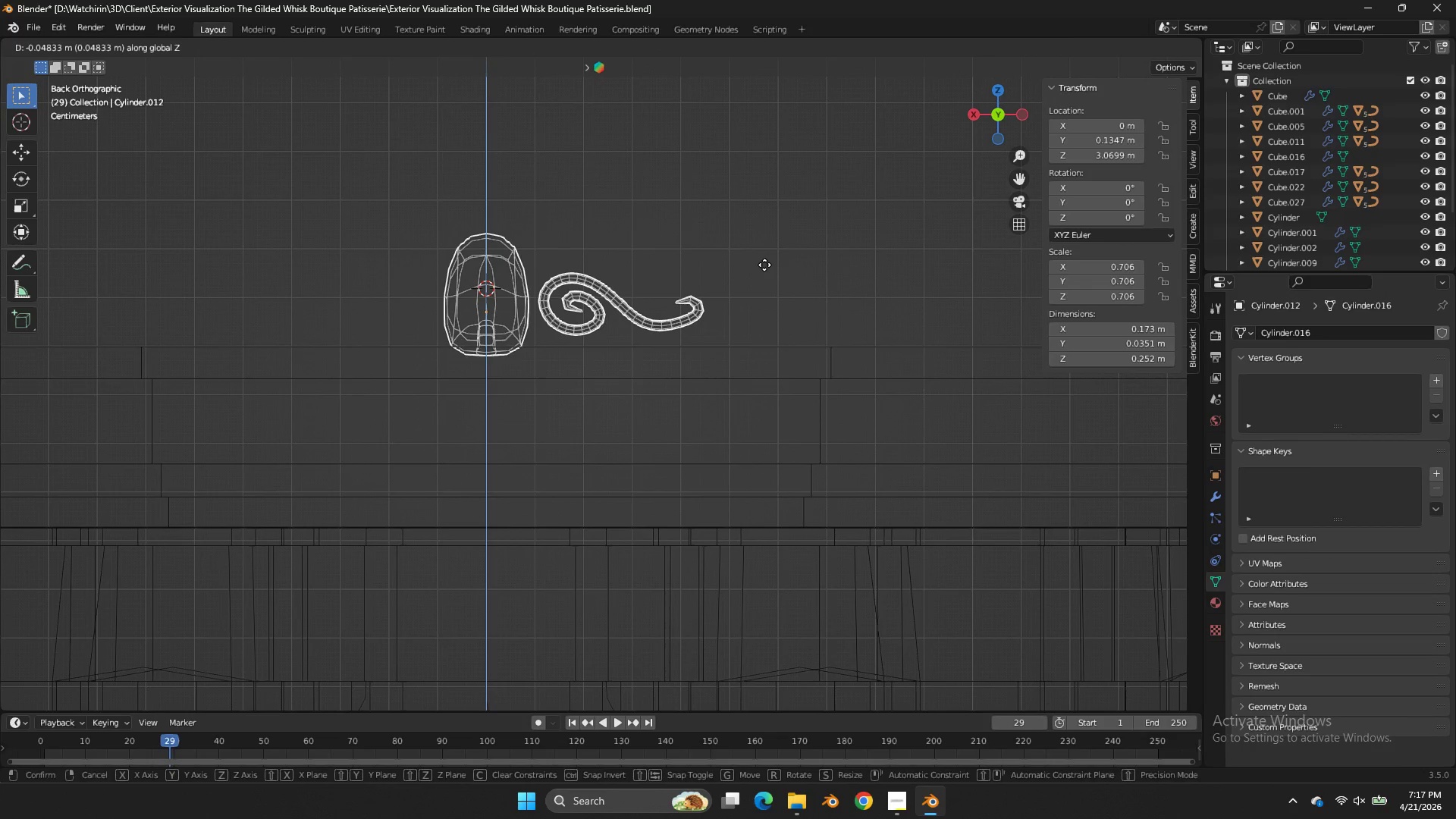 
hold_key(key=ShiftLeft, duration=0.45)
 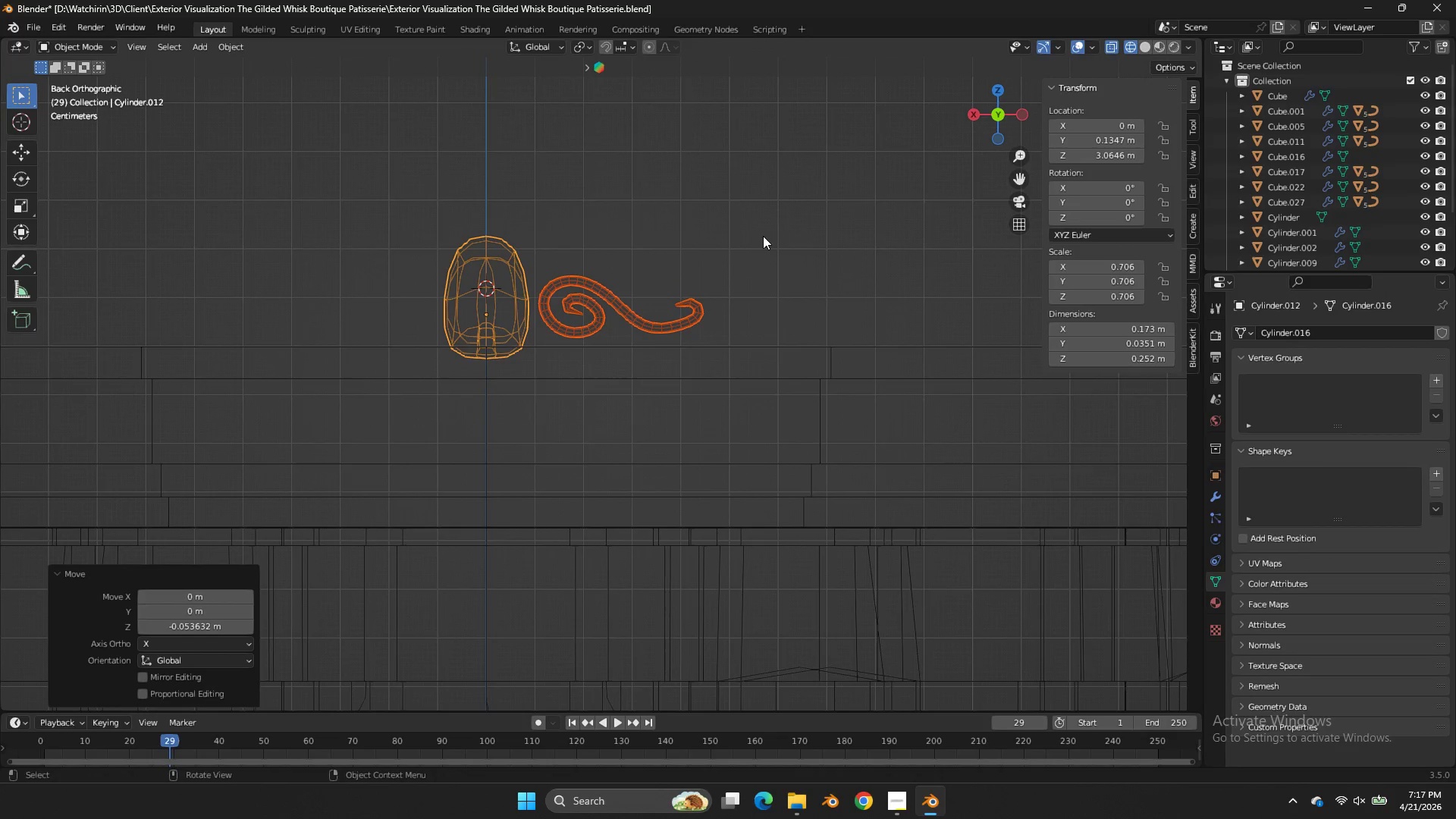 
left_click([763, 236])
 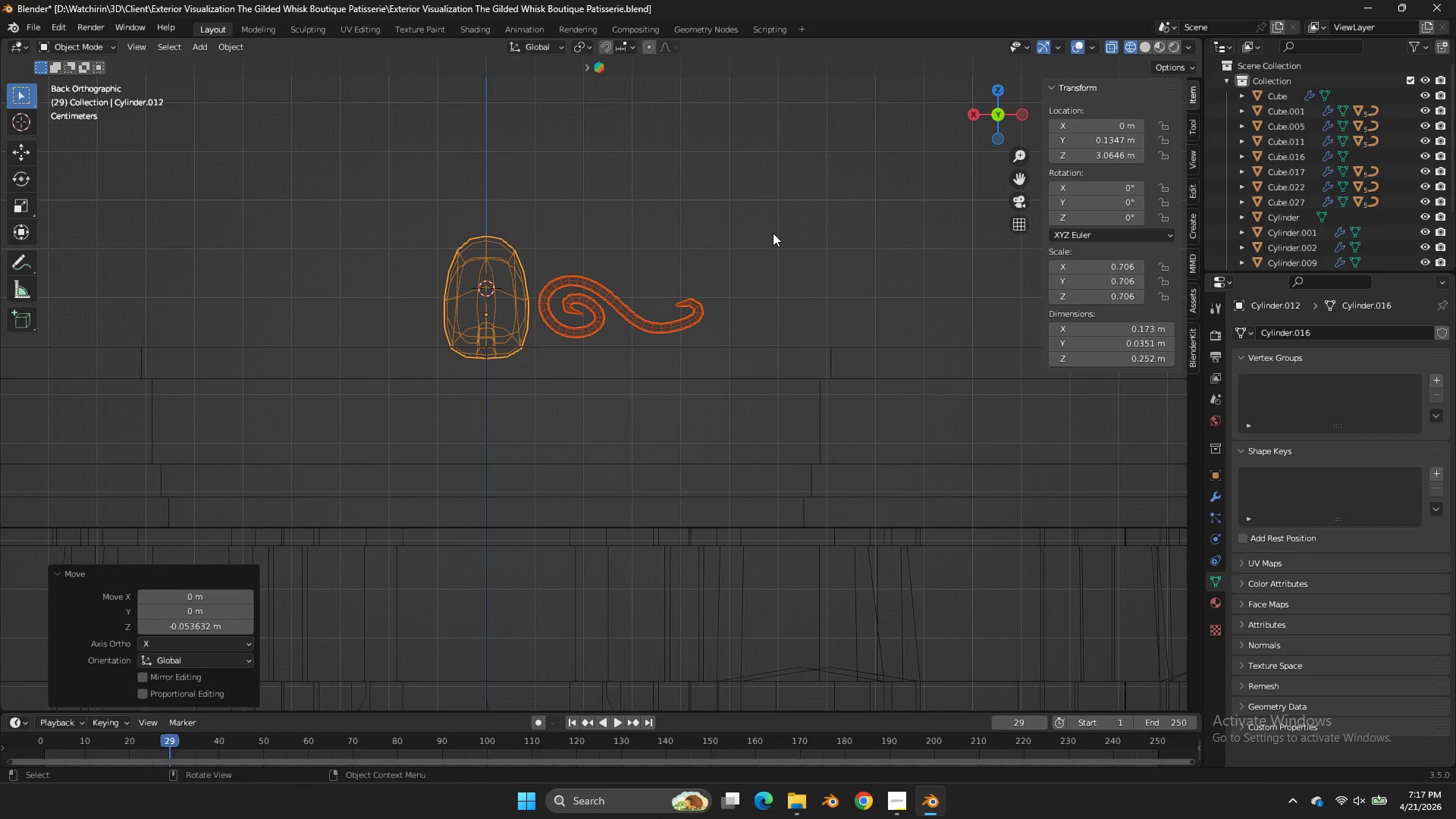 
key(Control+ControlLeft)
 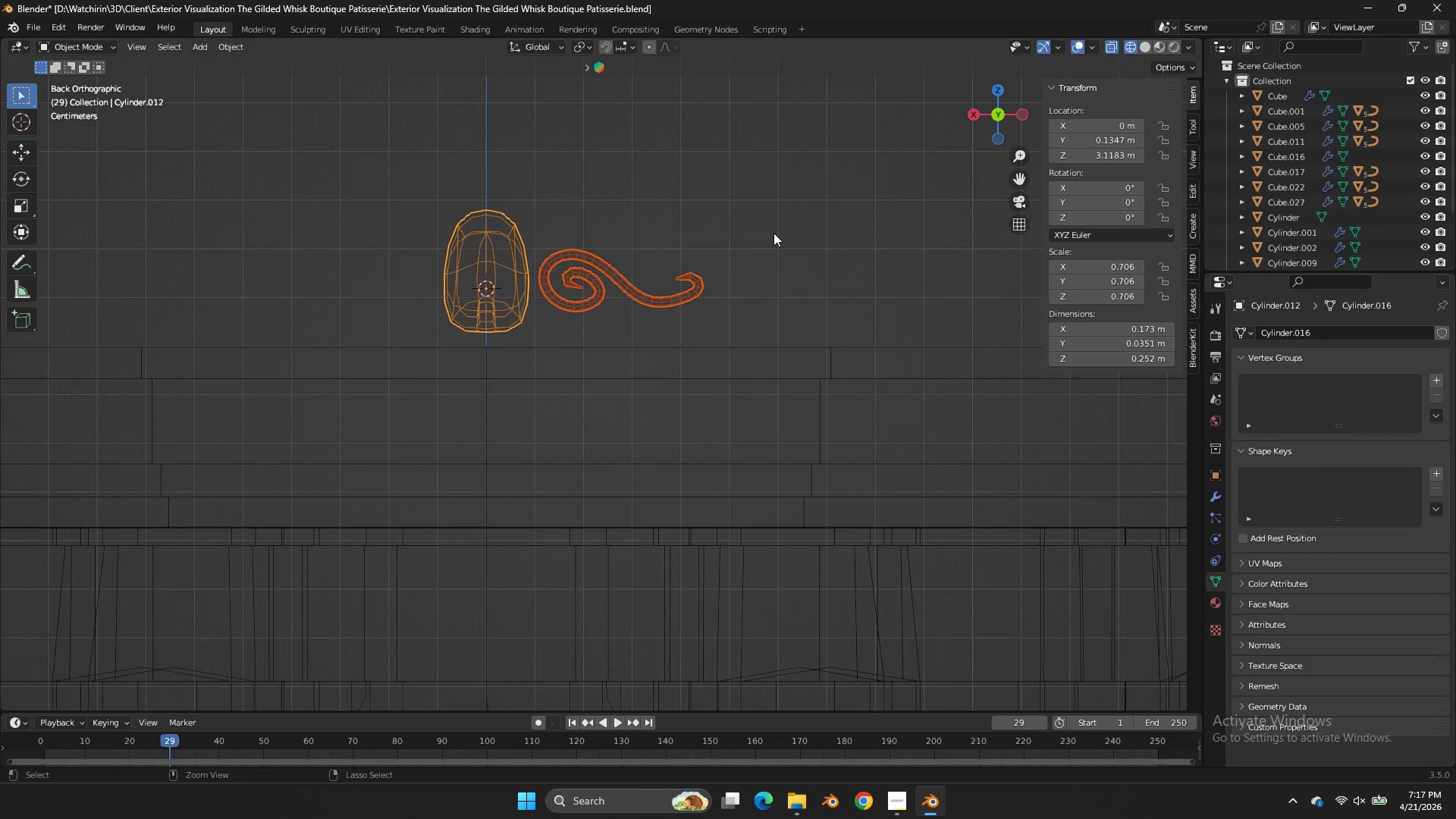 
key(Control+Z)
 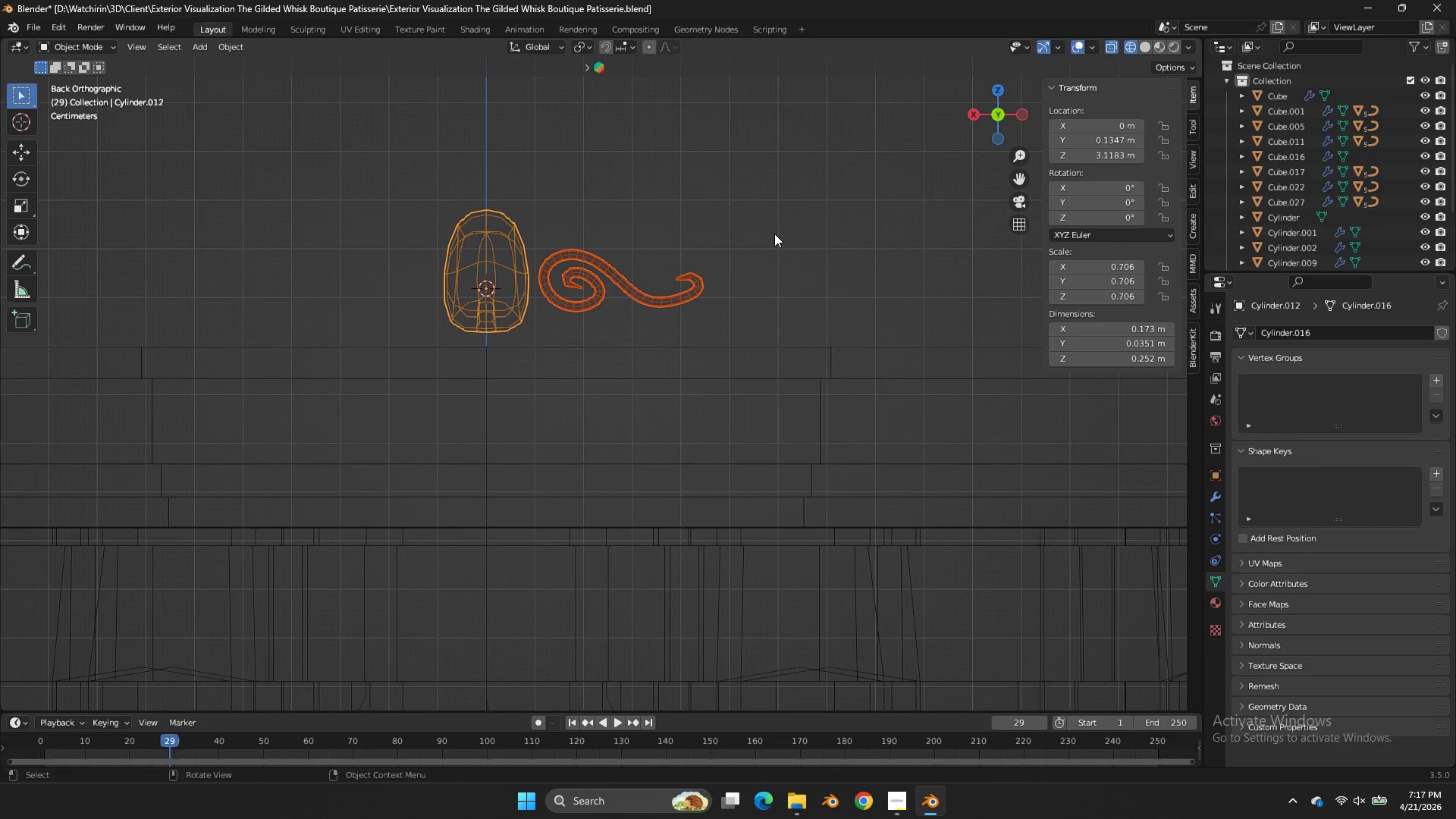 
type(gz)
 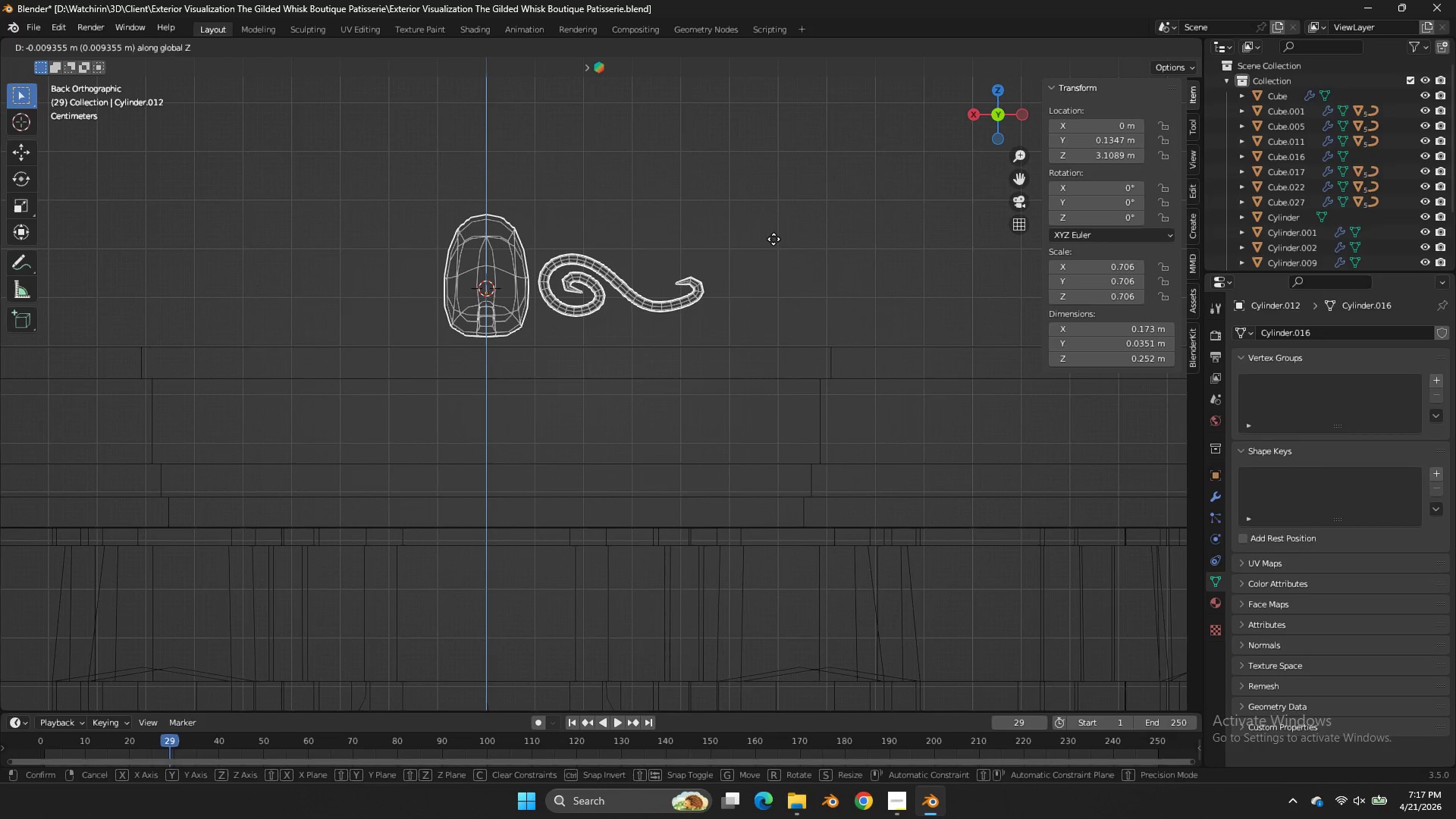 
hold_key(key=ShiftLeft, duration=0.91)
left_click([772, 326])
 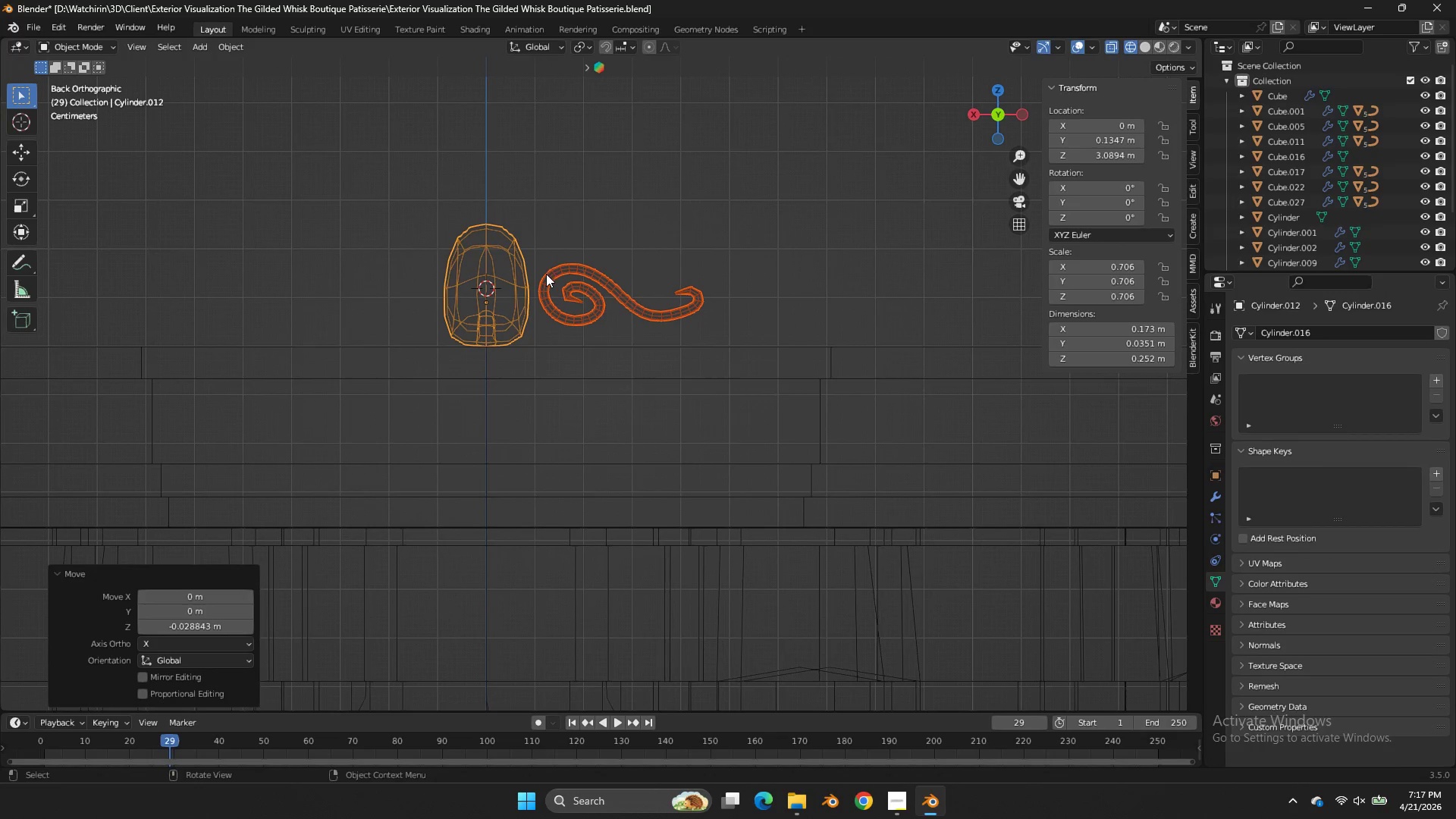 
double_click([546, 274])
 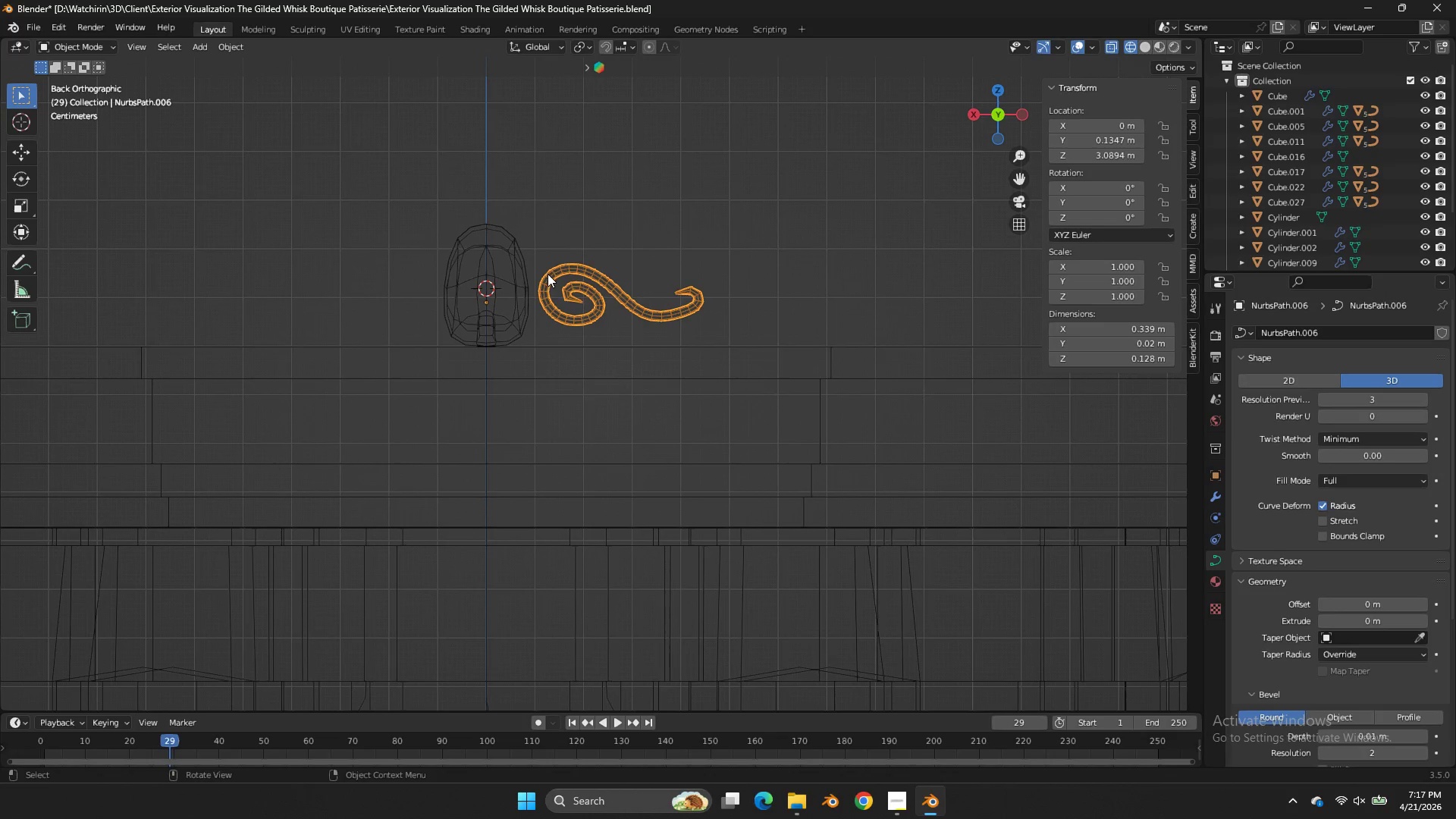 
type(g)
key(Tab)
type(ag)
 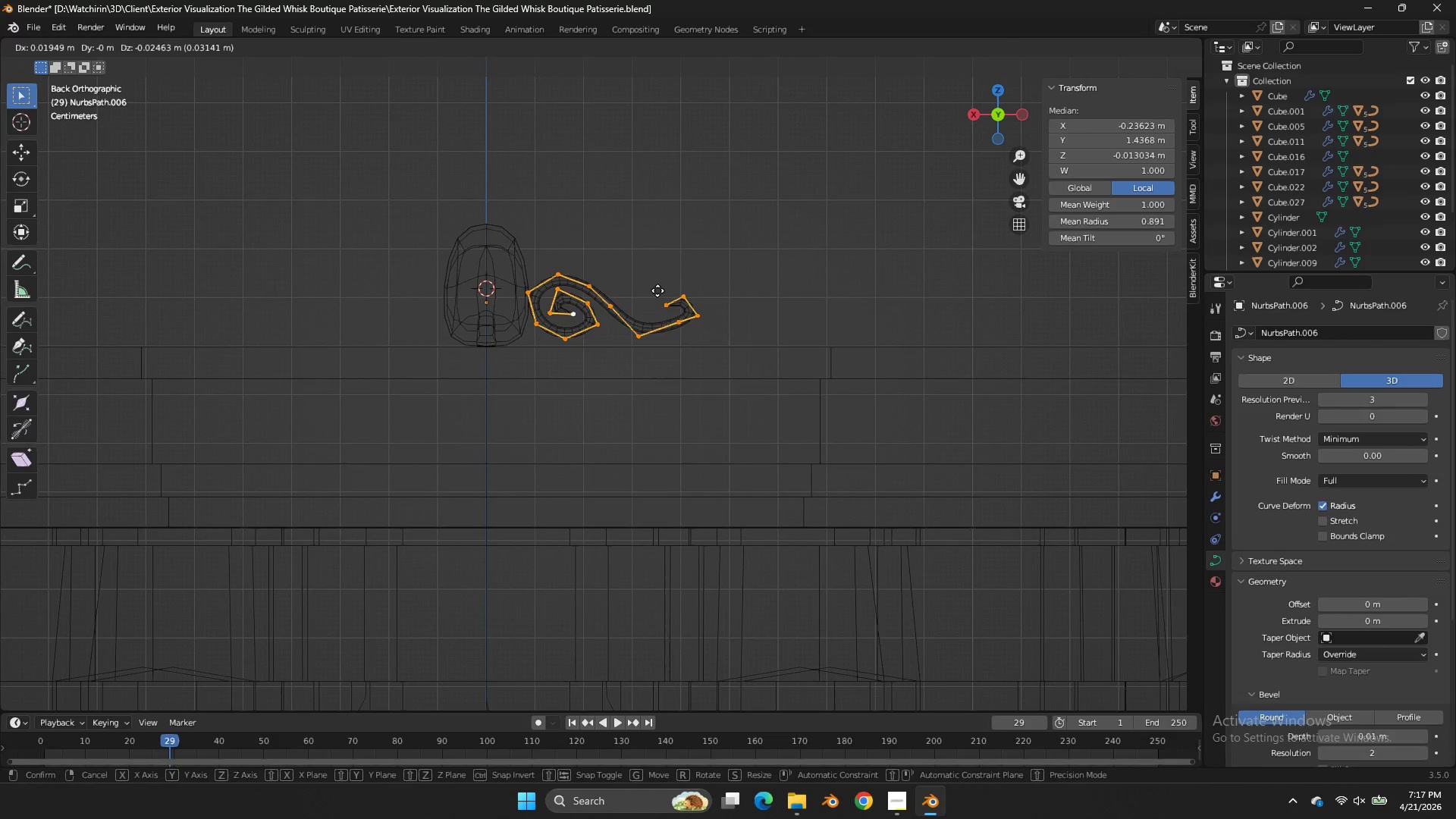 
hold_key(key=ShiftLeft, duration=1.62)
left_click([661, 369])
 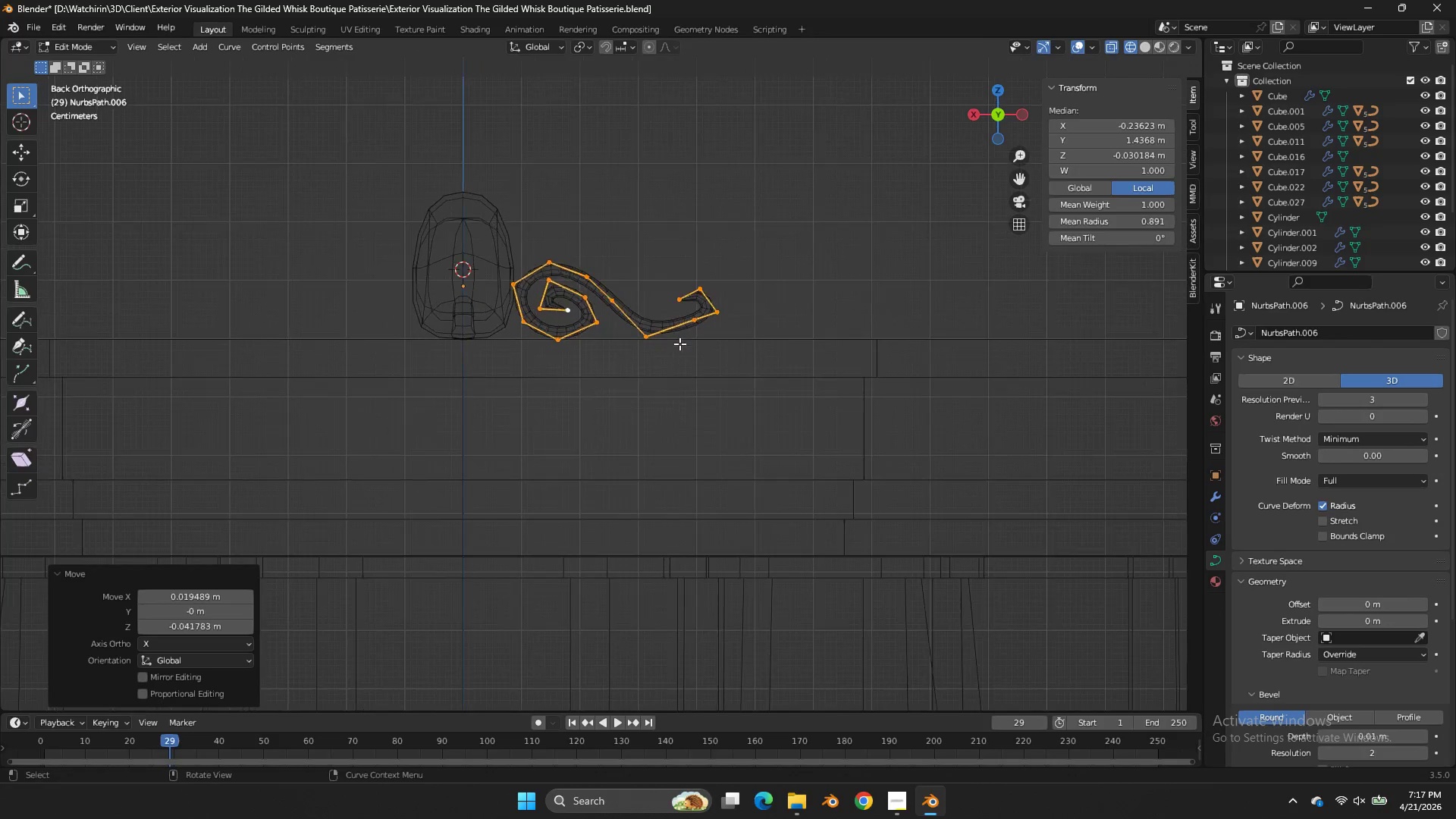 
key(Tab)
 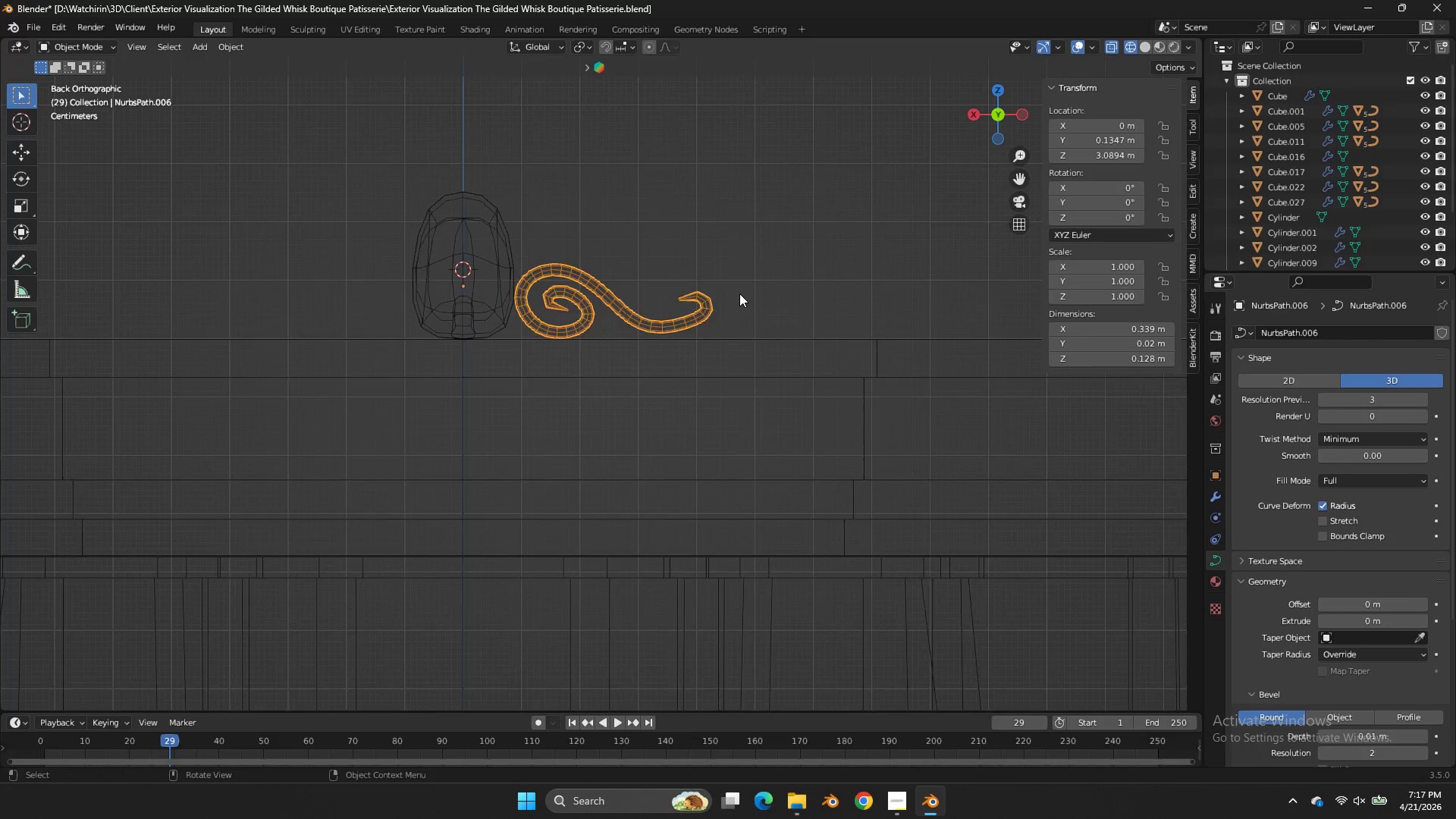 
scroll: coordinate [679, 344], scroll_direction: up, amount: 1.0
 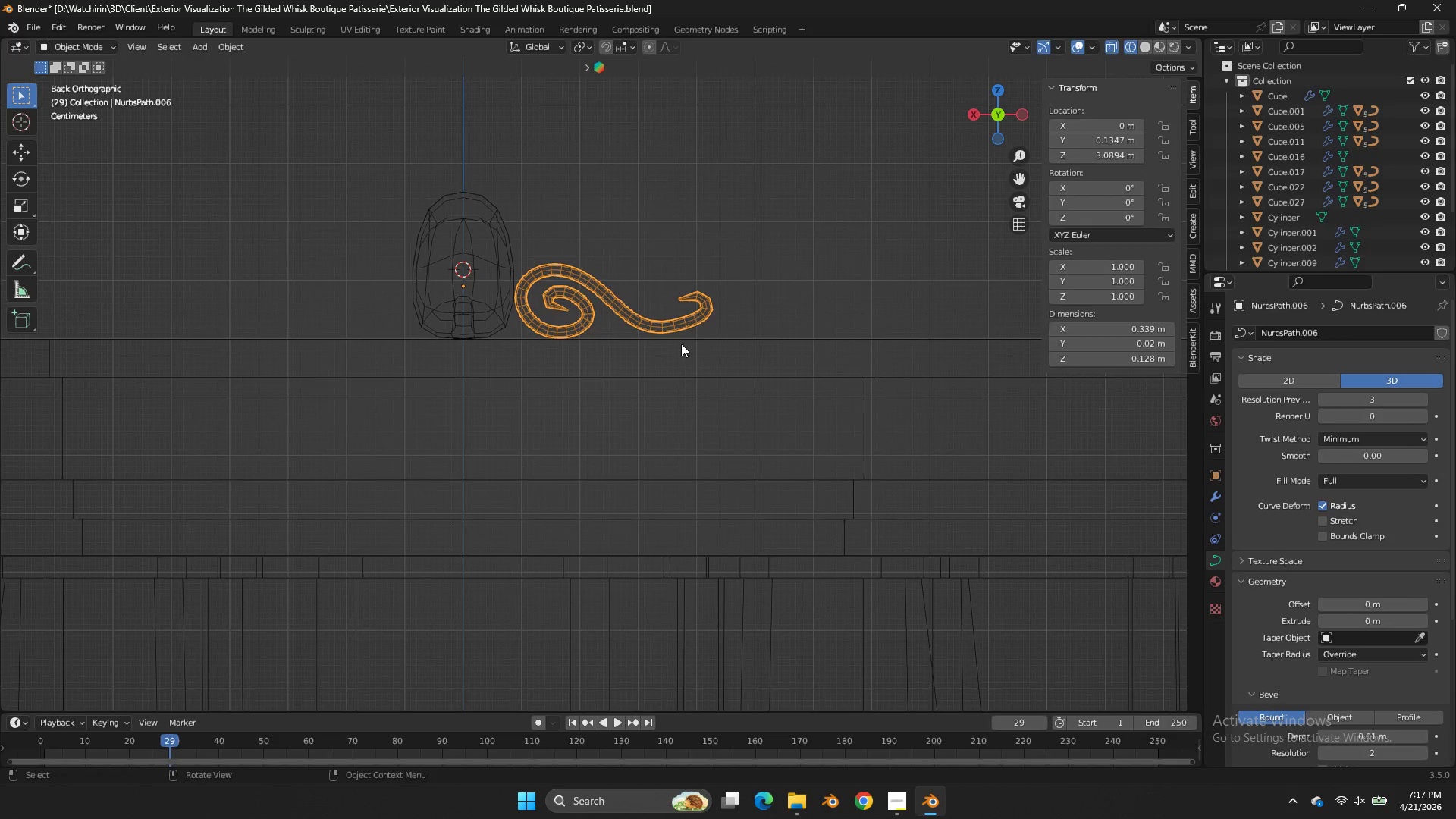 
key(Control+ControlLeft)
 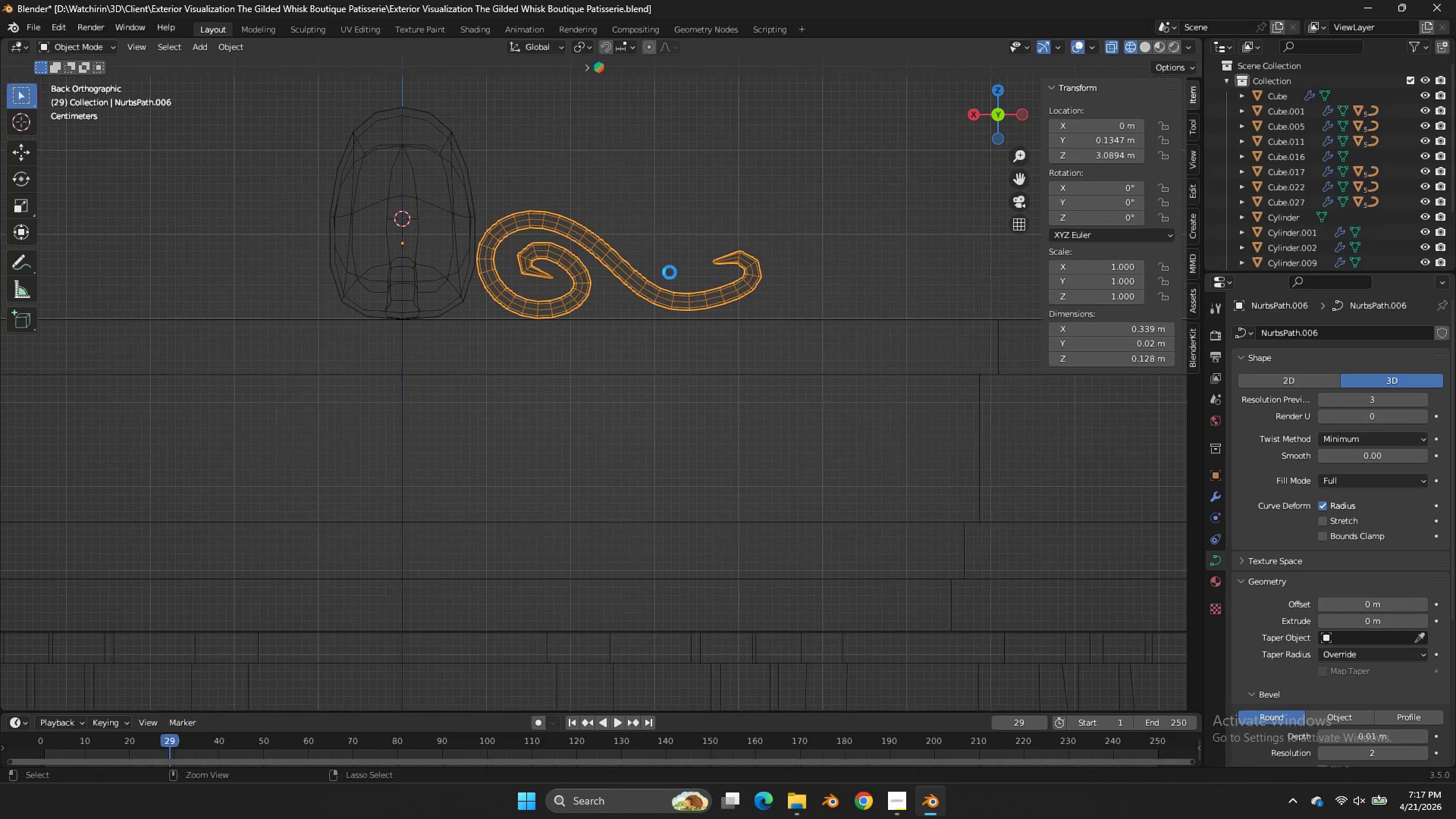 
key(Control+S)
 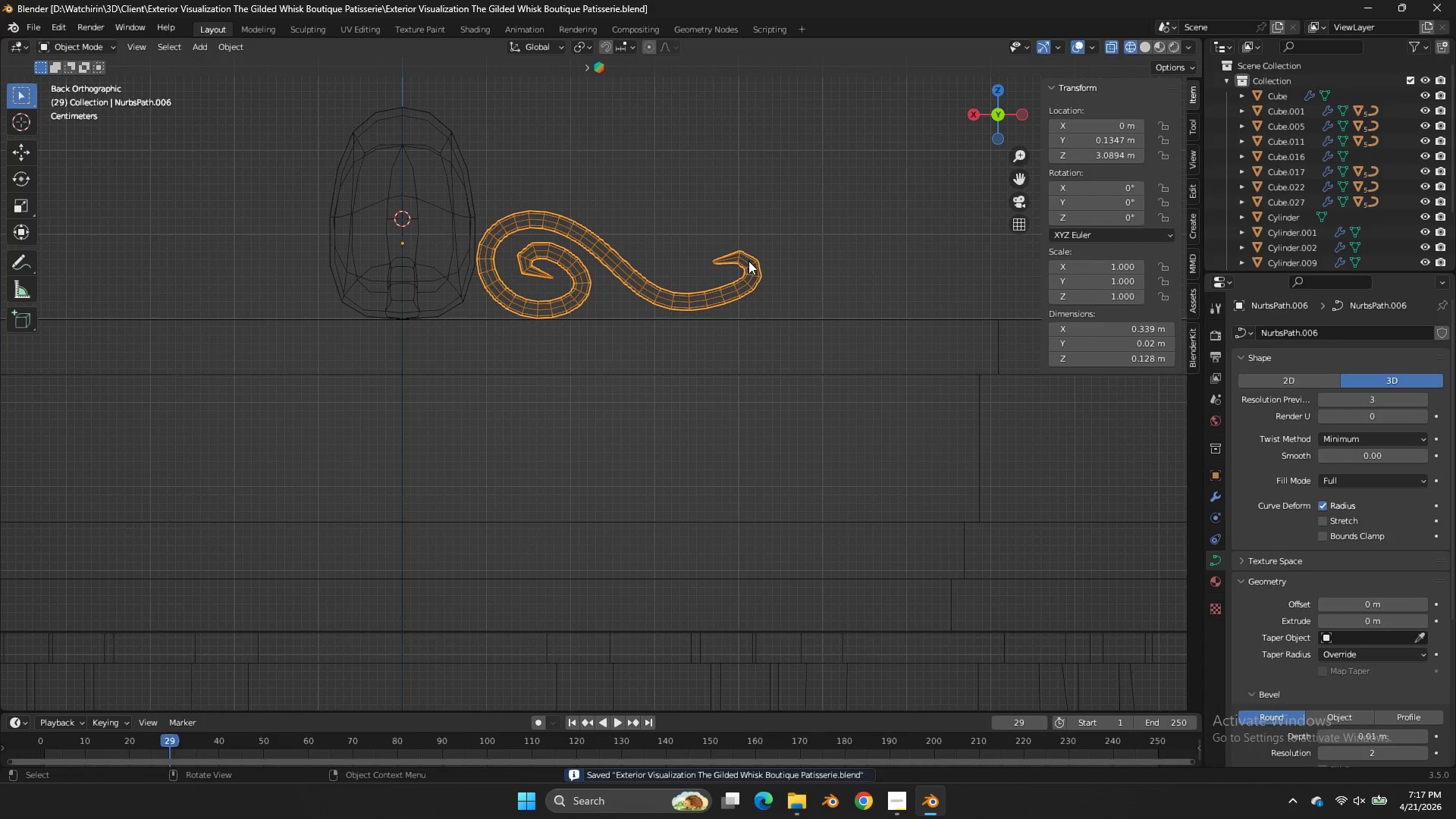 
scroll: coordinate [740, 292], scroll_direction: up, amount: 2.0
 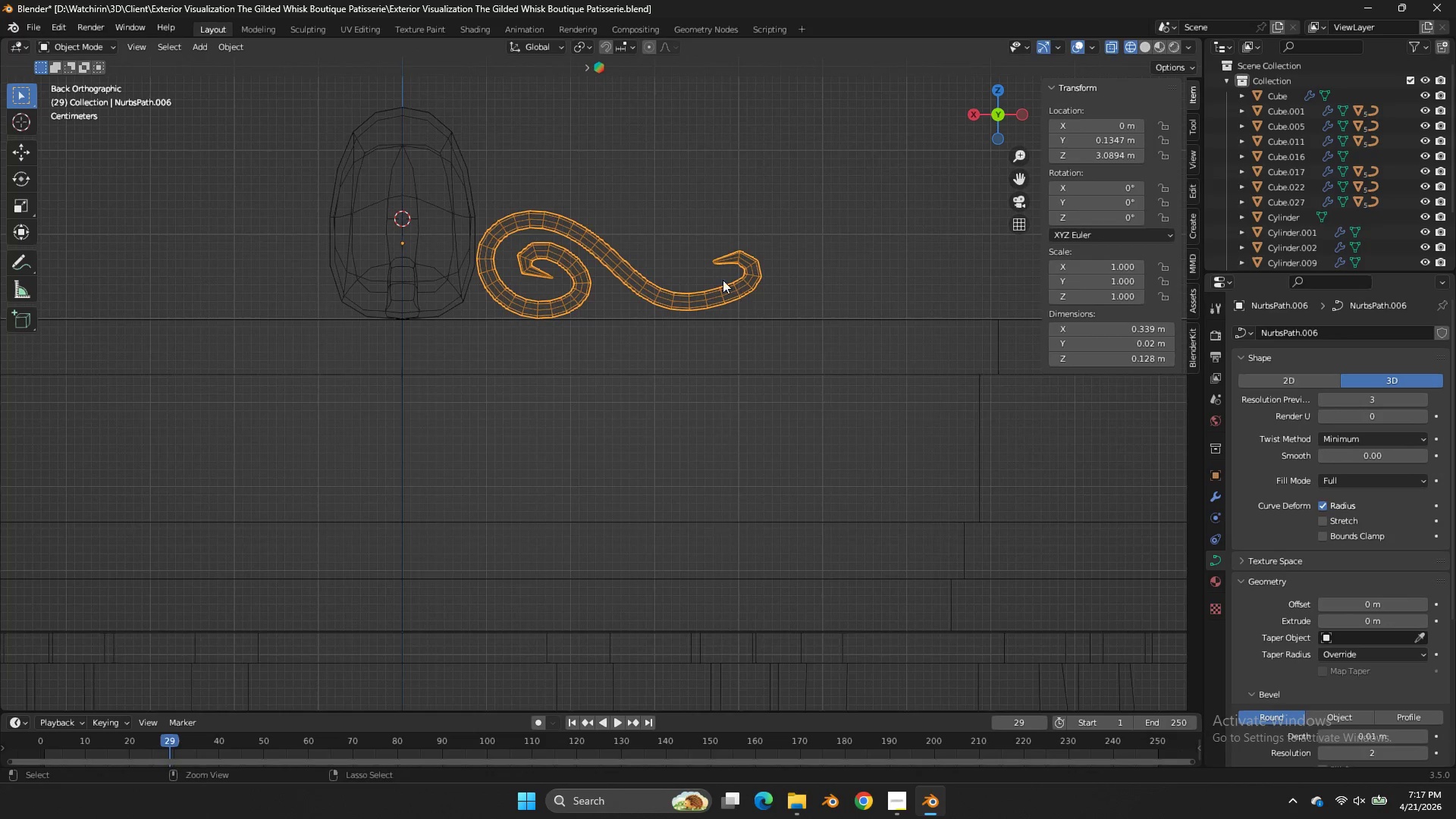 
key(Tab)
 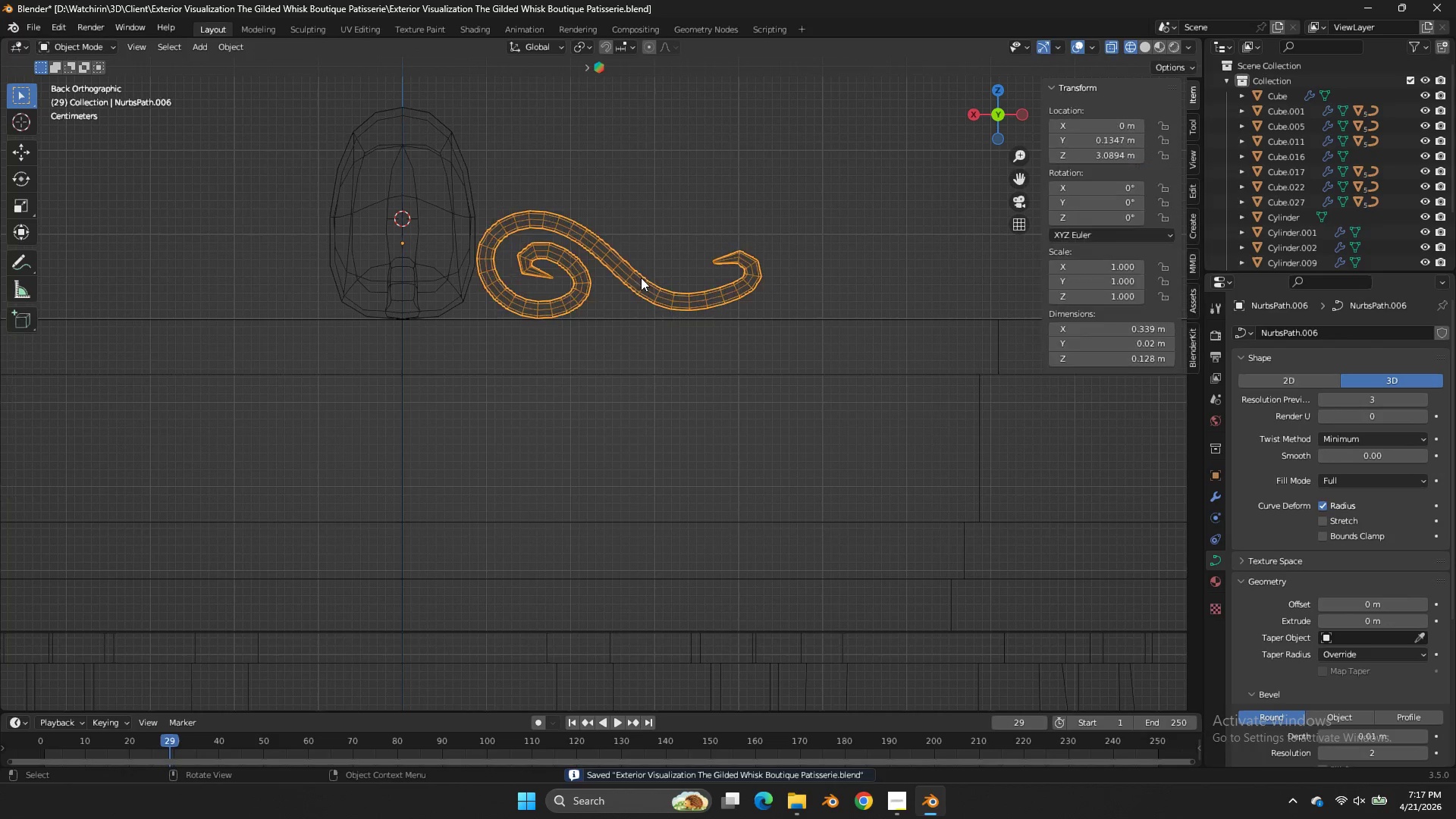 
key(Tab)
 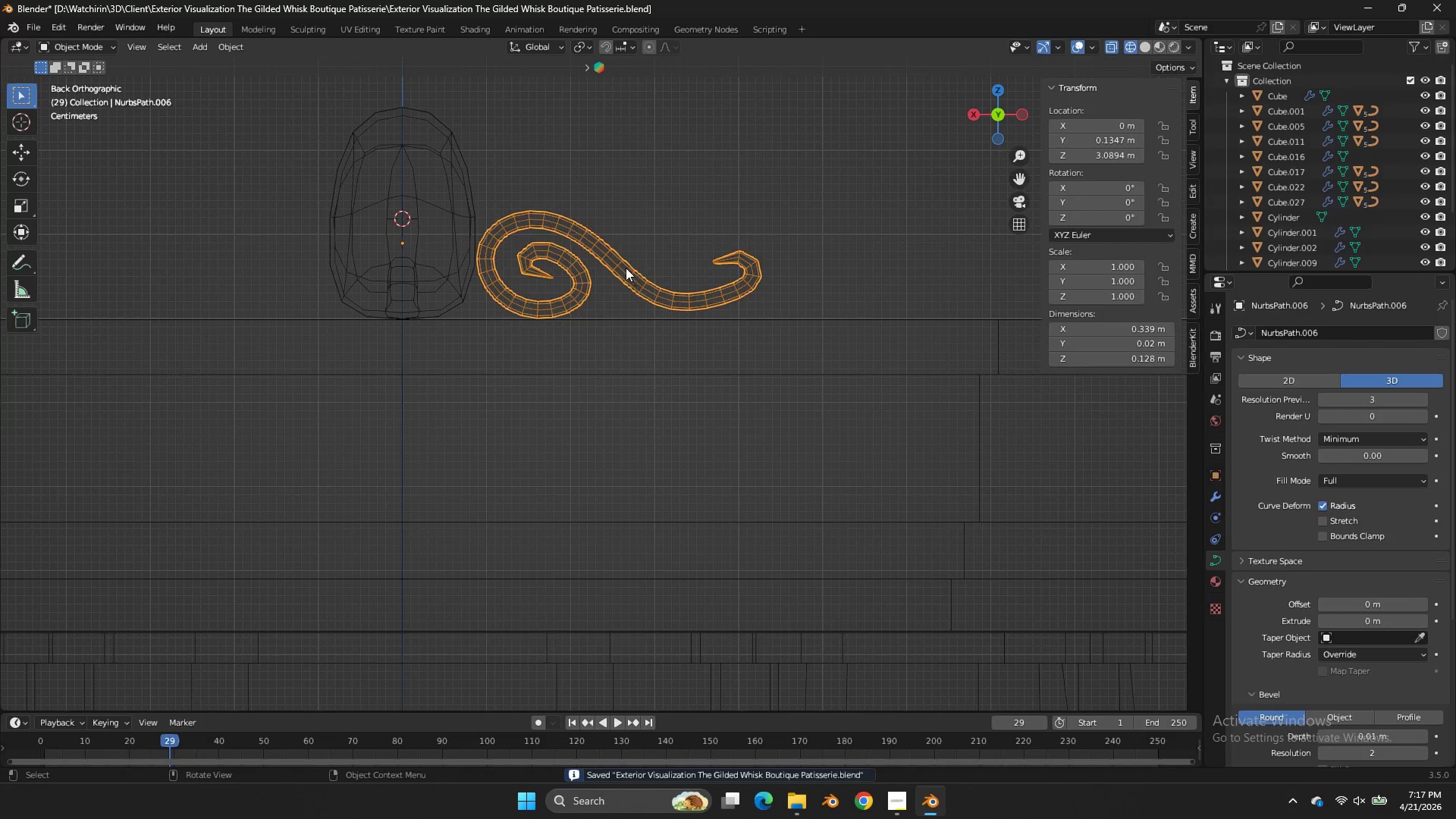 
key(Tab)
 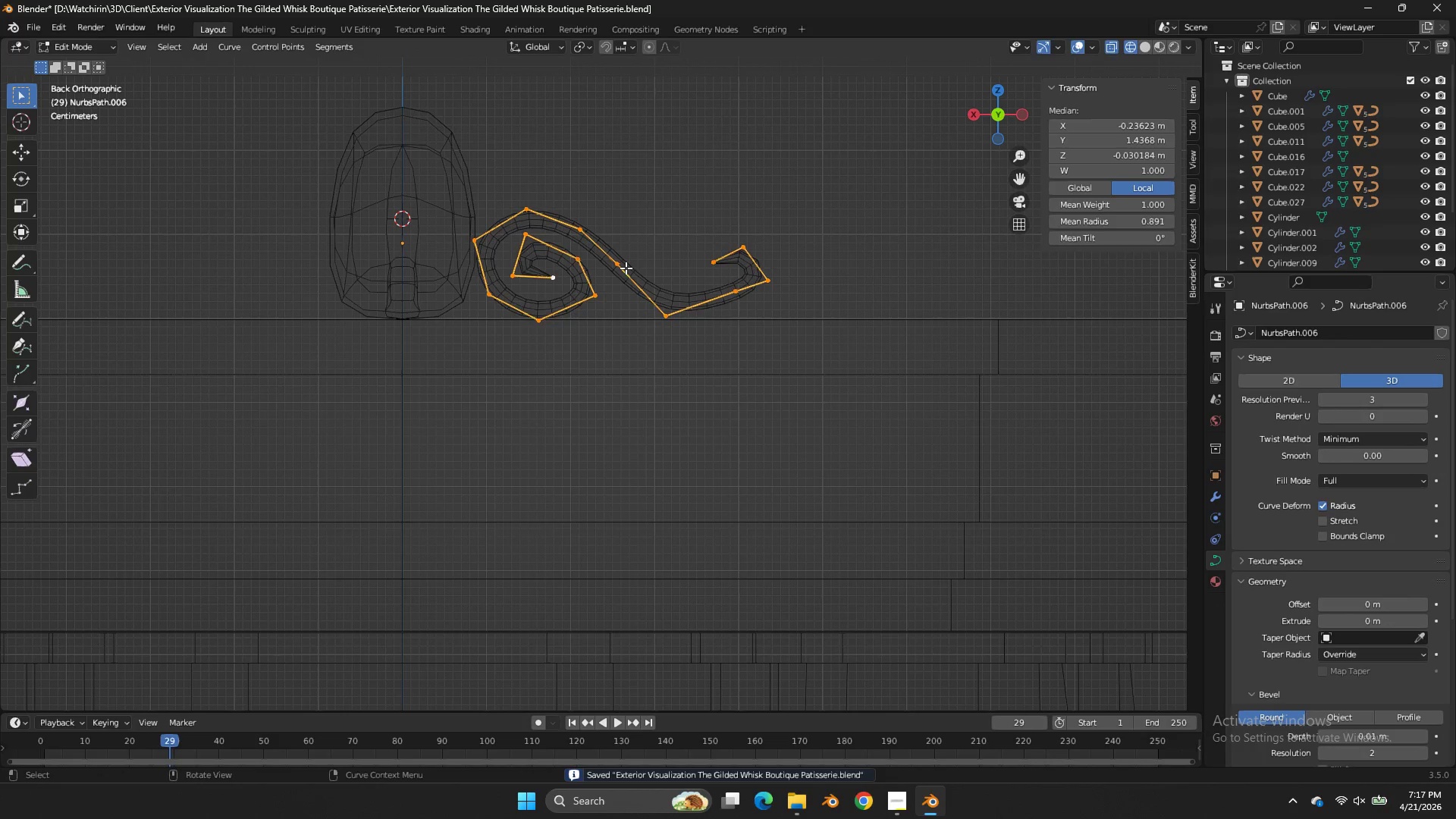 
left_click([626, 268])
 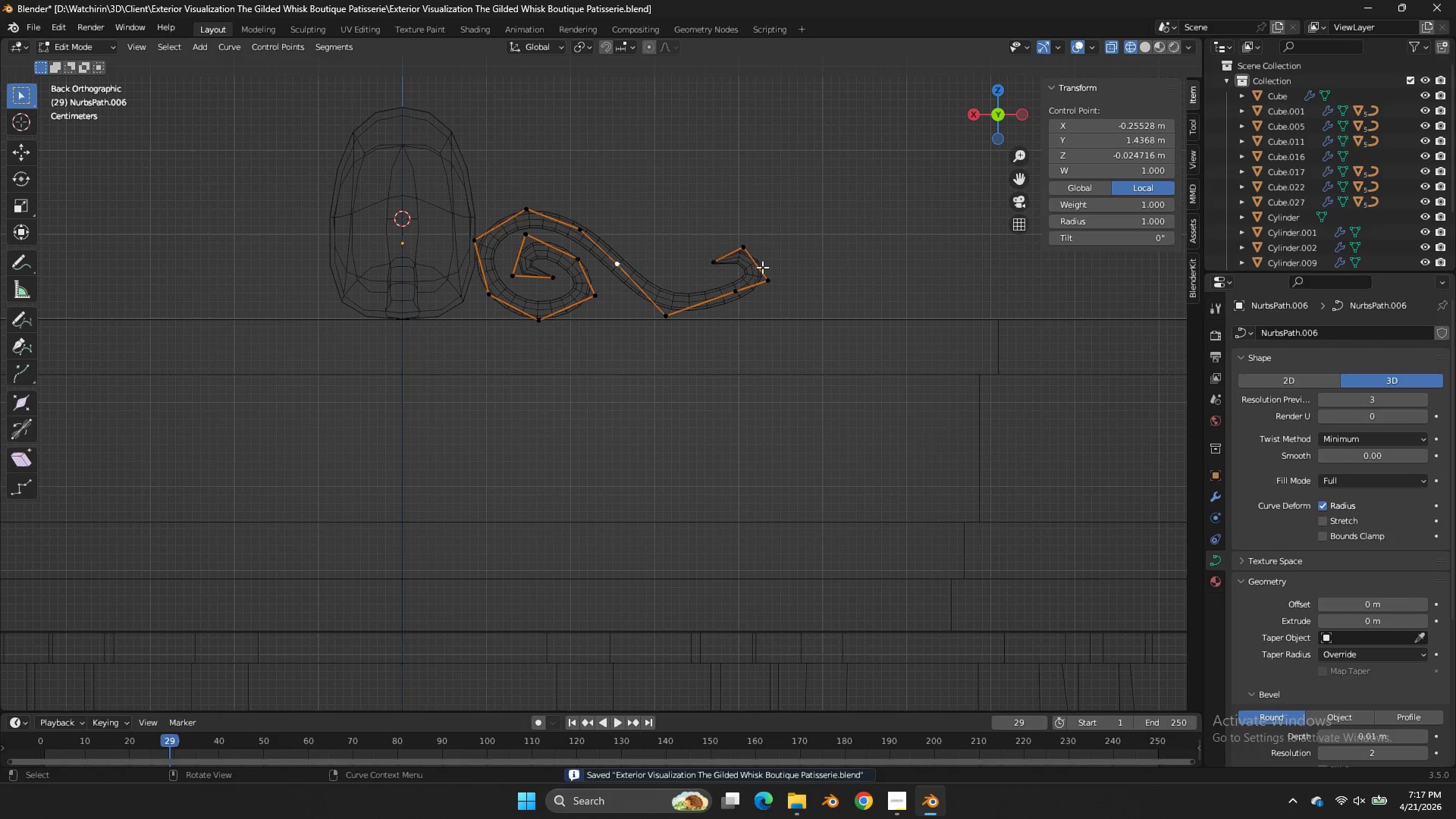 
key(Alt+S)
 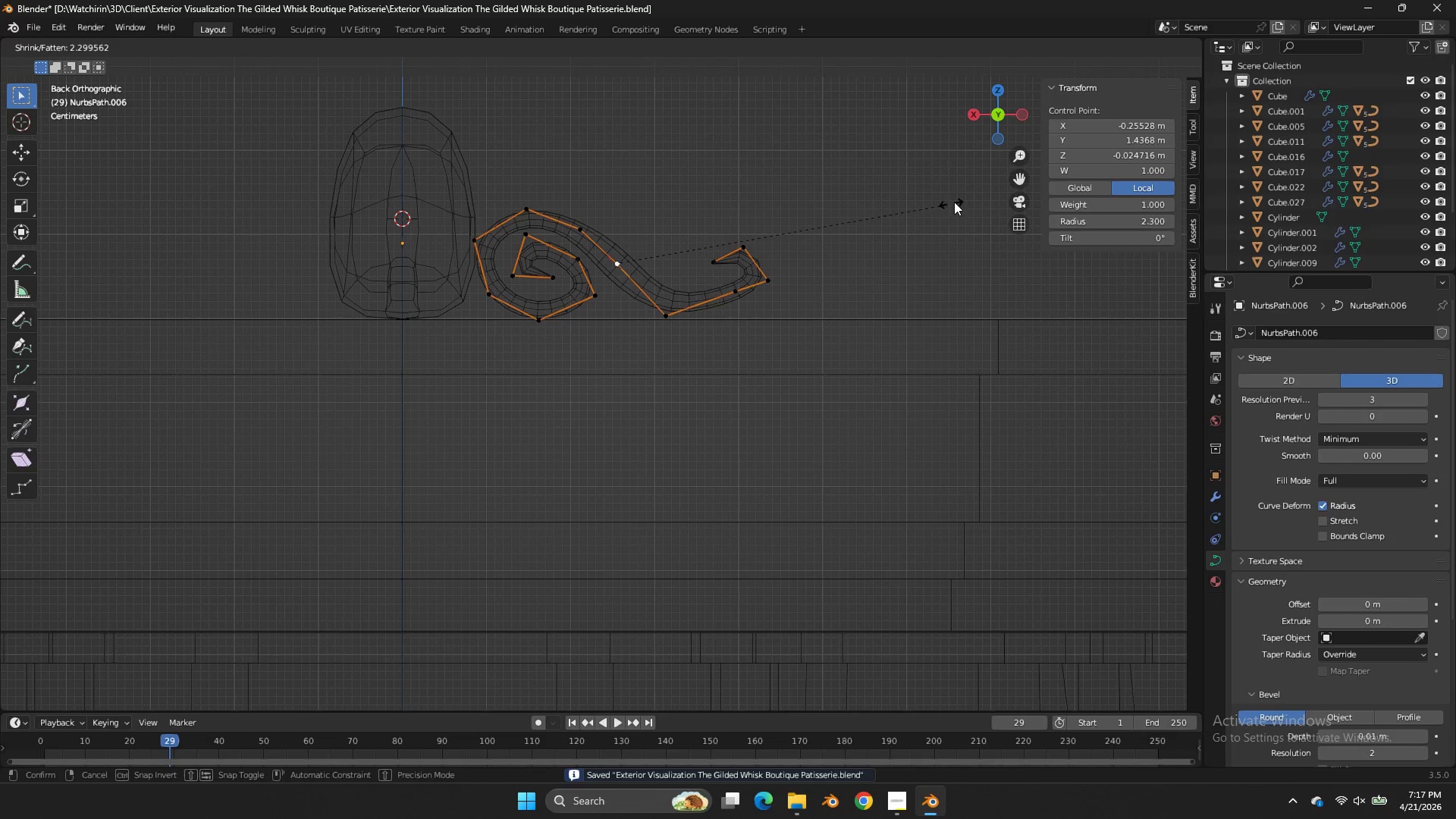 
left_click([960, 199])
 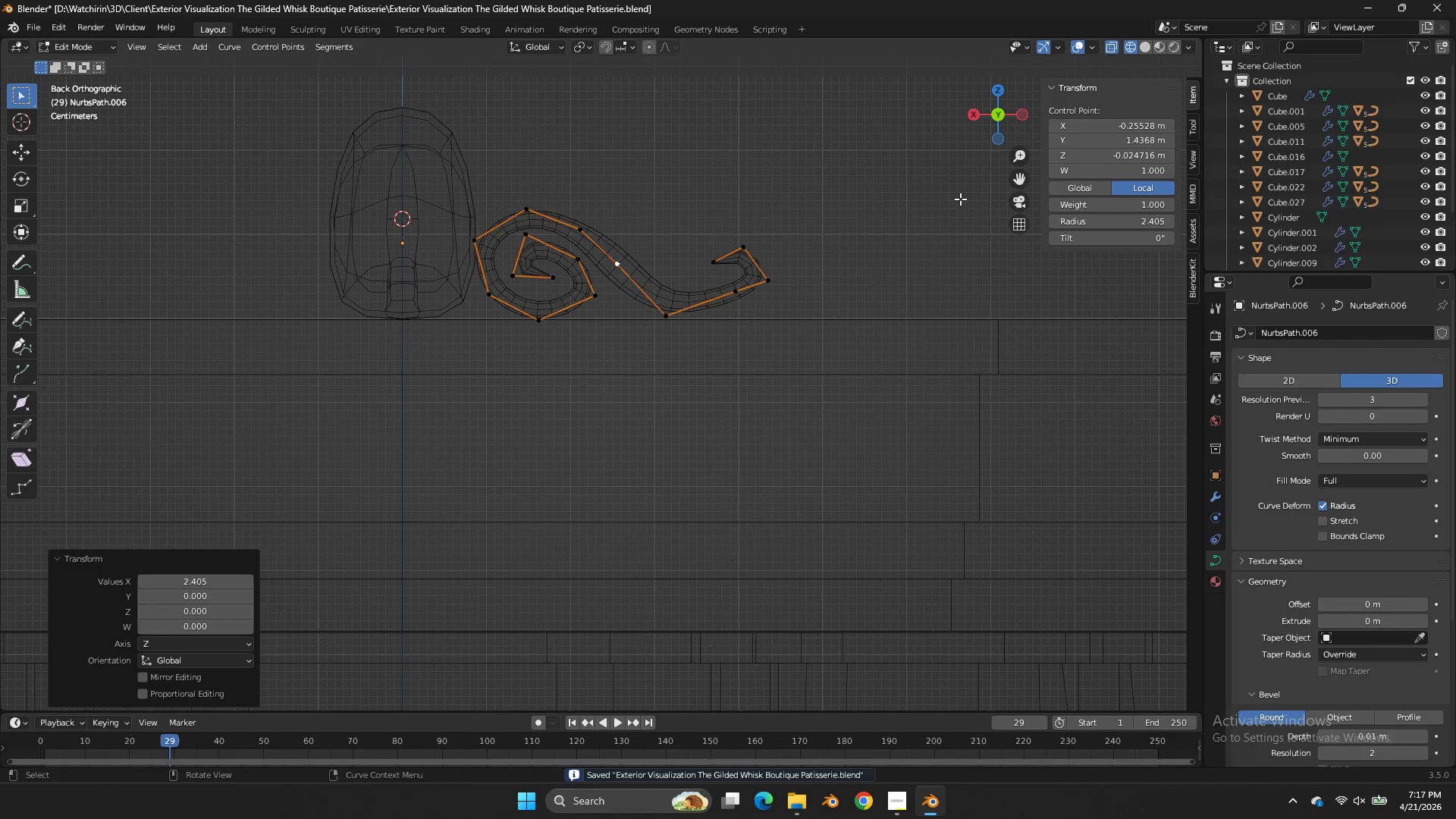 
key(Control+ControlLeft)
 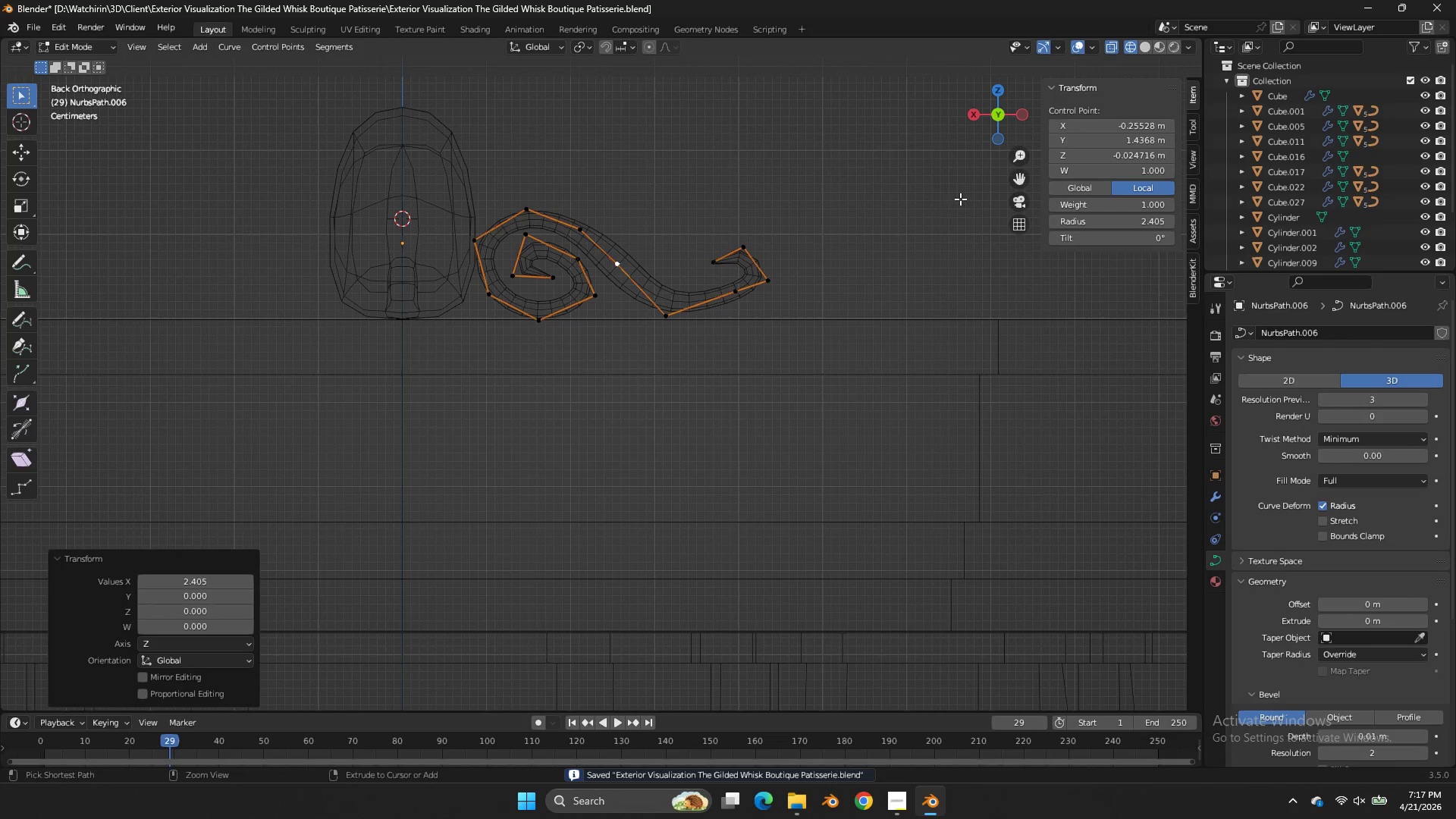 
key(Control+S)
 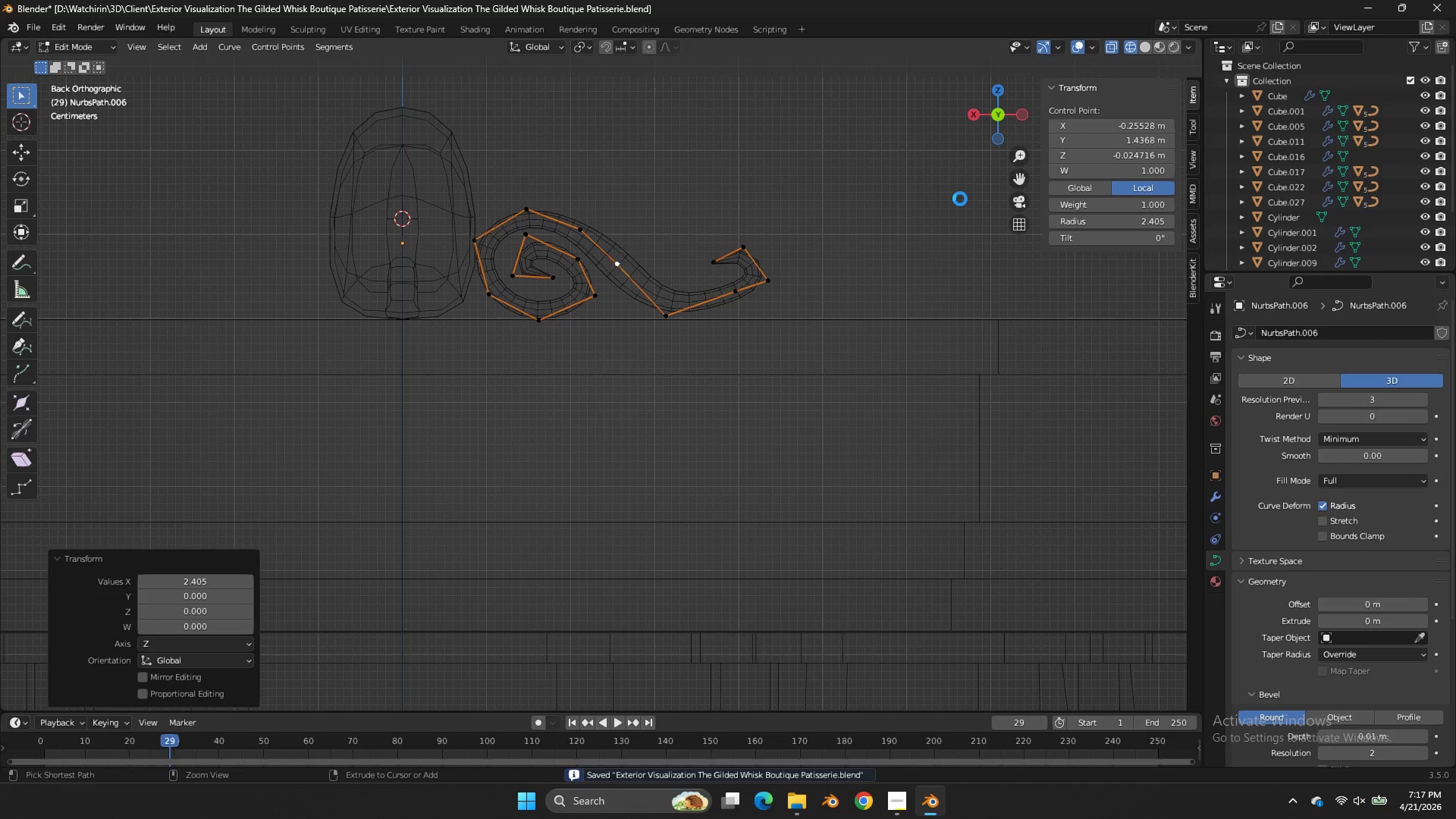 
key(Tab)
 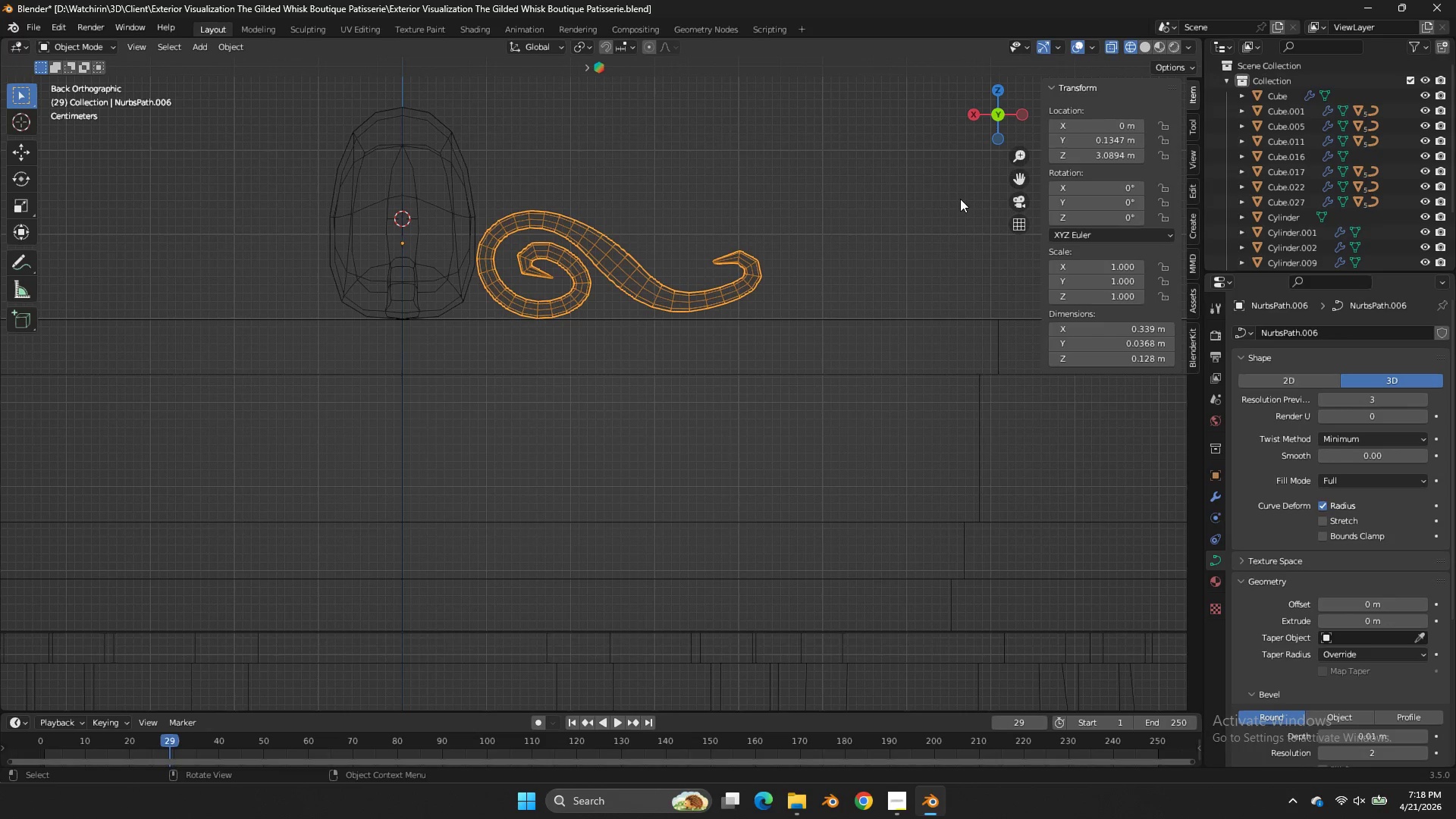 
wait(28.44)
 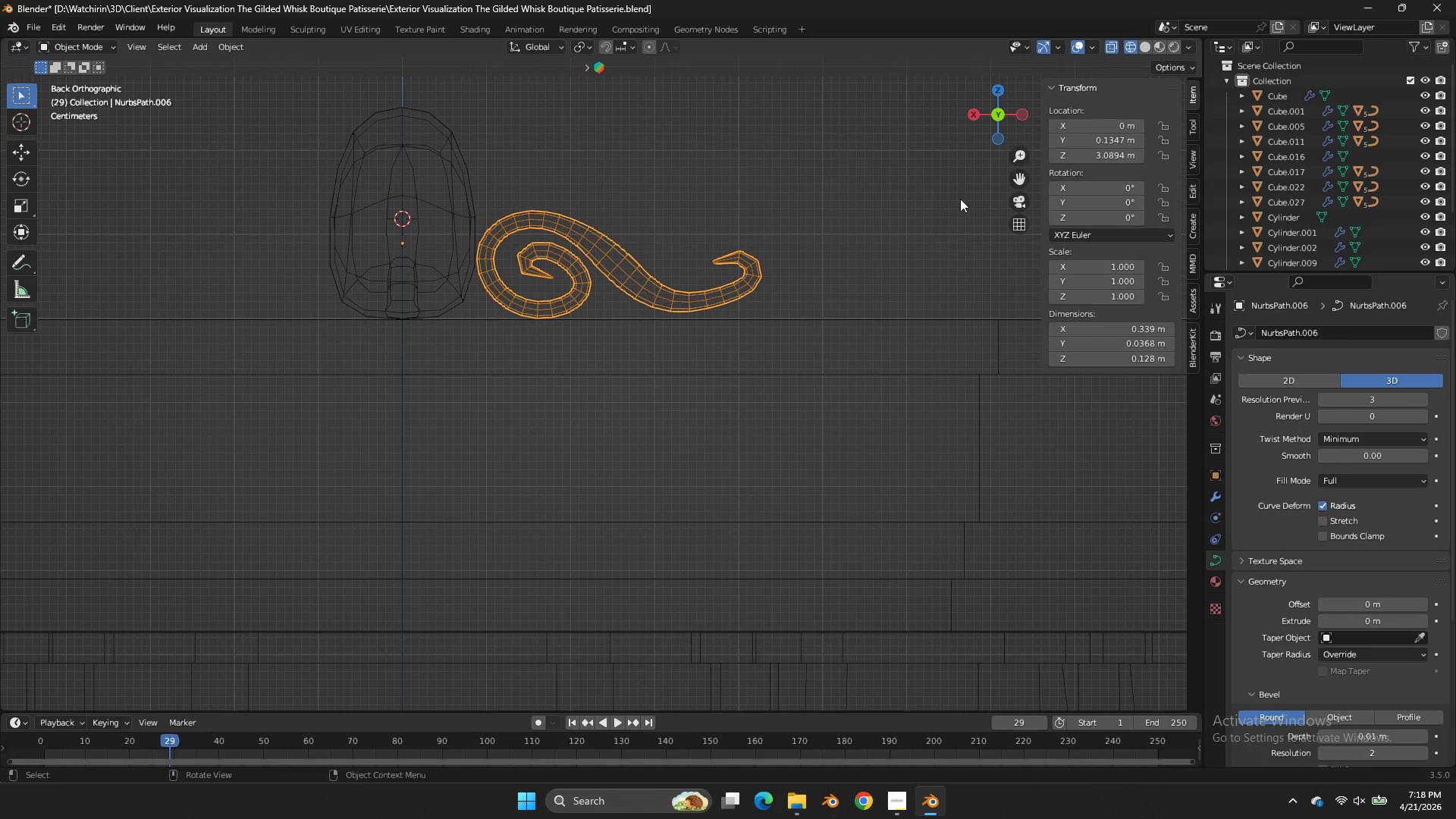 
left_click([1216, 495])
 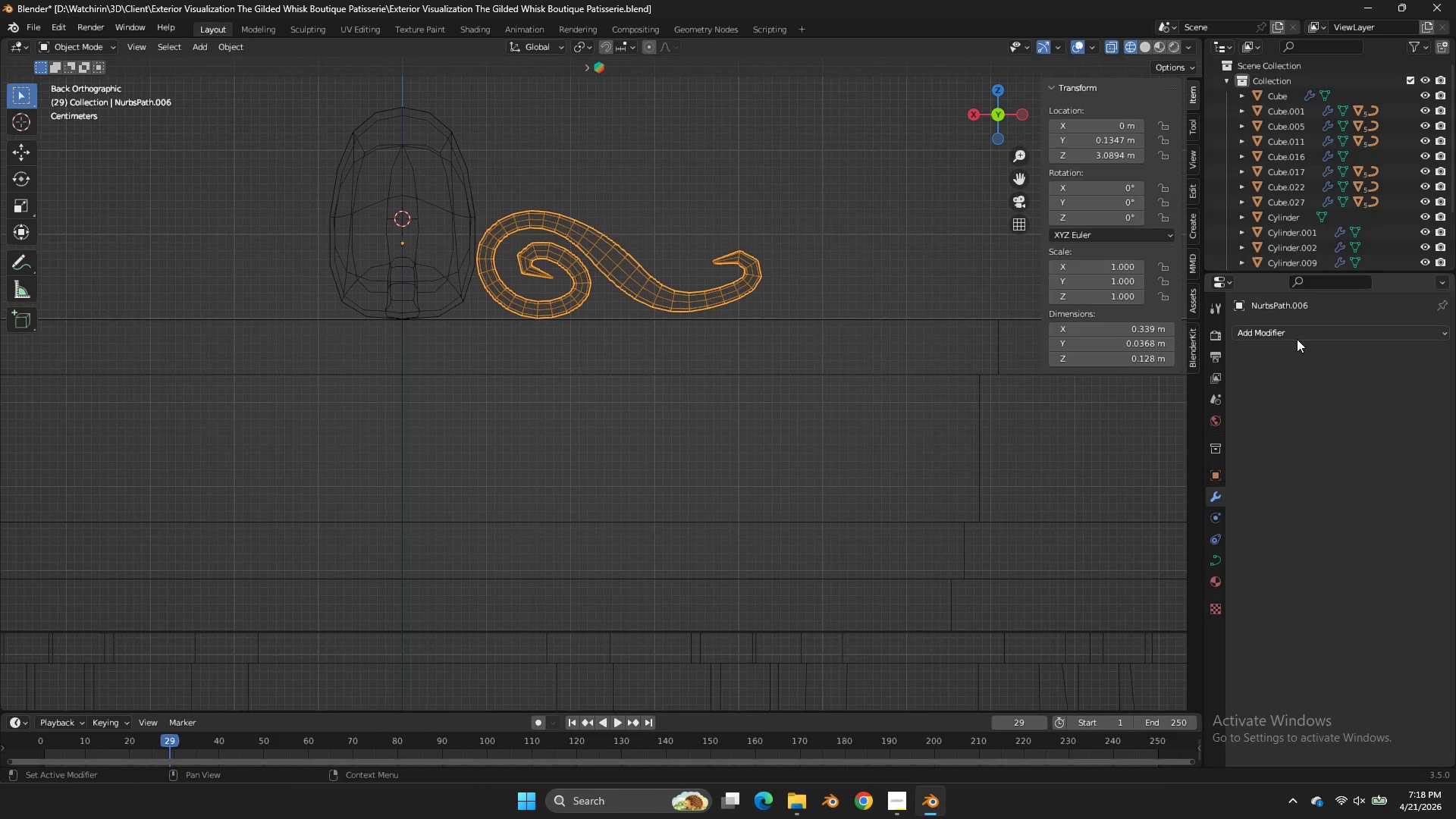 
left_click([1297, 339])
 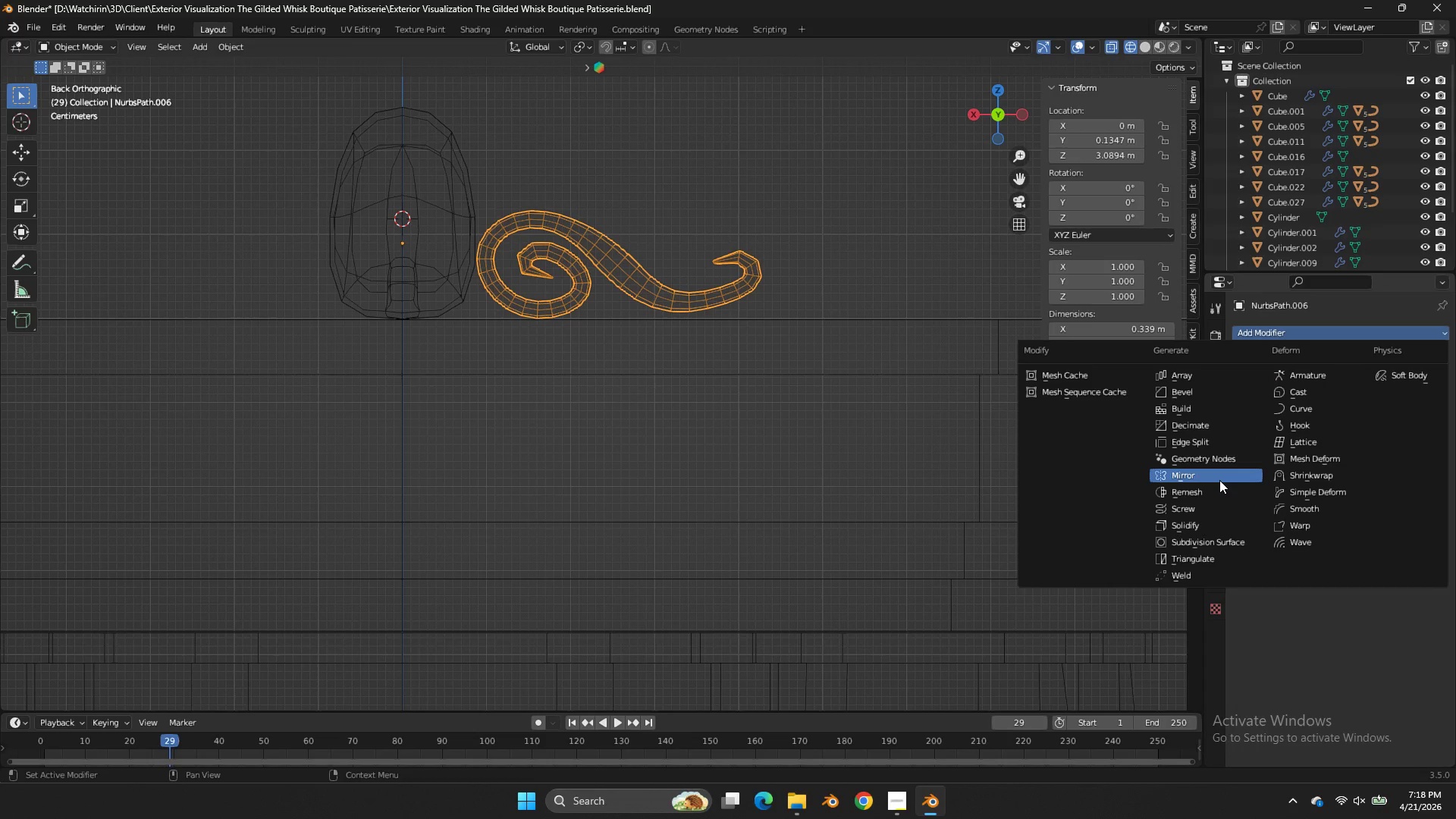 
left_click([1218, 479])
 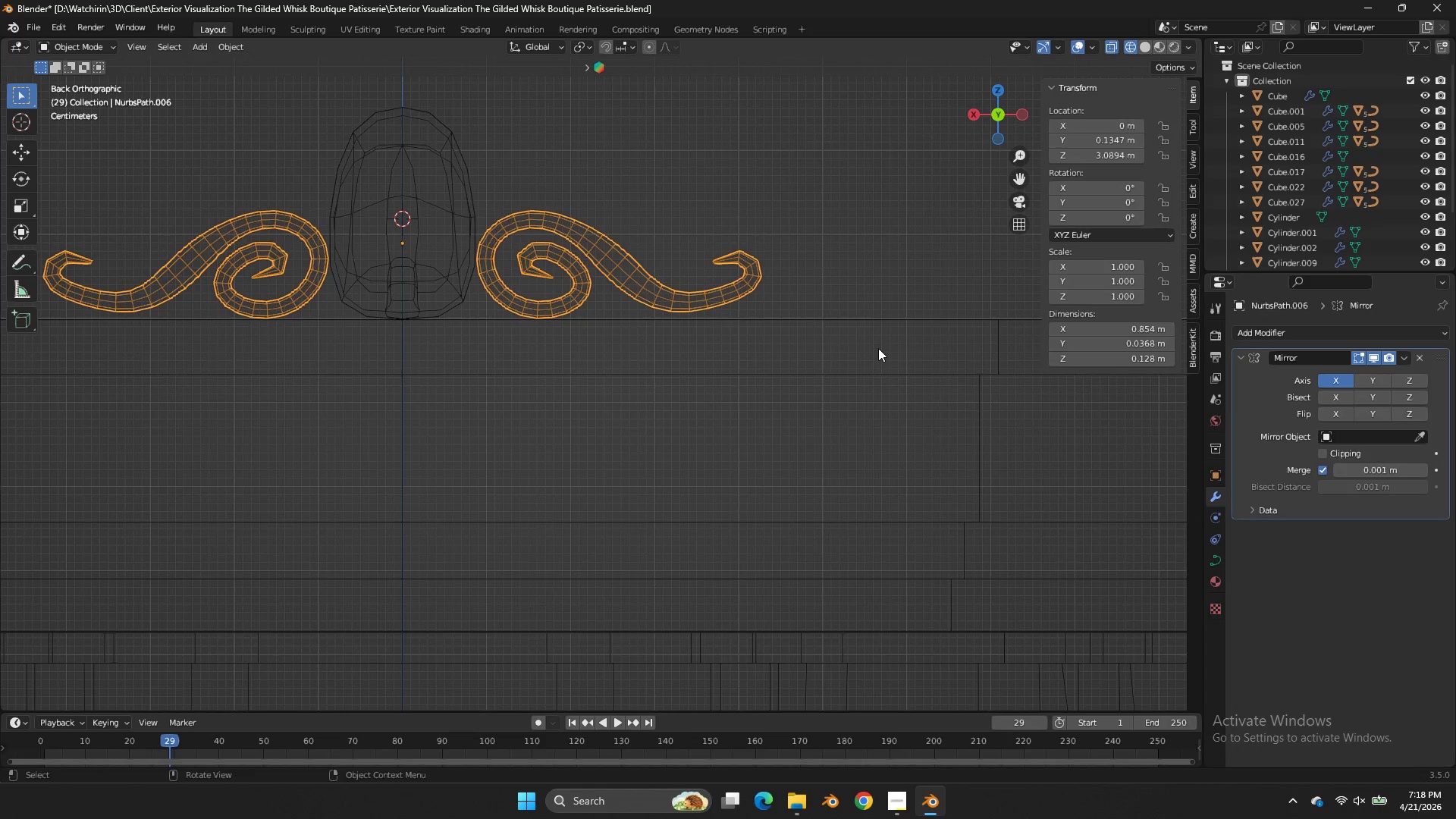 
scroll: coordinate [878, 348], scroll_direction: down, amount: 2.0
 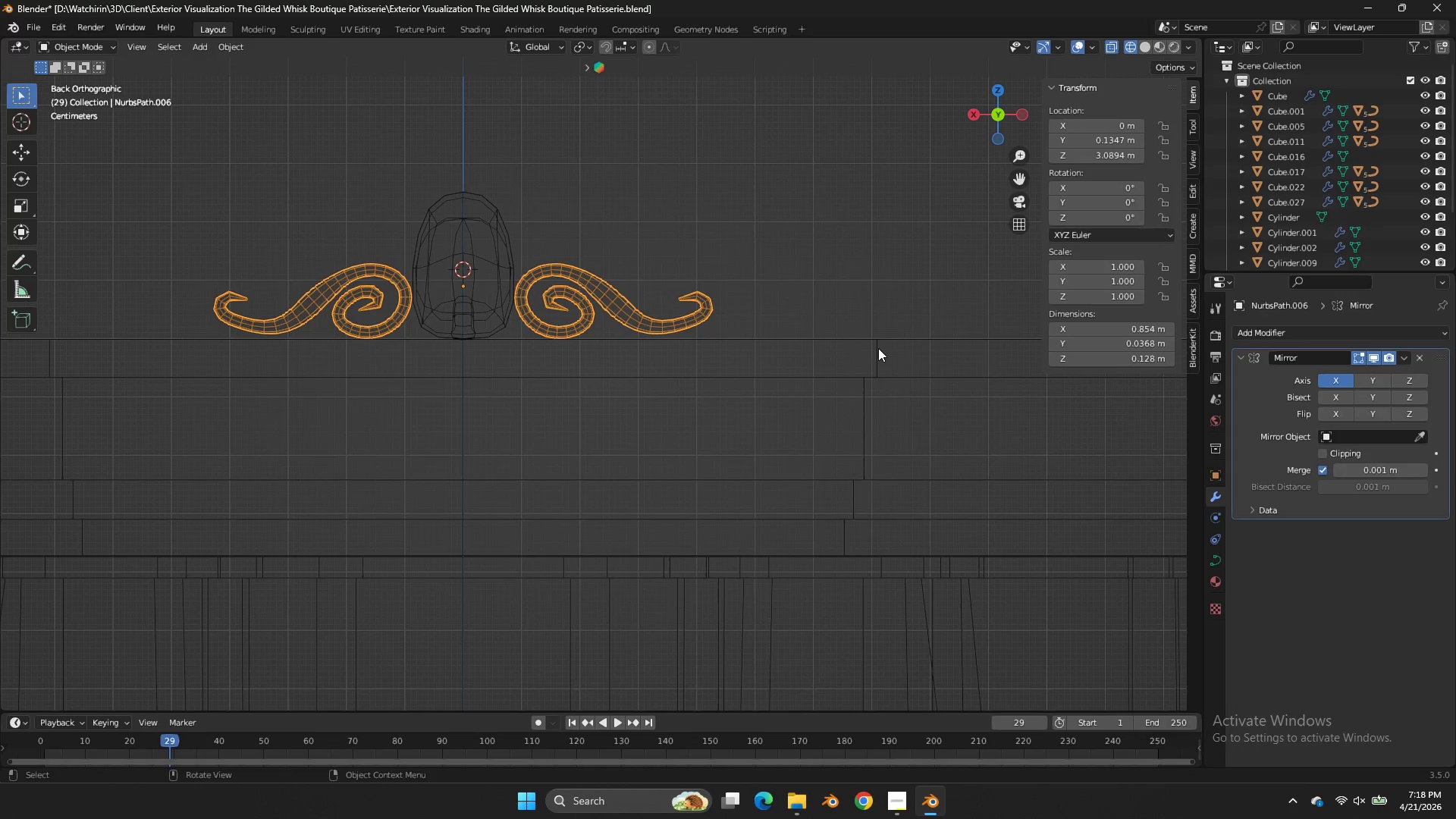 
scroll: coordinate [878, 348], scroll_direction: up, amount: 3.0
 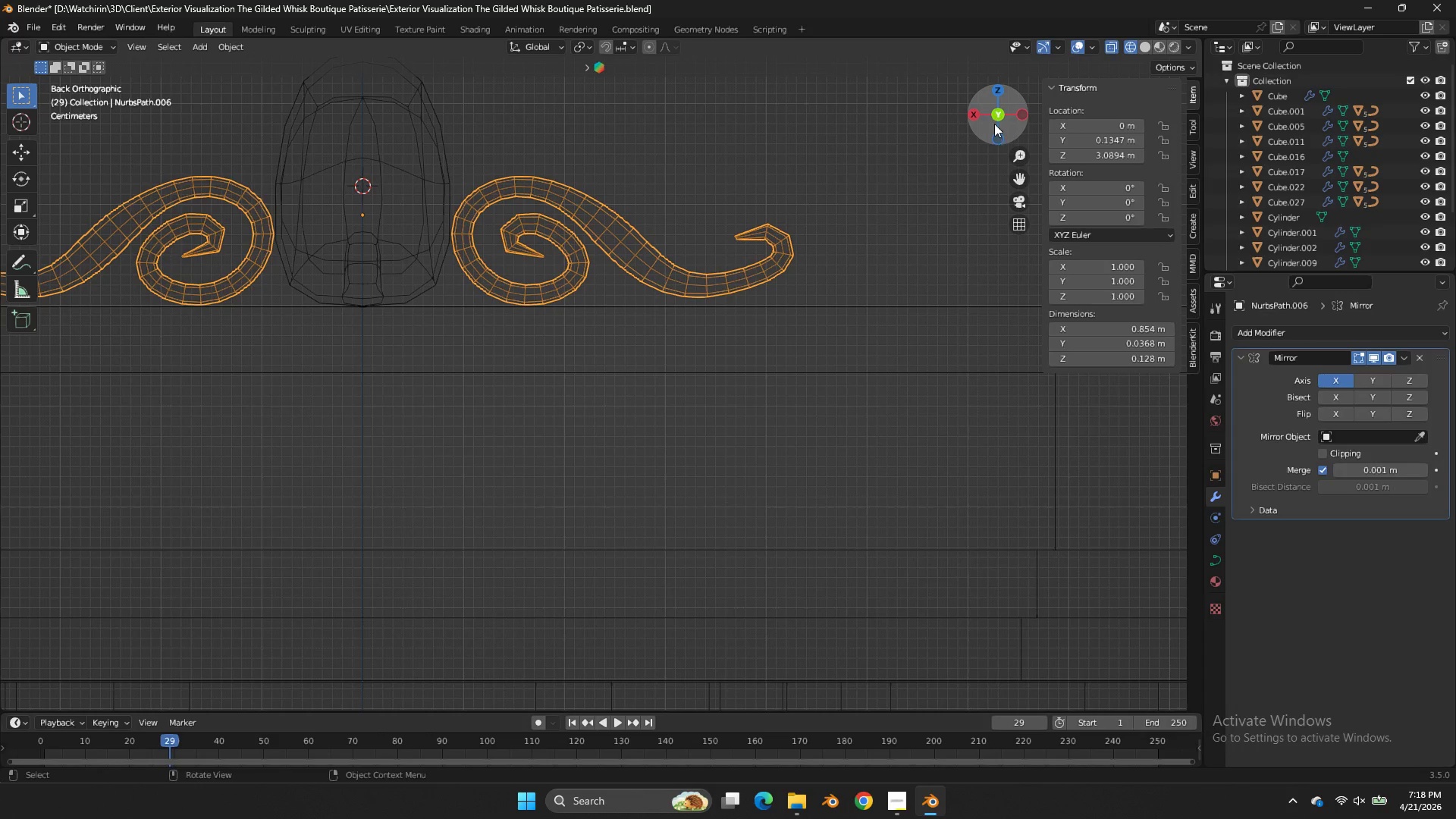 
left_click_drag(start_coordinate=[994, 121], to_coordinate=[1025, 164])
 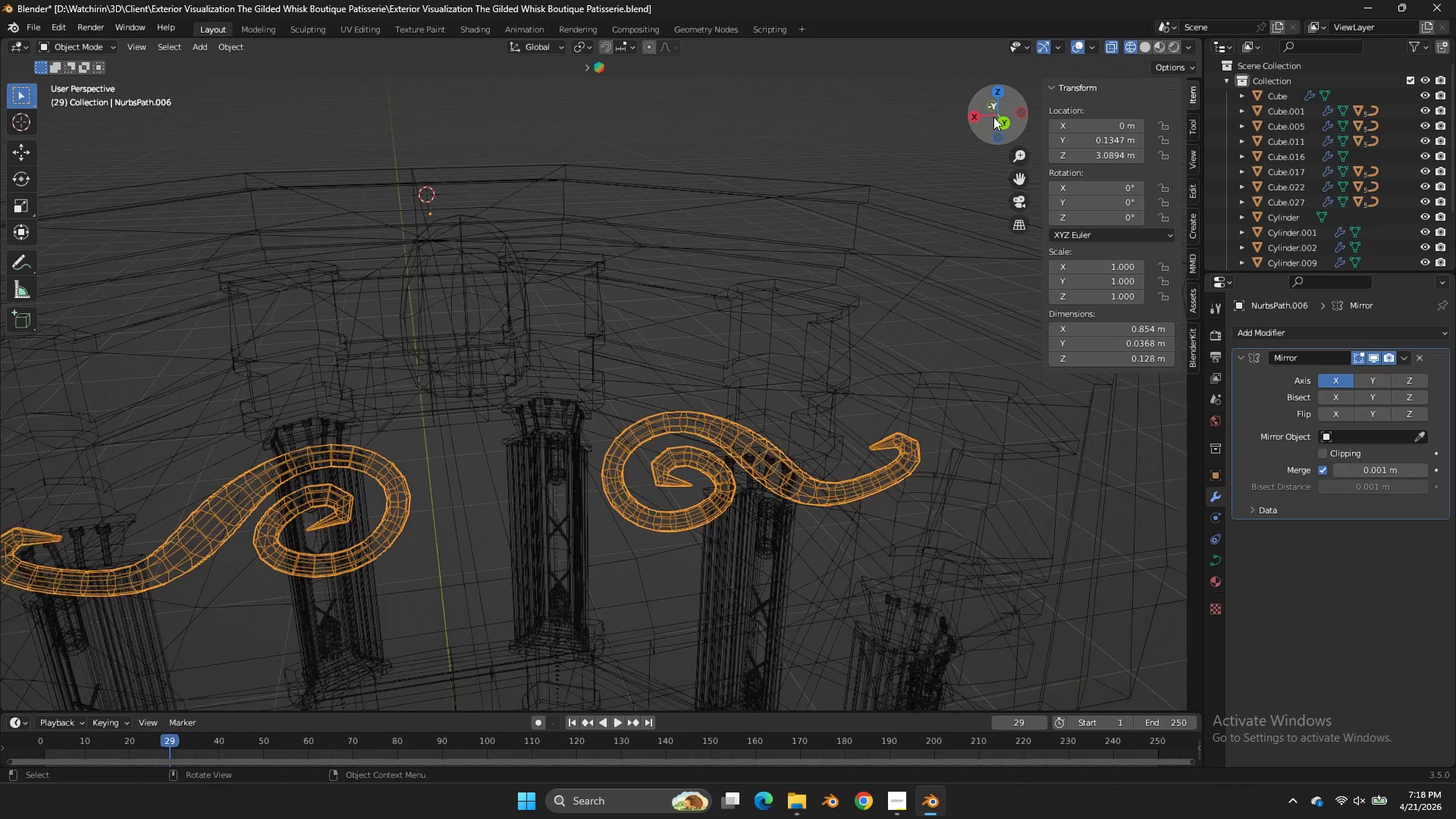 
left_click_drag(start_coordinate=[993, 117], to_coordinate=[974, 98])
 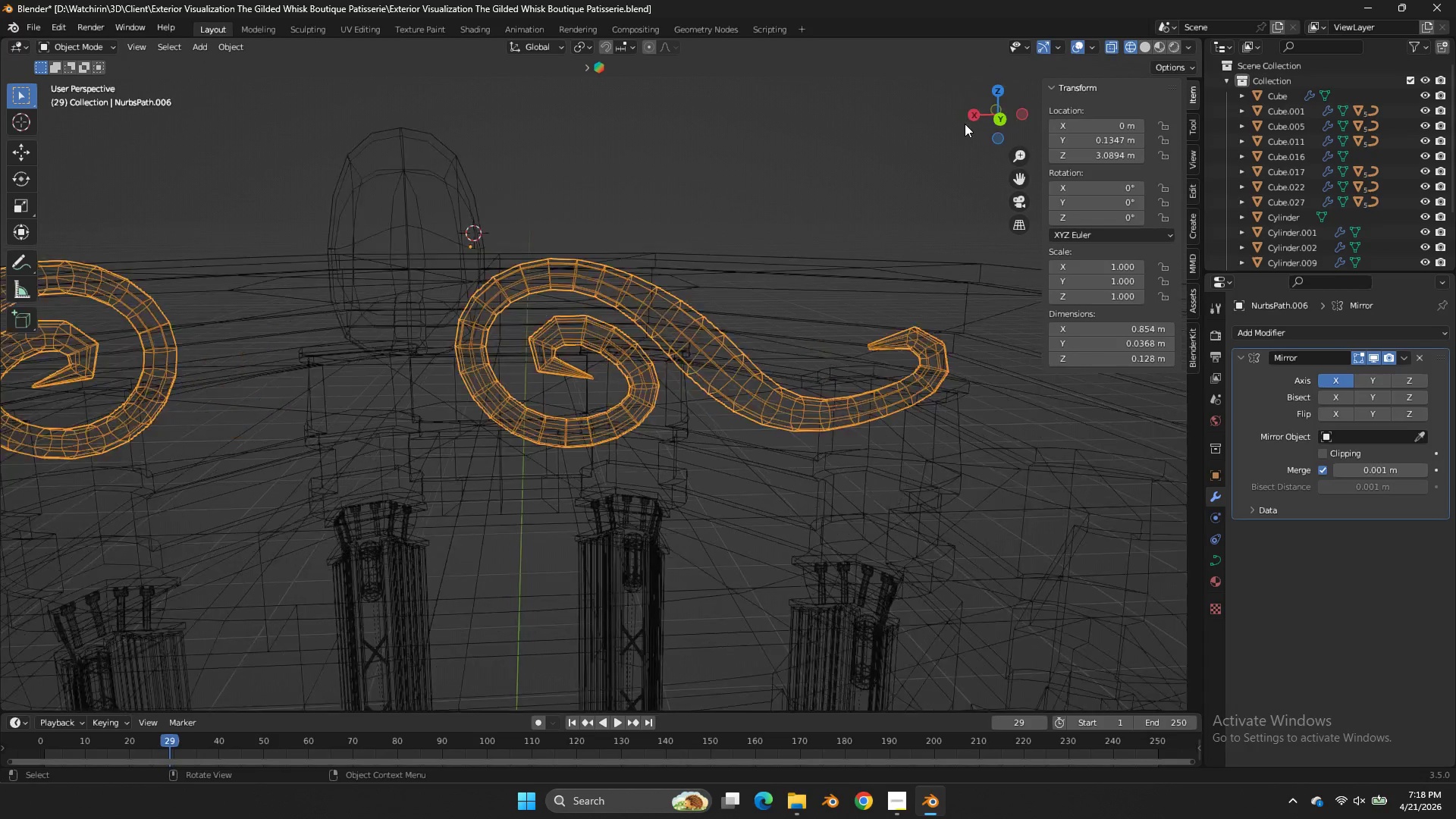 
scroll: coordinate [993, 117], scroll_direction: down, amount: 3.0
 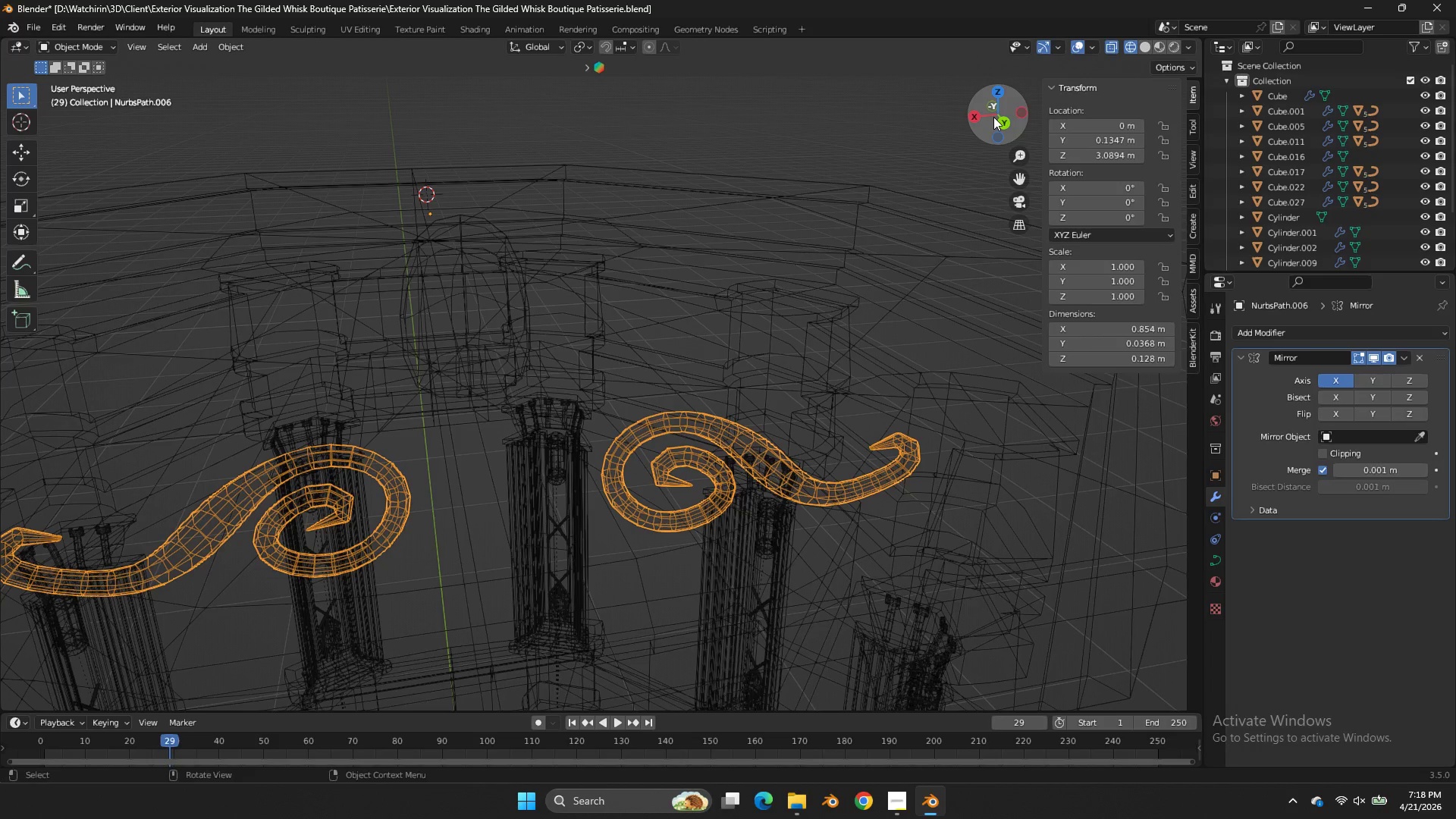 
key(Tab)
 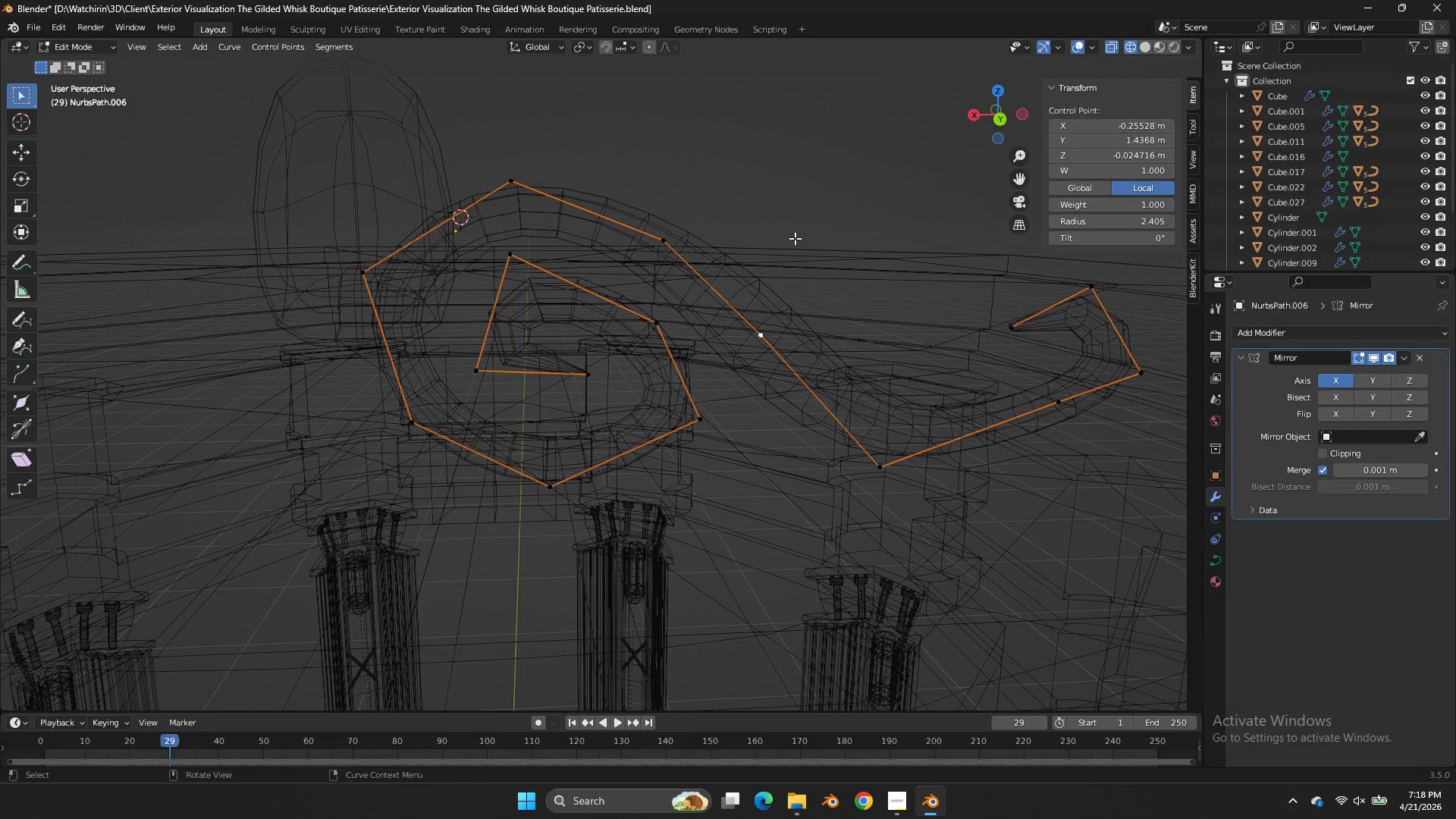 
scroll: coordinate [965, 124], scroll_direction: up, amount: 2.0
 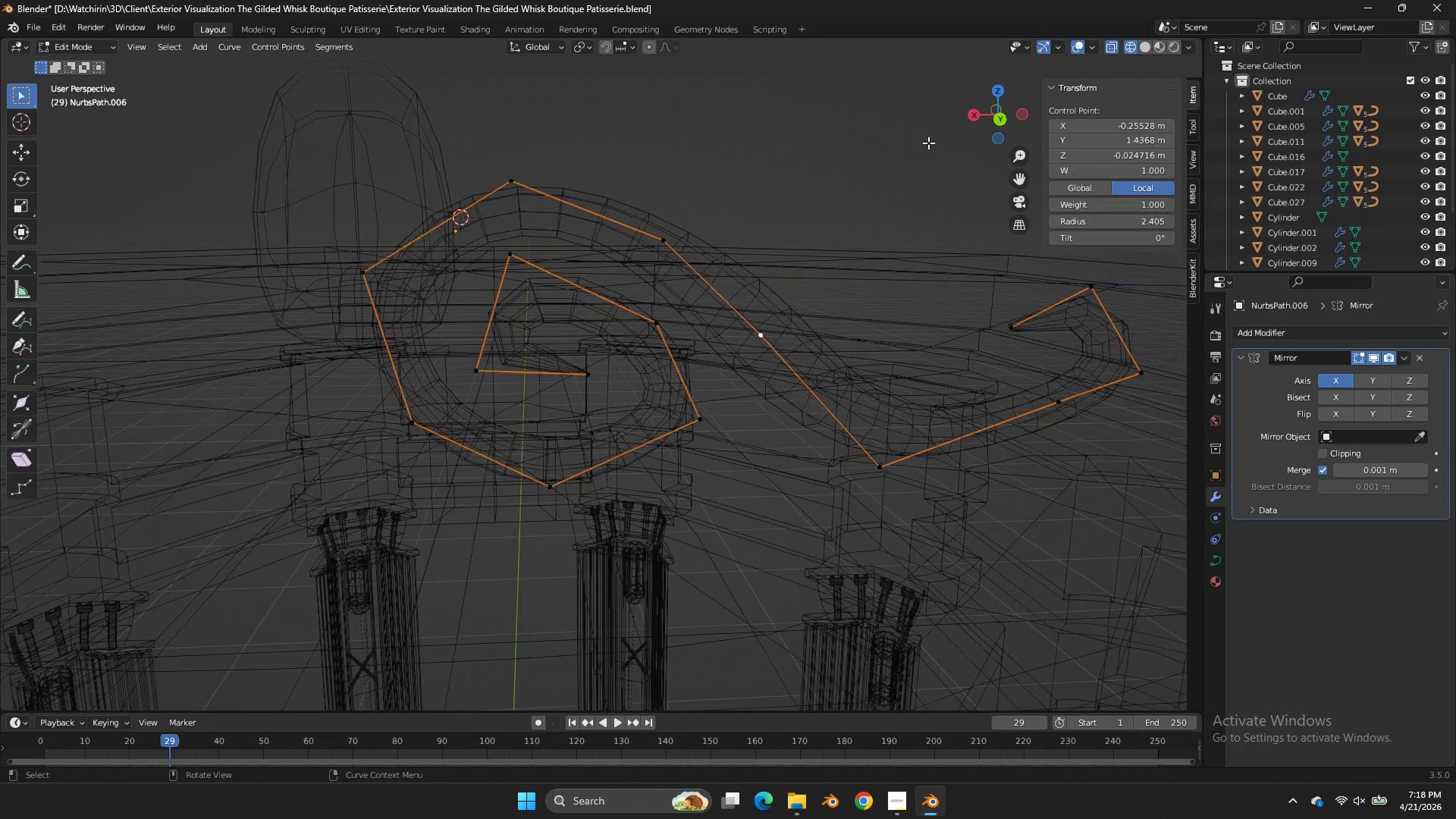 
key(Tab)
 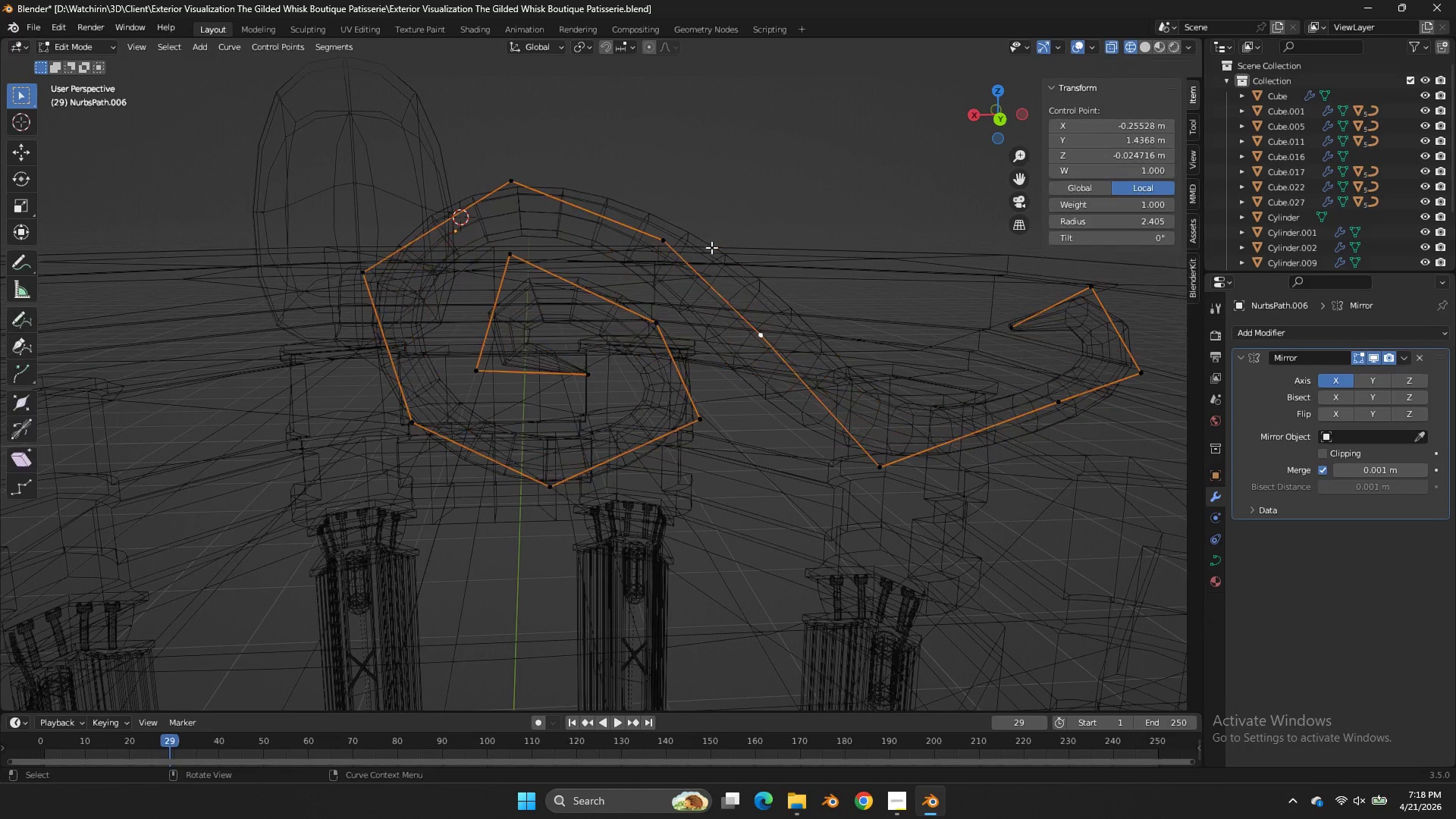 
key(Tab)
 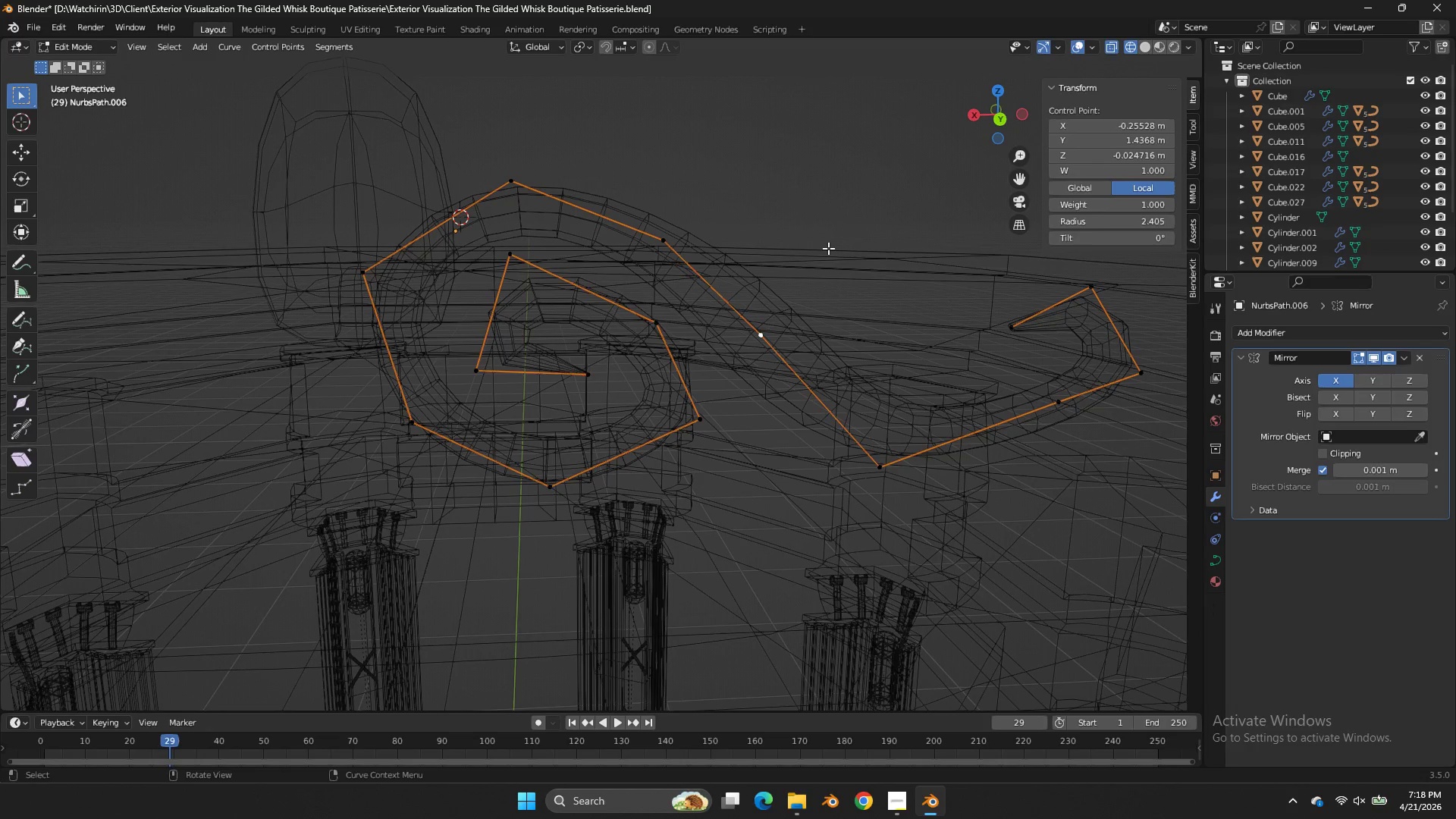 
key(A)
 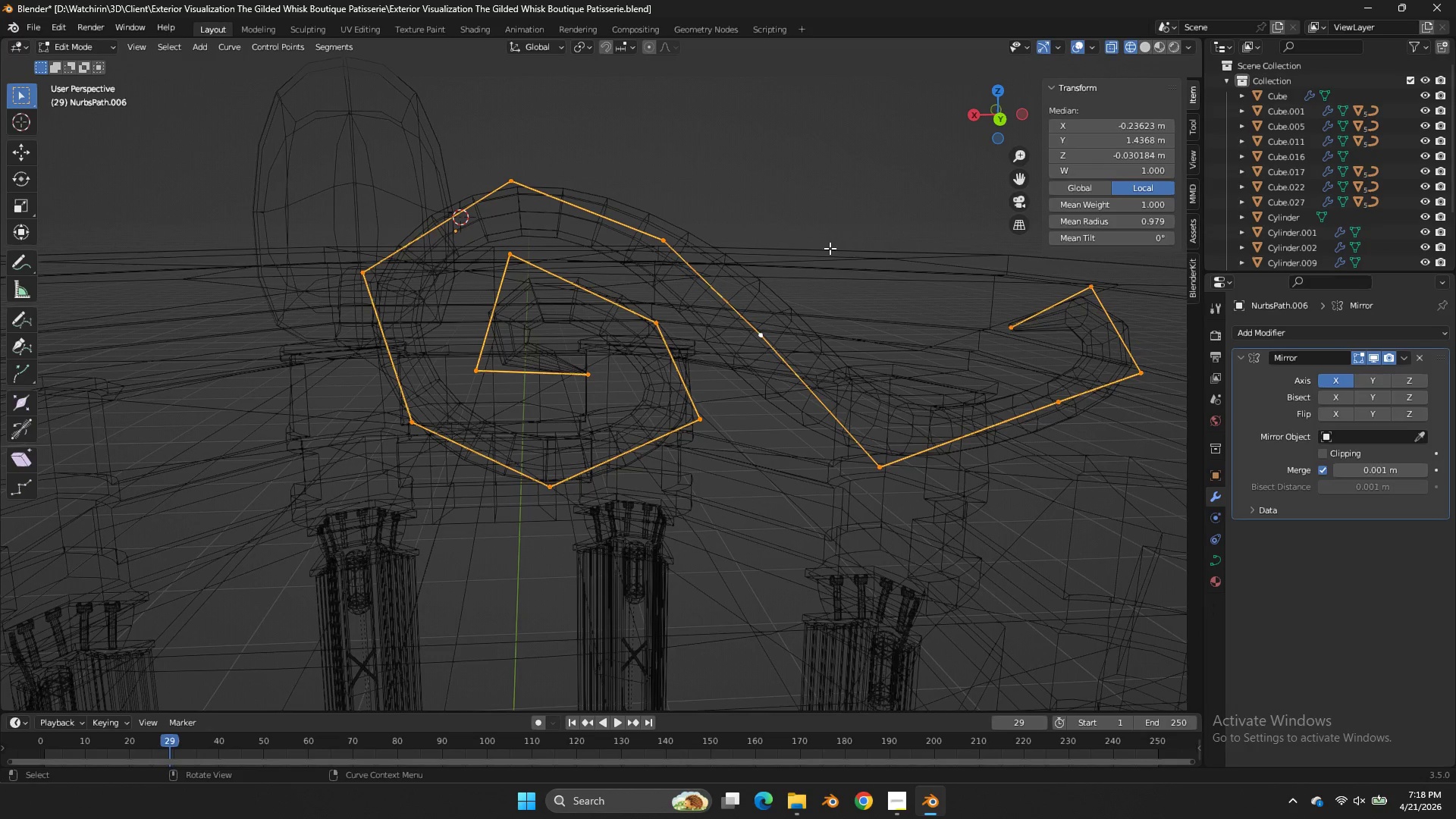 
key(Alt+S)
 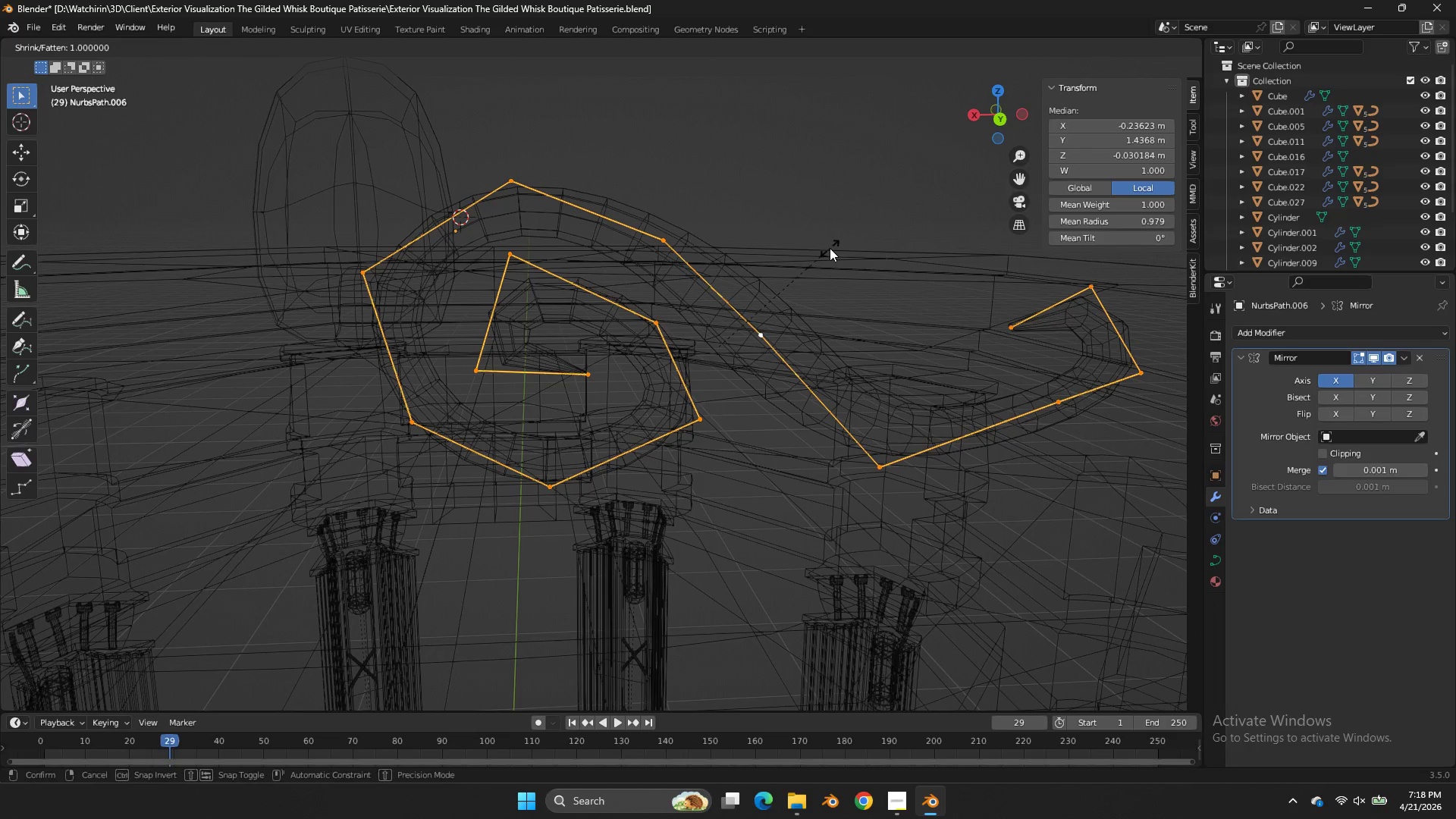 
hold_key(key=ShiftLeft, duration=1.51)
left_click([44, 657])
 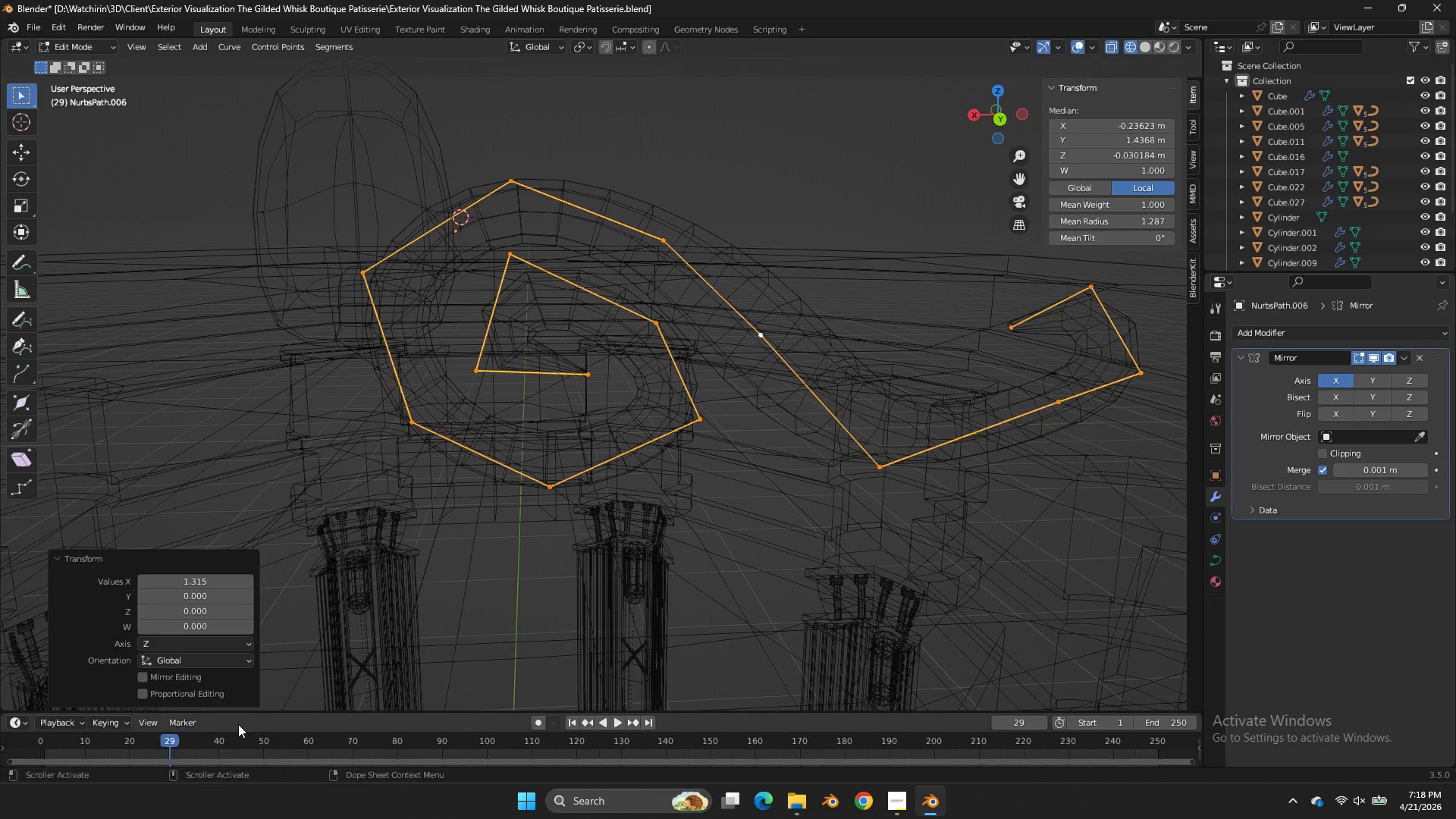 
key(Tab)
 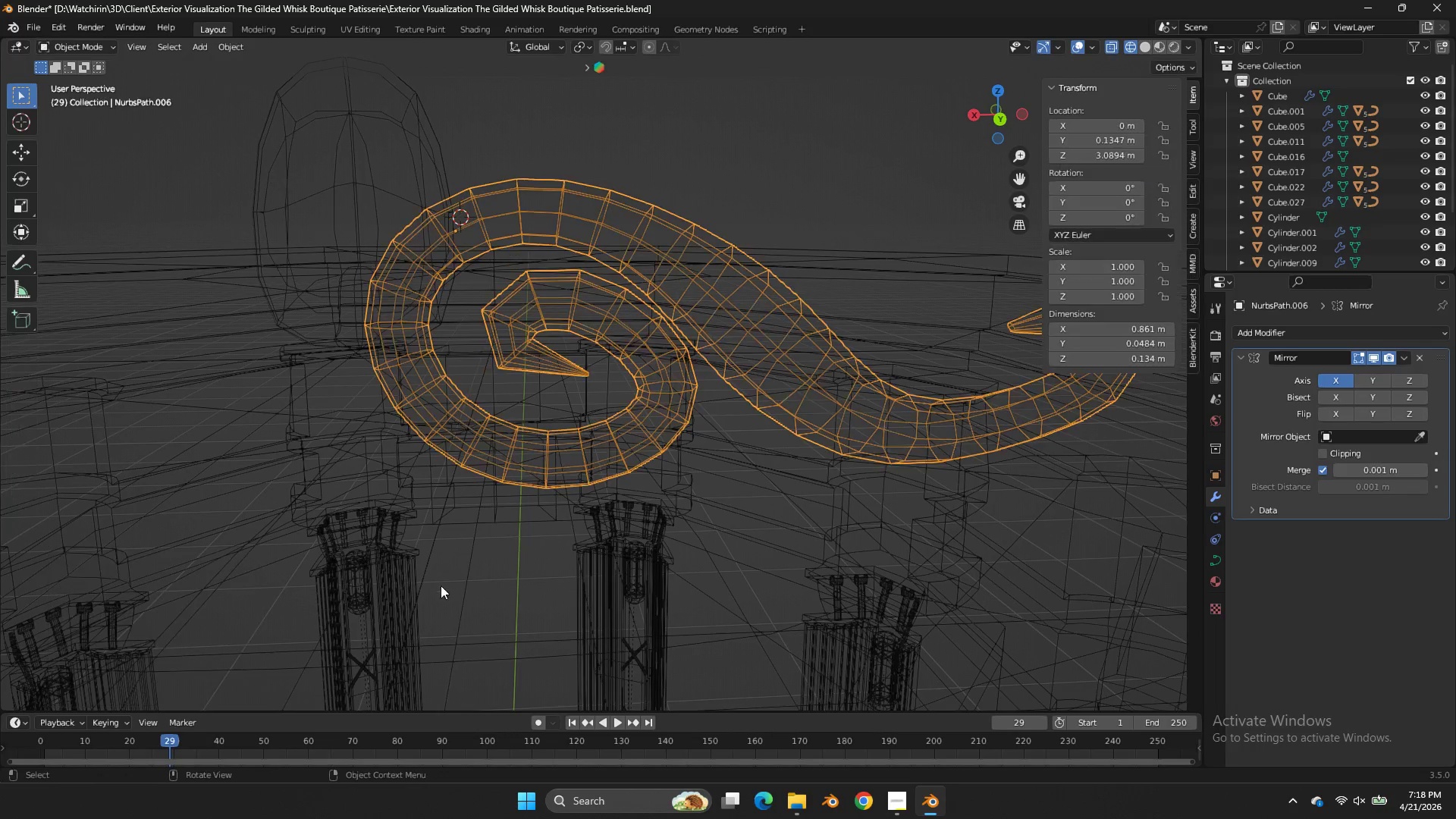 
key(Tab)
 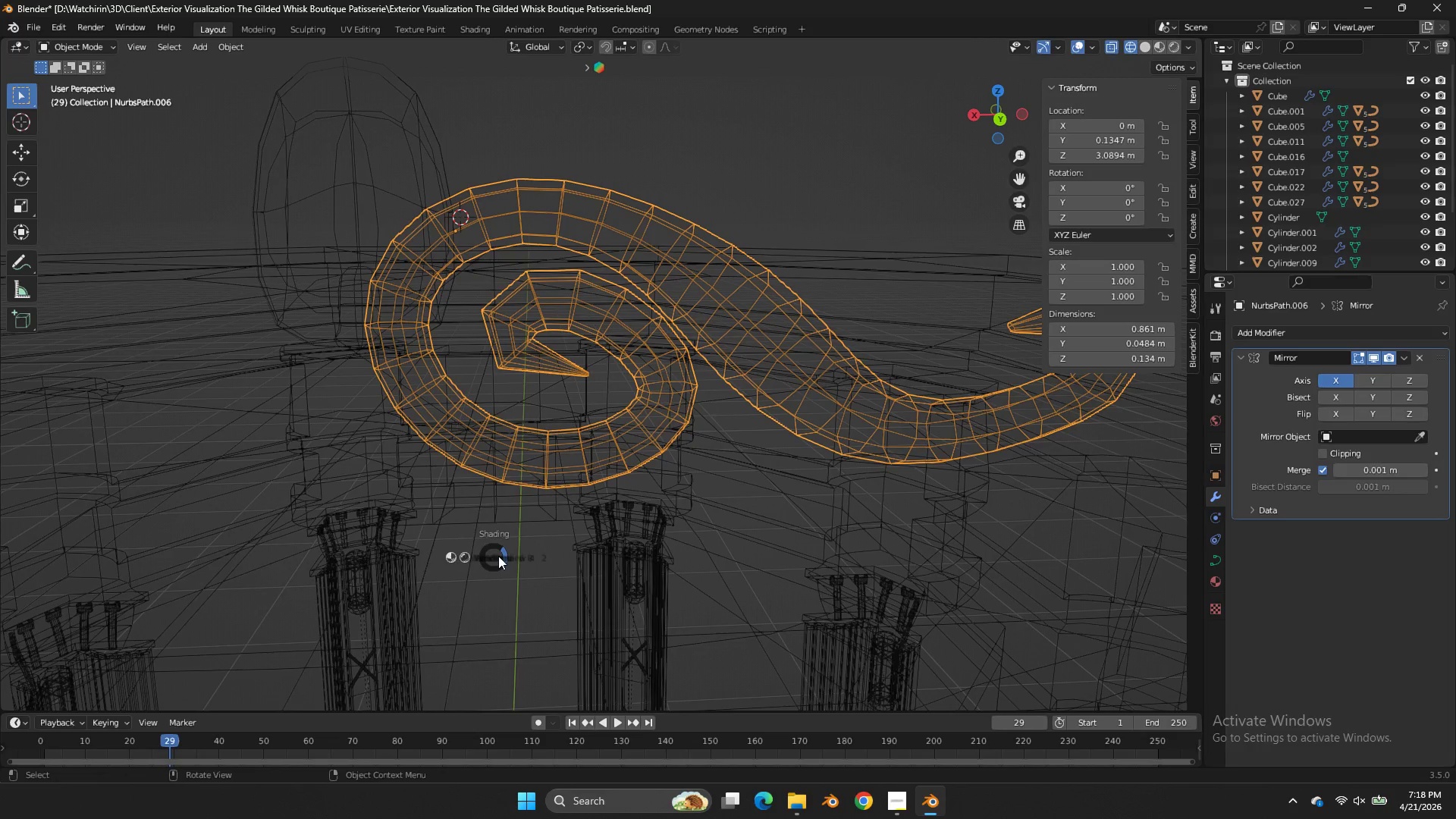 
key(Z)
 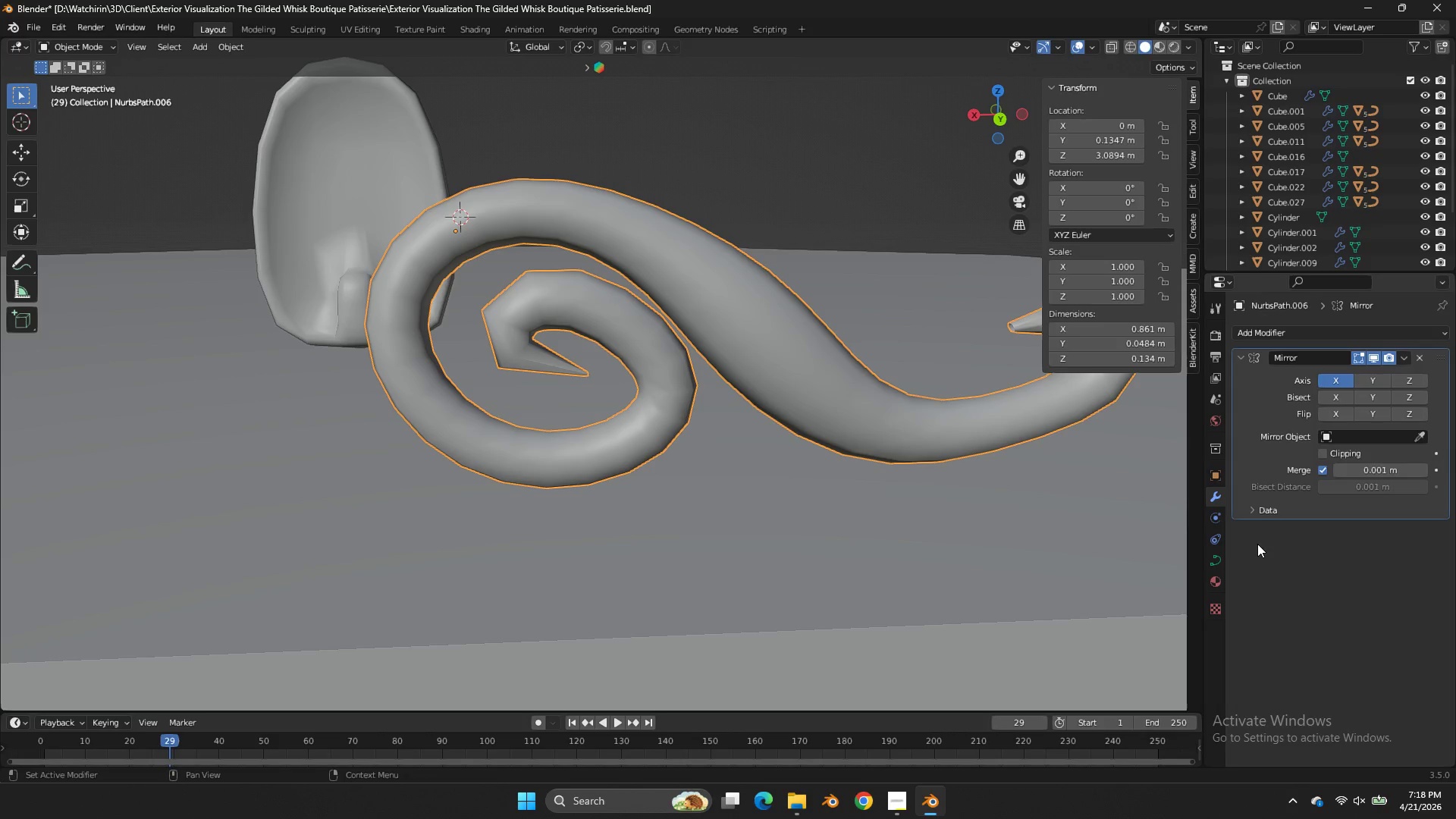 
left_click([1214, 551])
 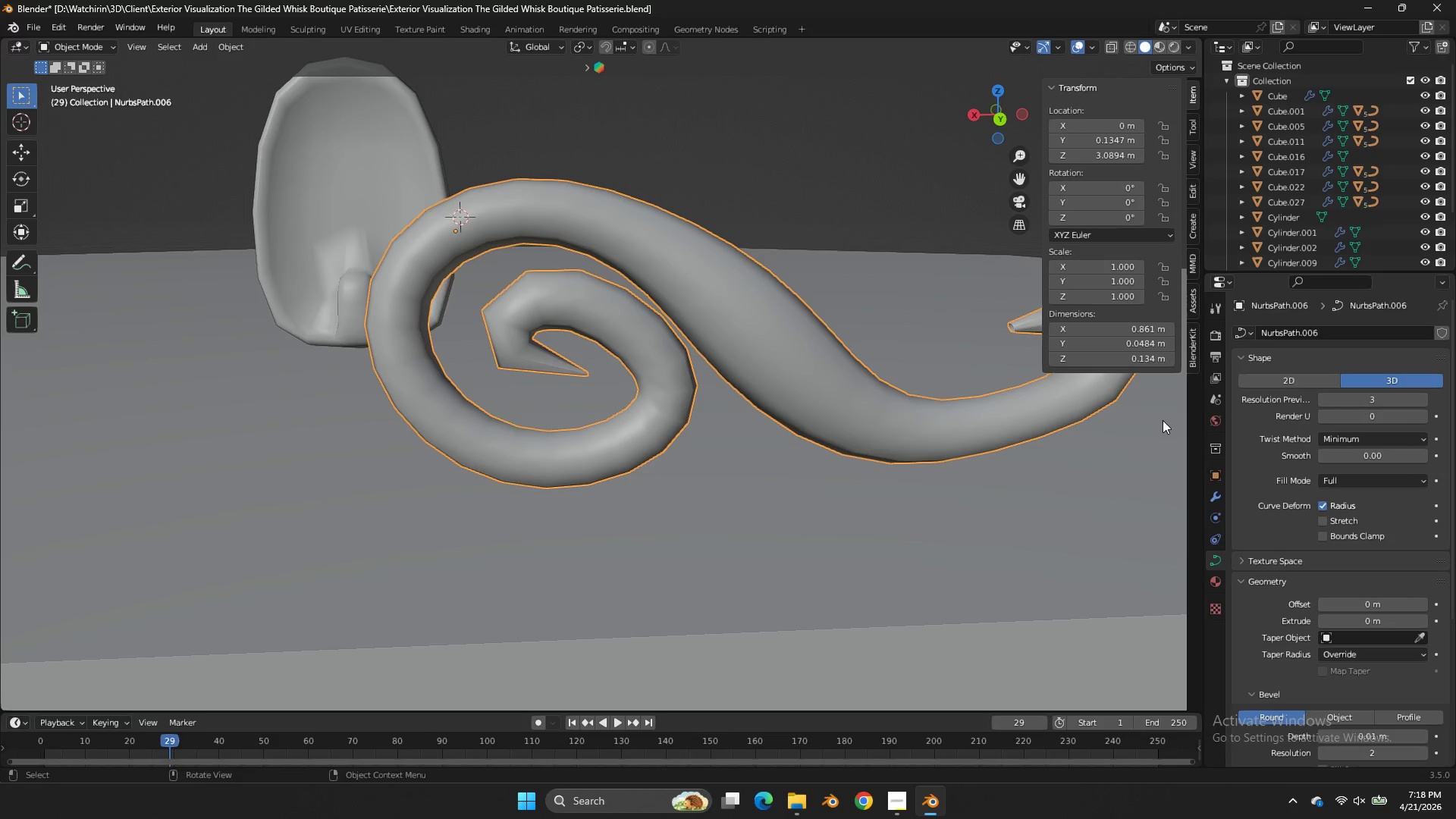 
wait(6.92)
 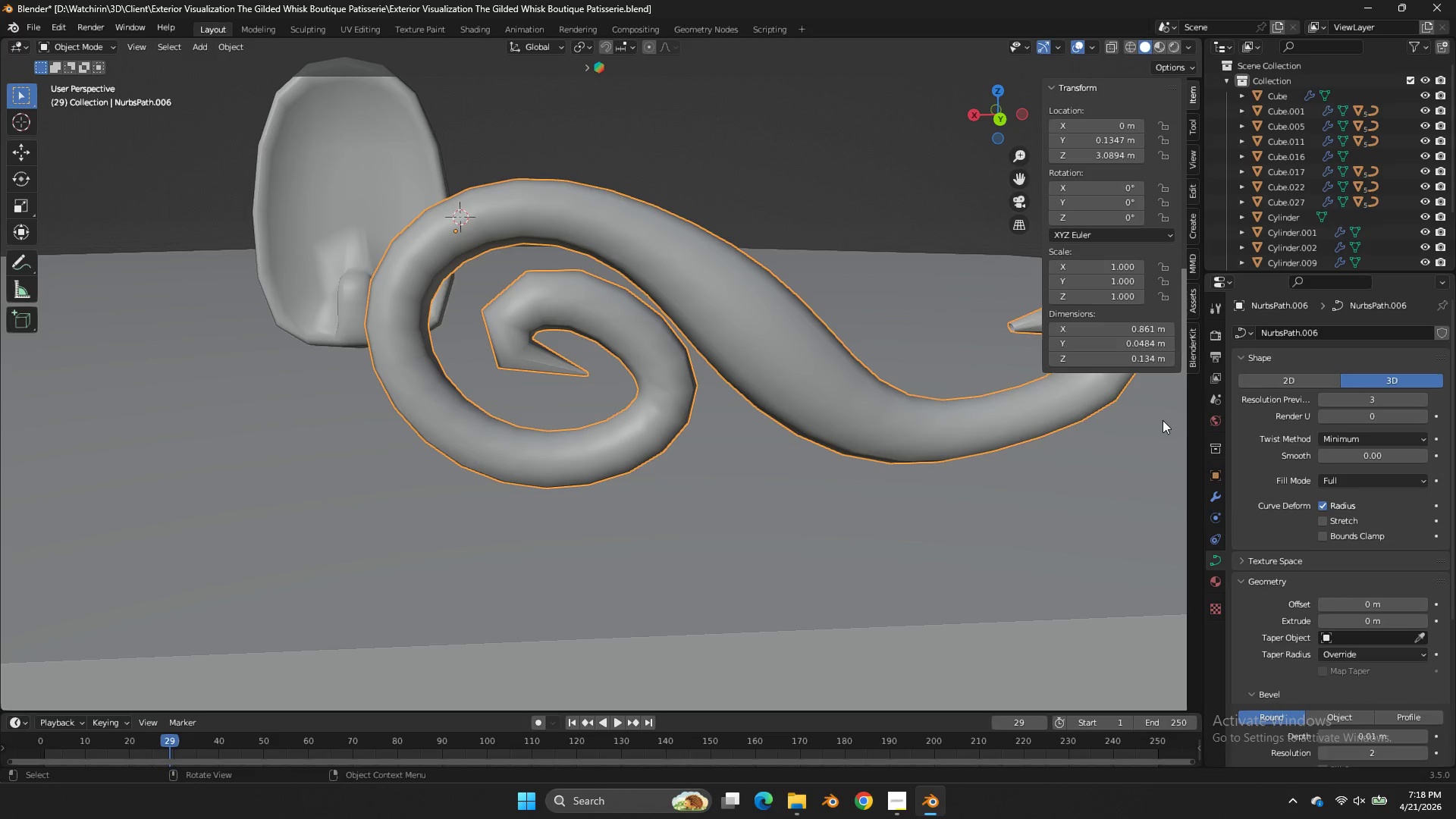 
key(Tab)
 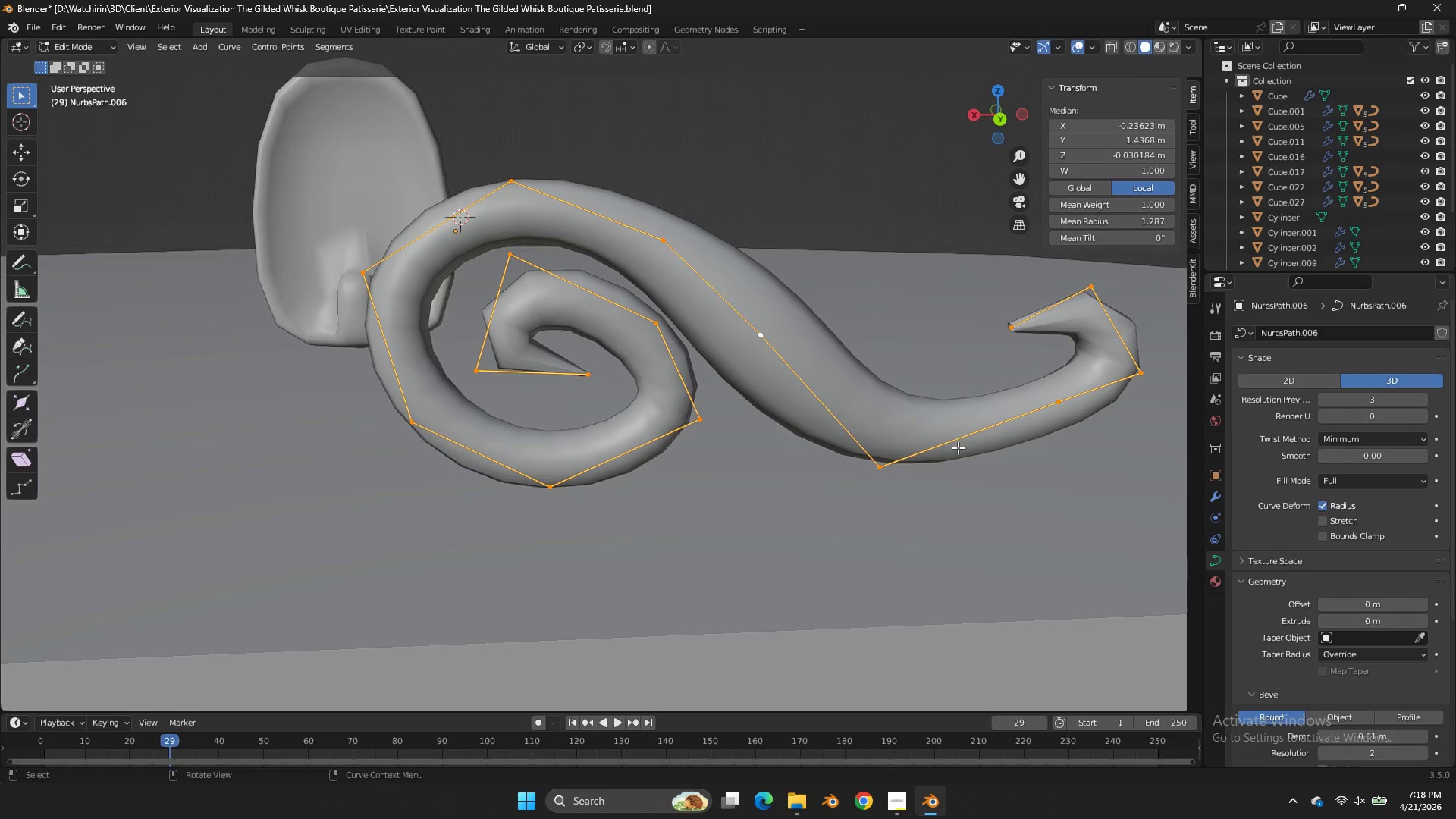 
key(Z)
 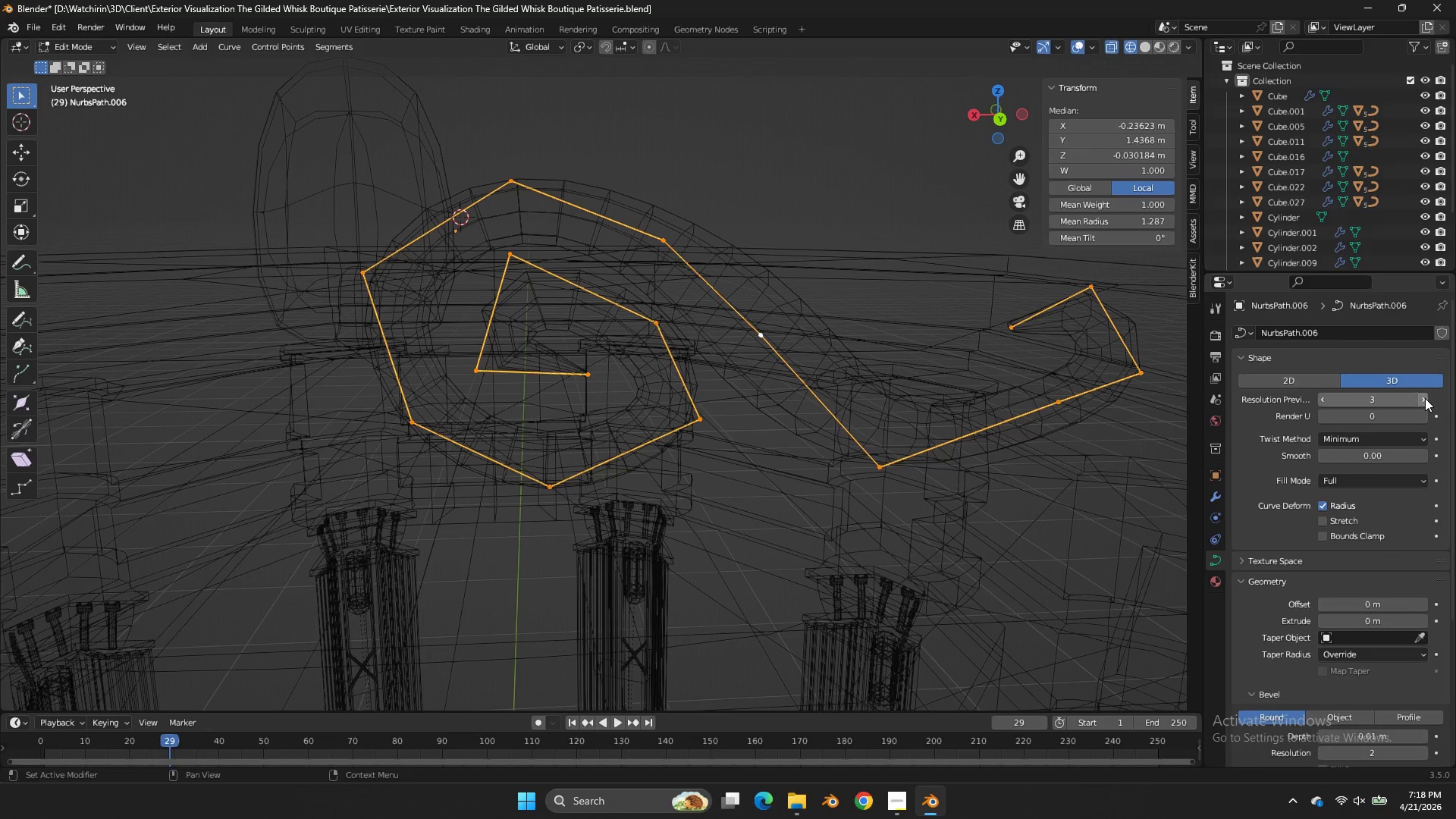 
left_click([1426, 399])
 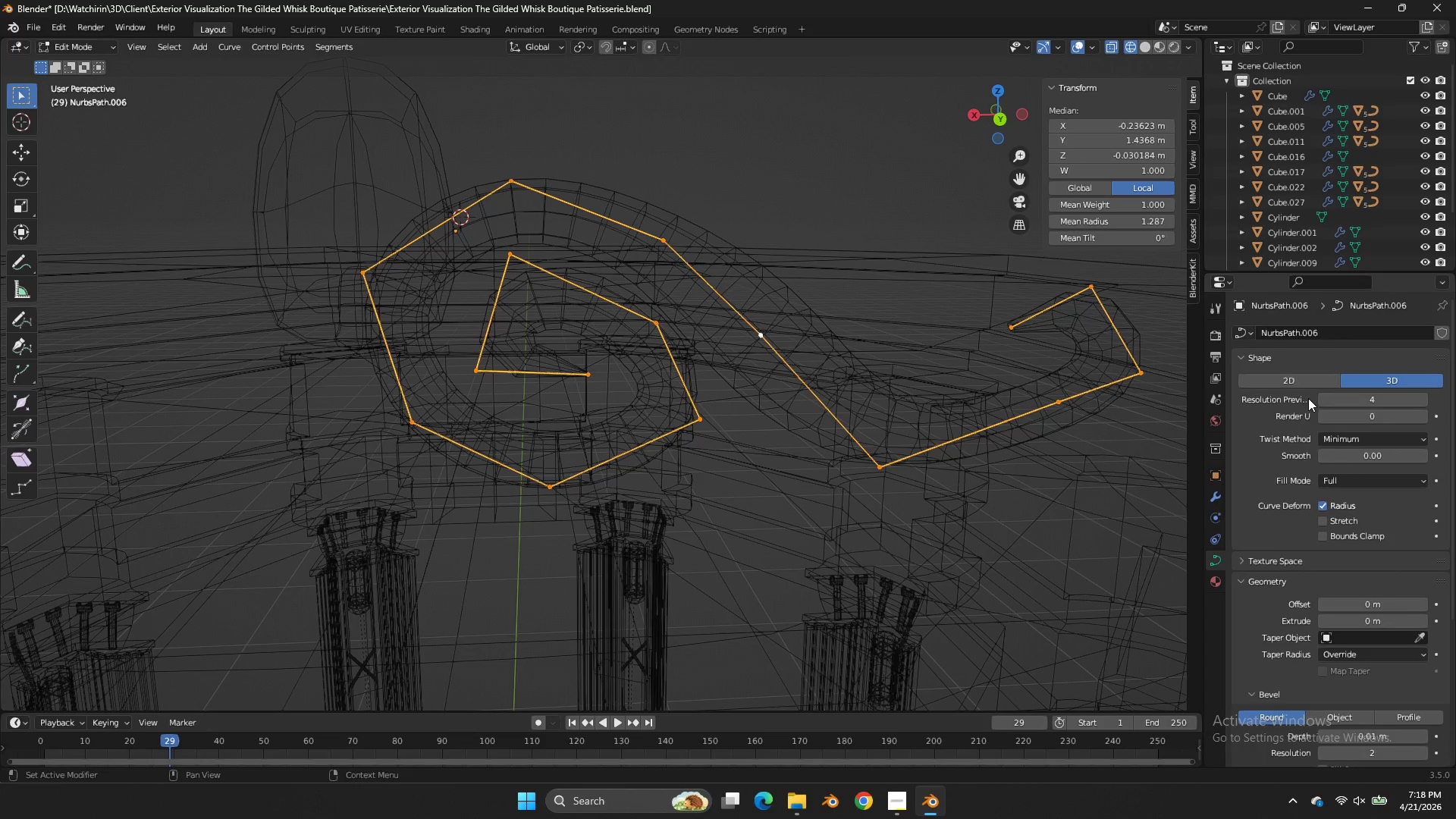 
left_click([1326, 395])
 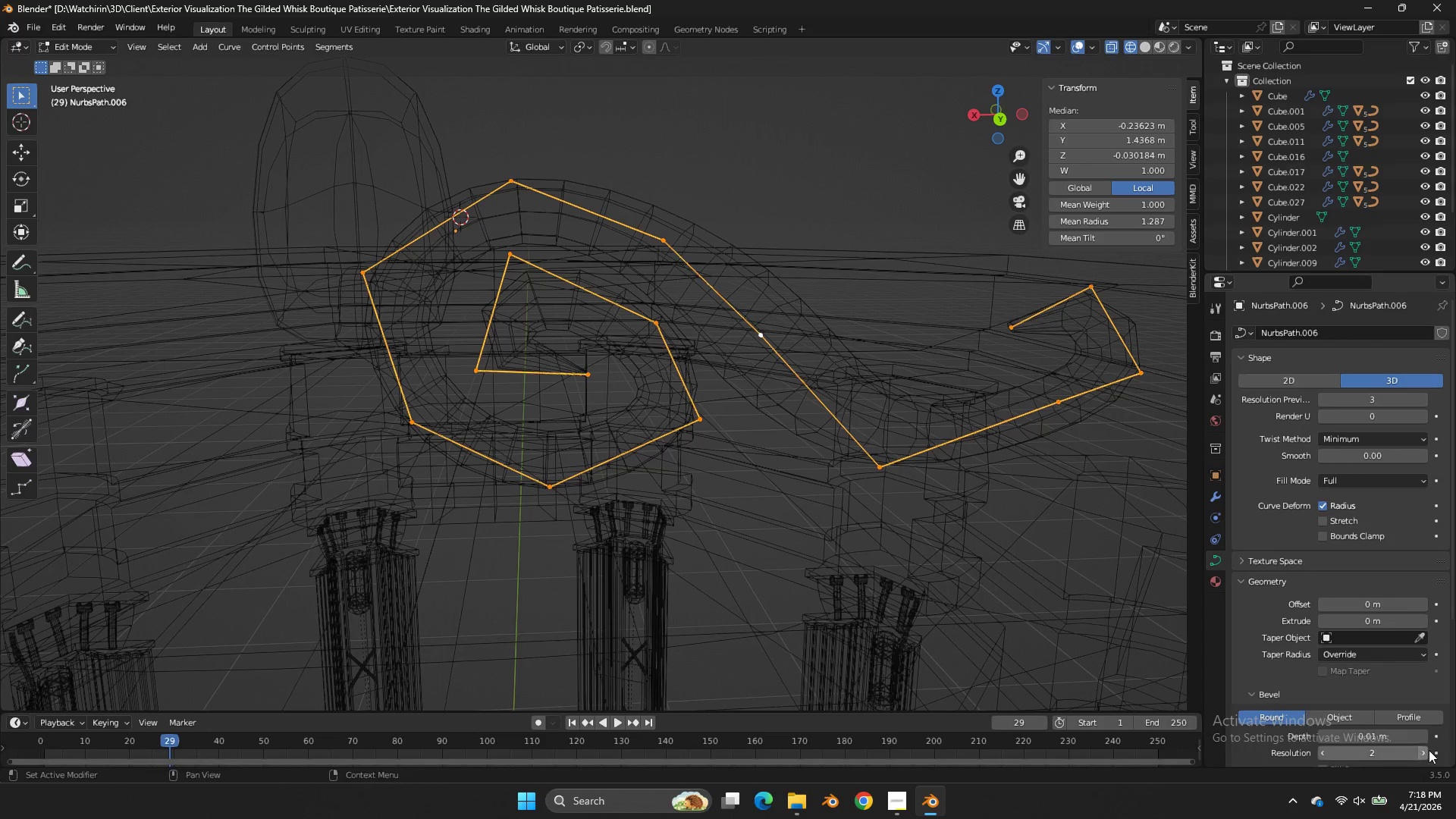 
left_click([1429, 754])
 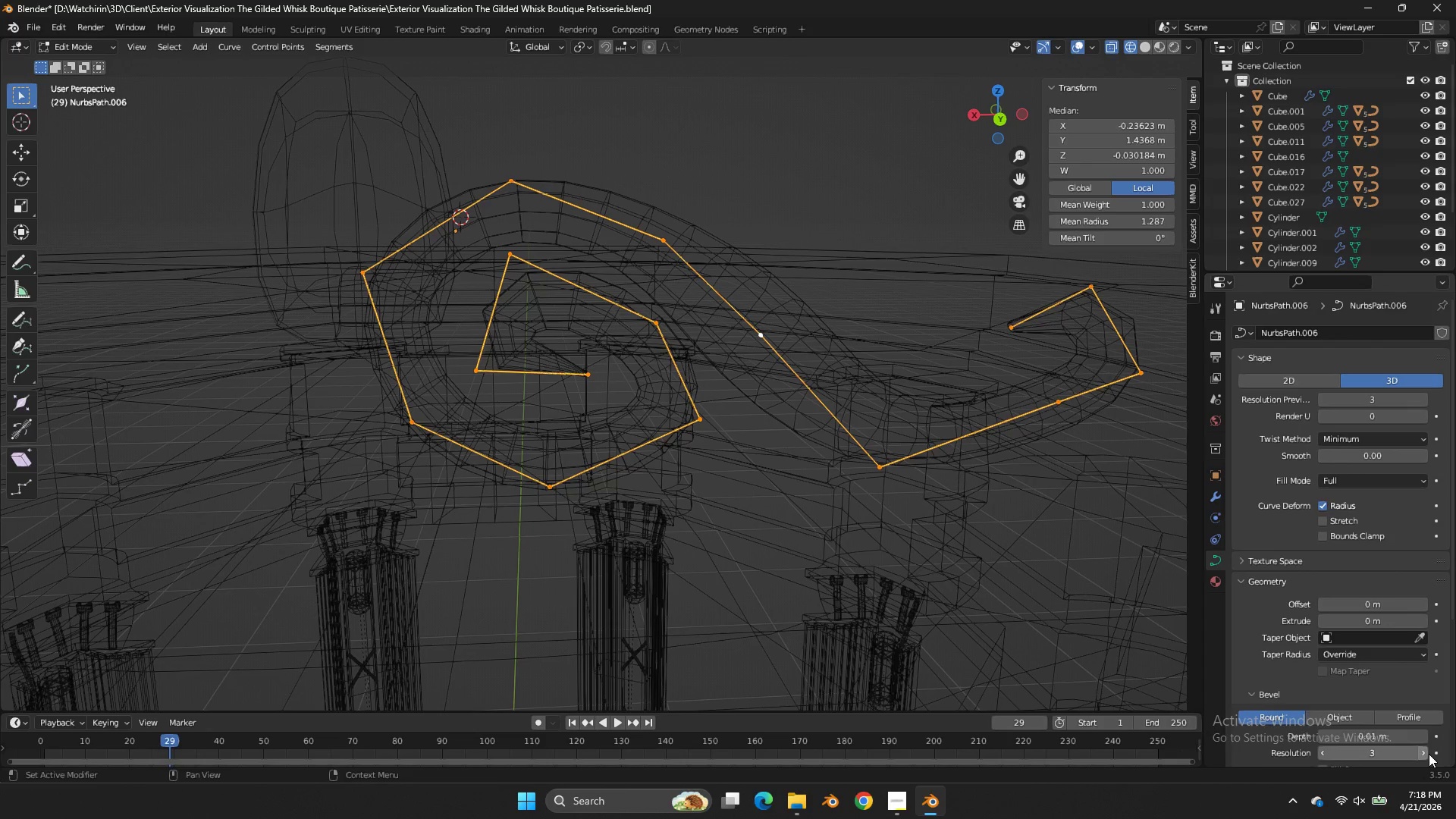 
left_click([1429, 754])
 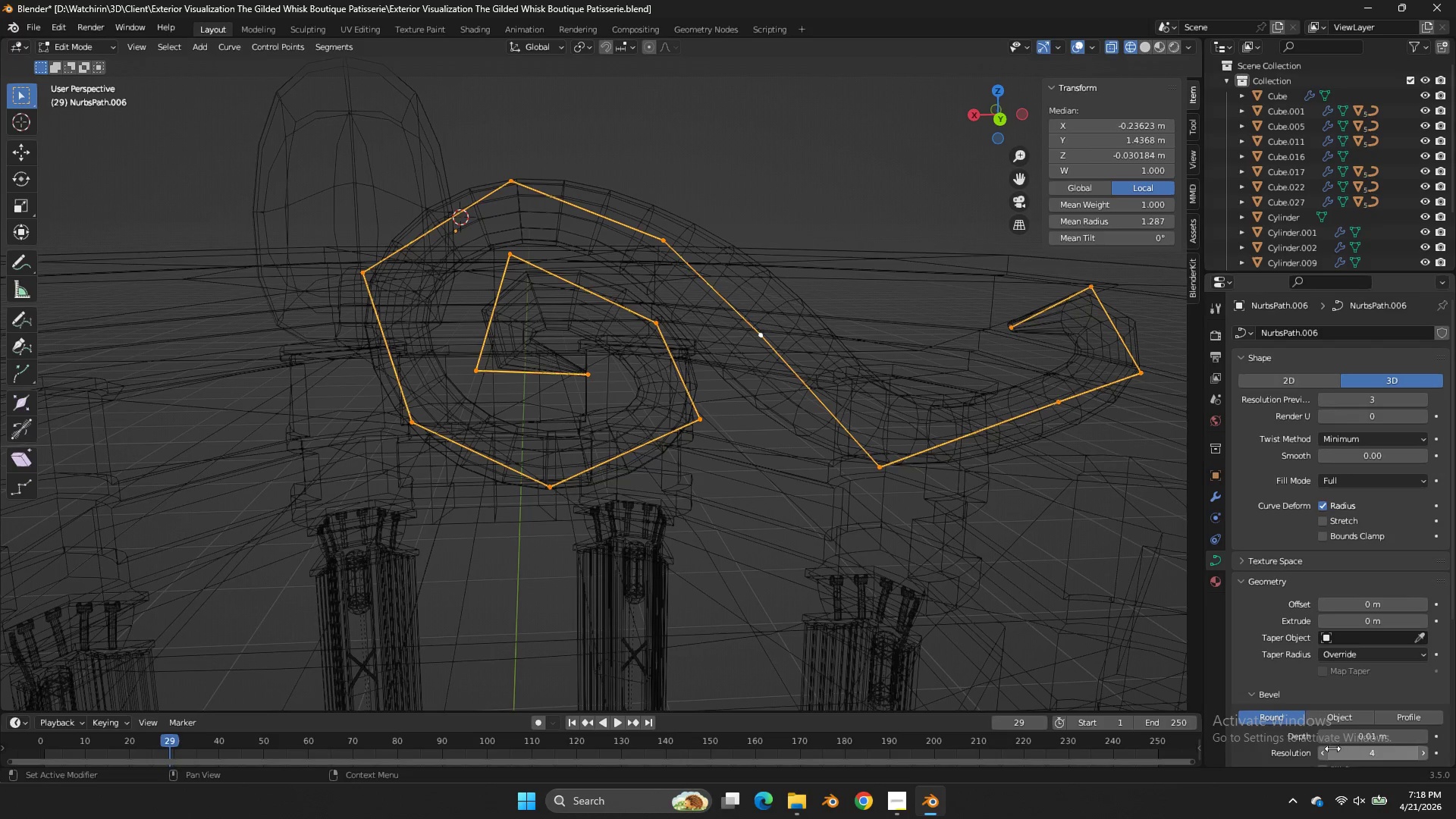 
left_click([1324, 749])
 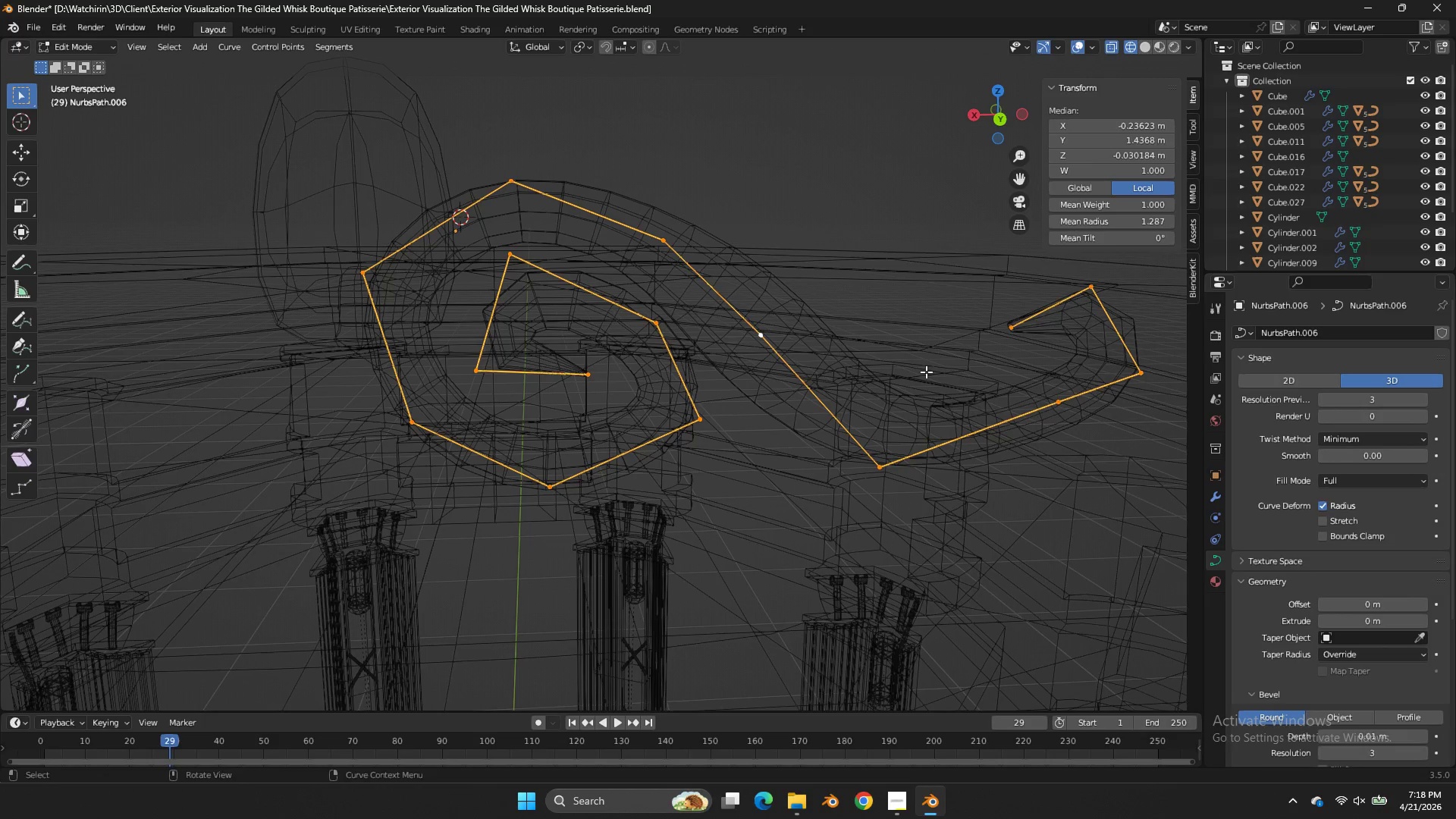 
key(Z)
 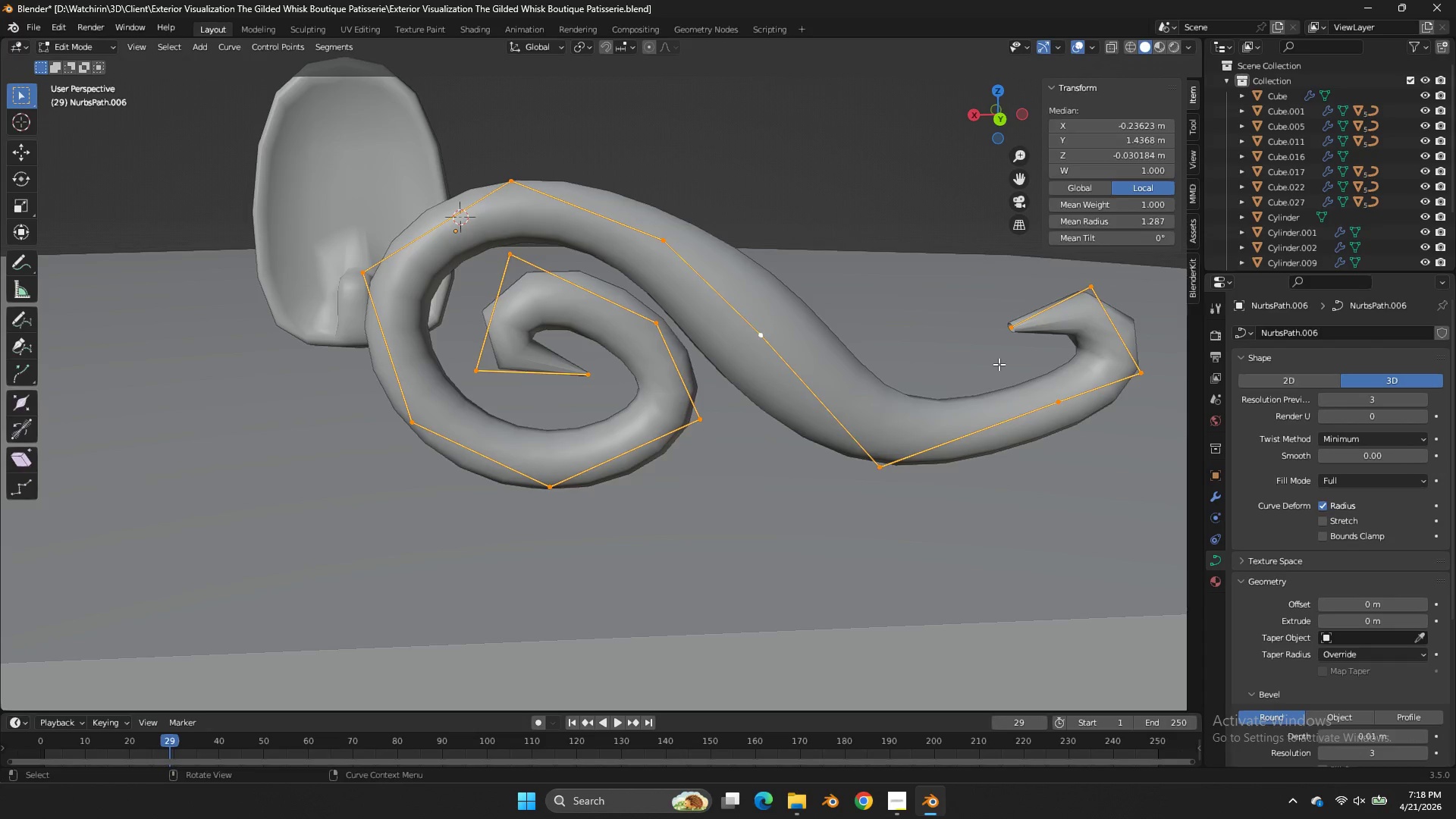 
key(Tab)
 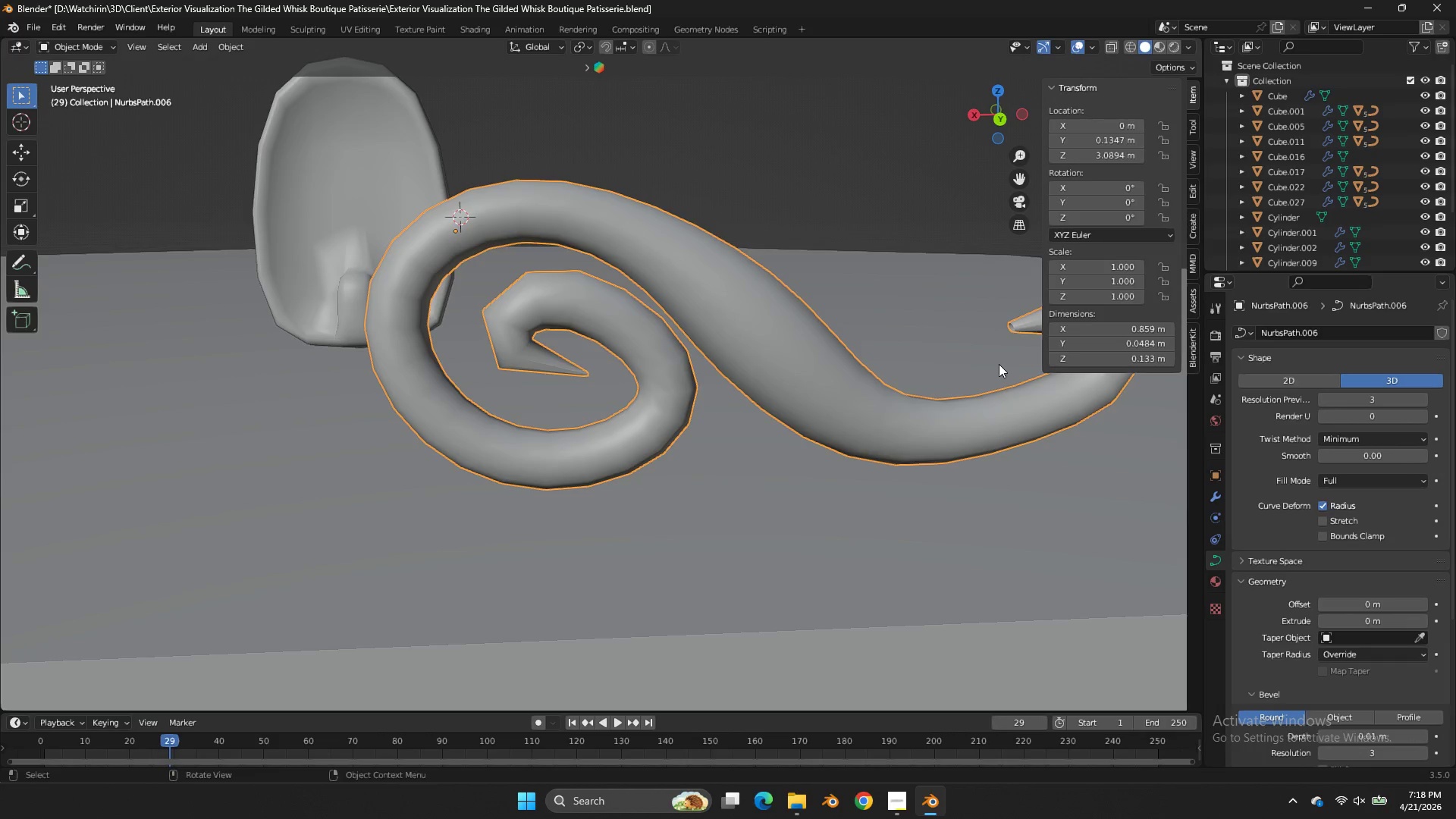 
key(Tab)
 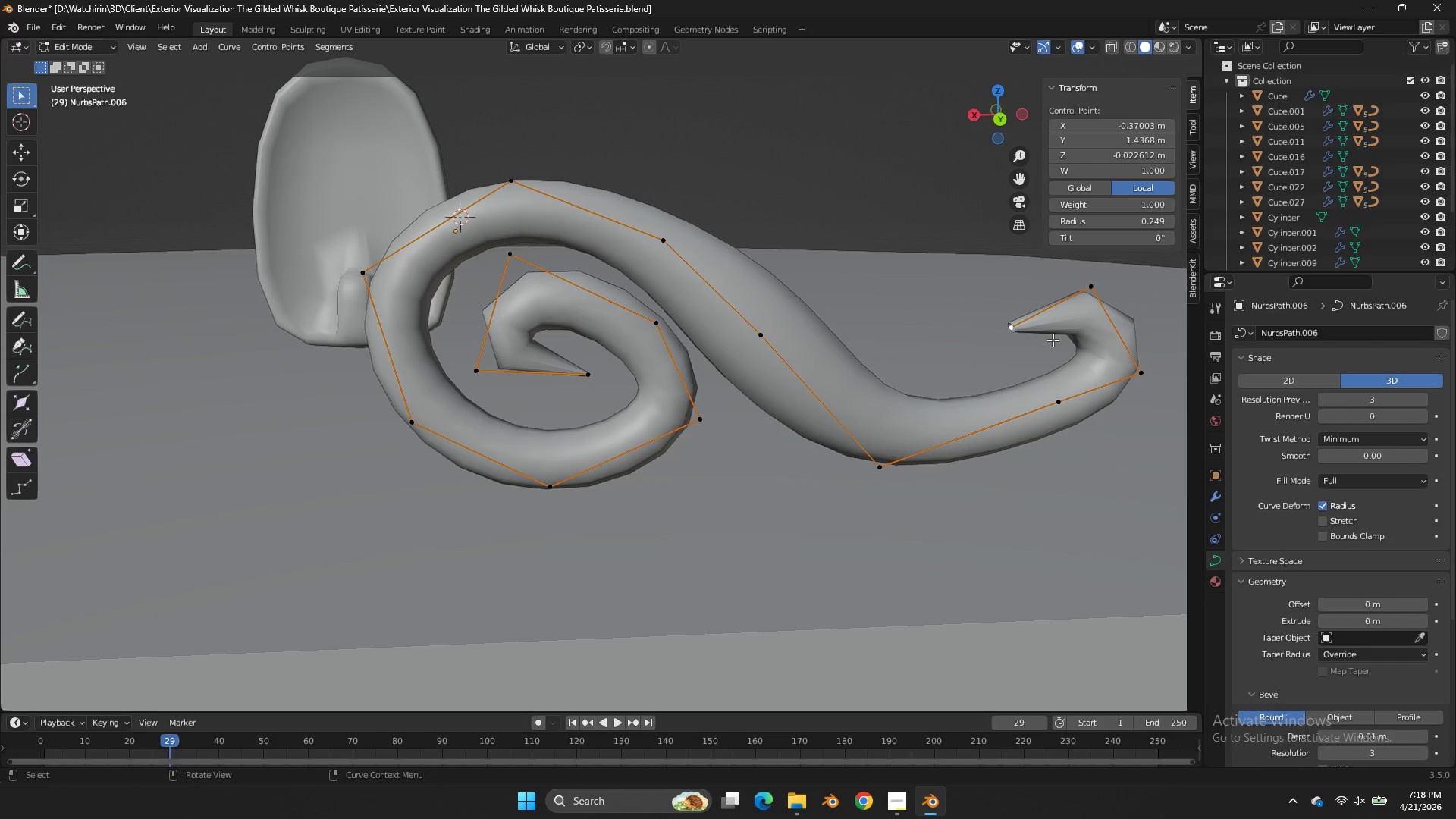 
key(Alt+S)
 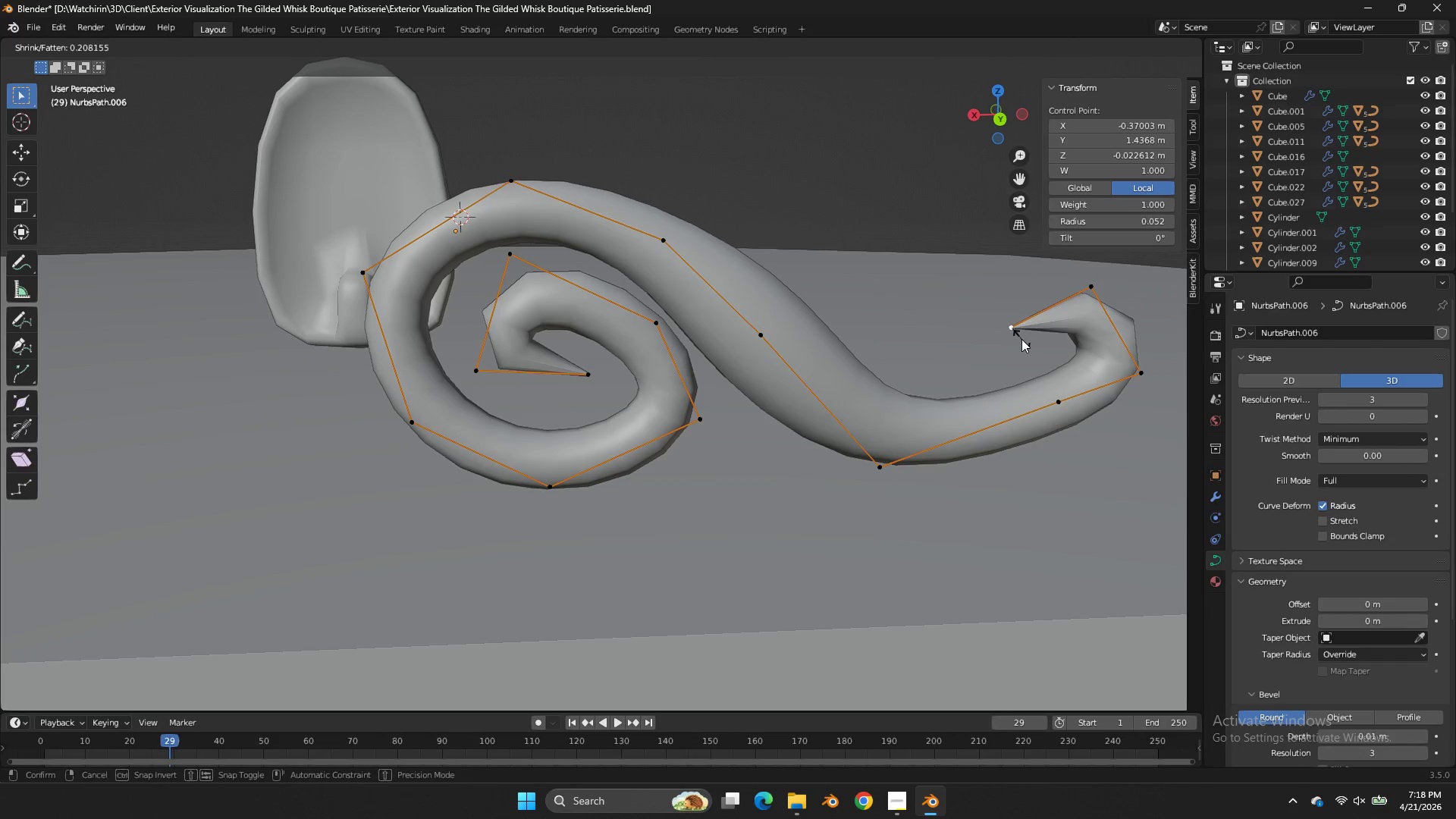 
left_click([1021, 339])
 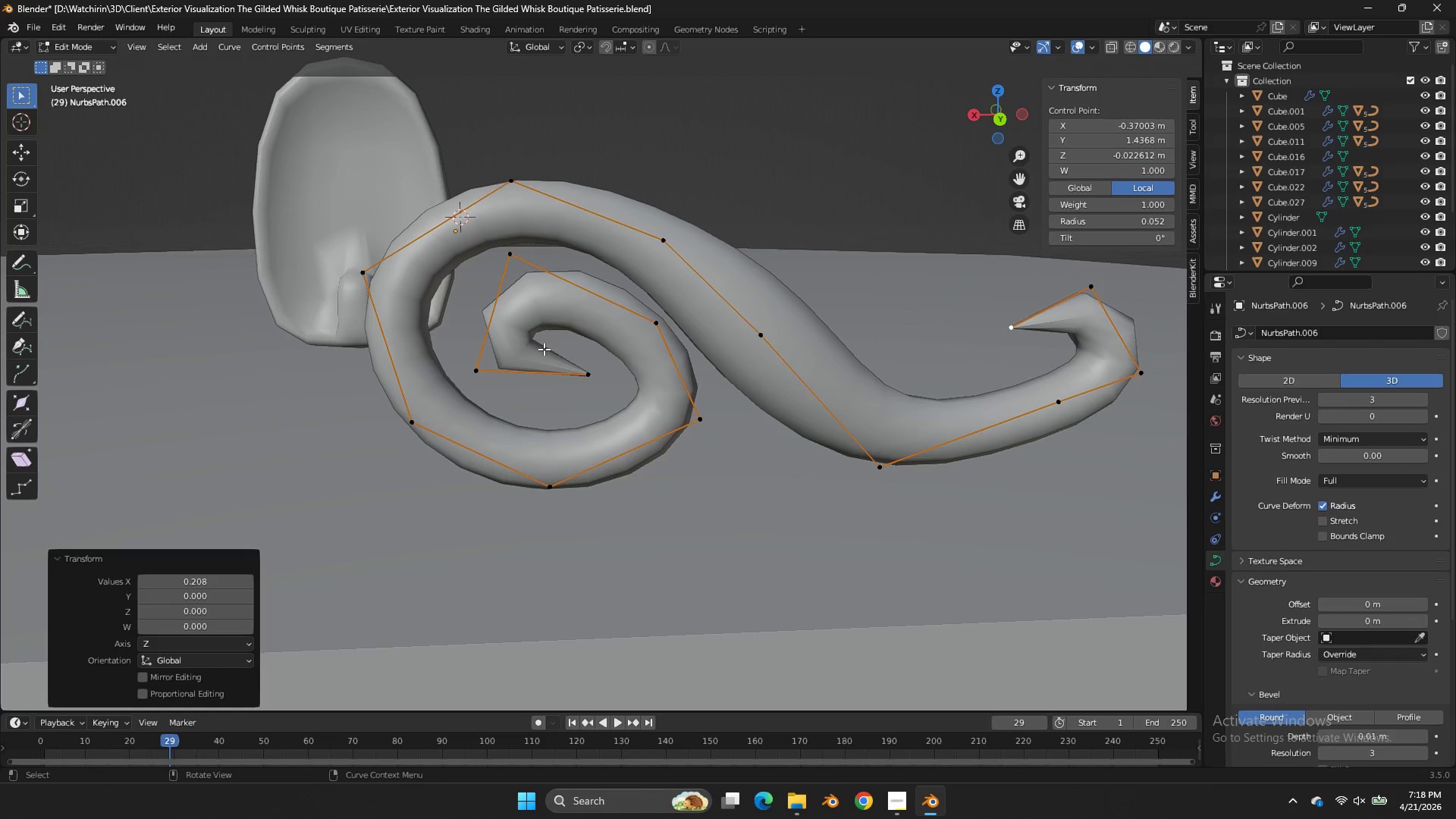 
left_click([562, 370])
 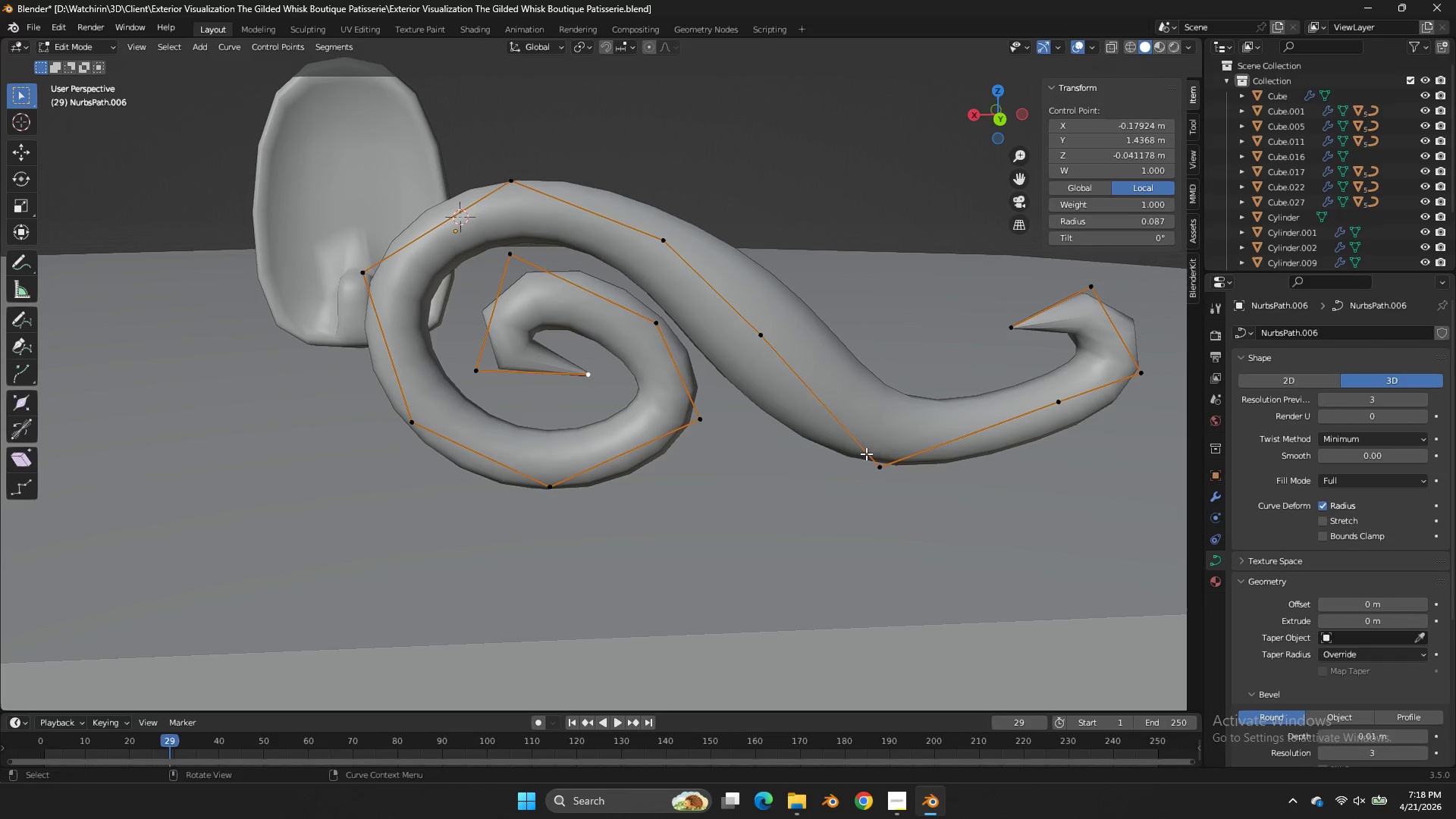 
key(Alt+S)
 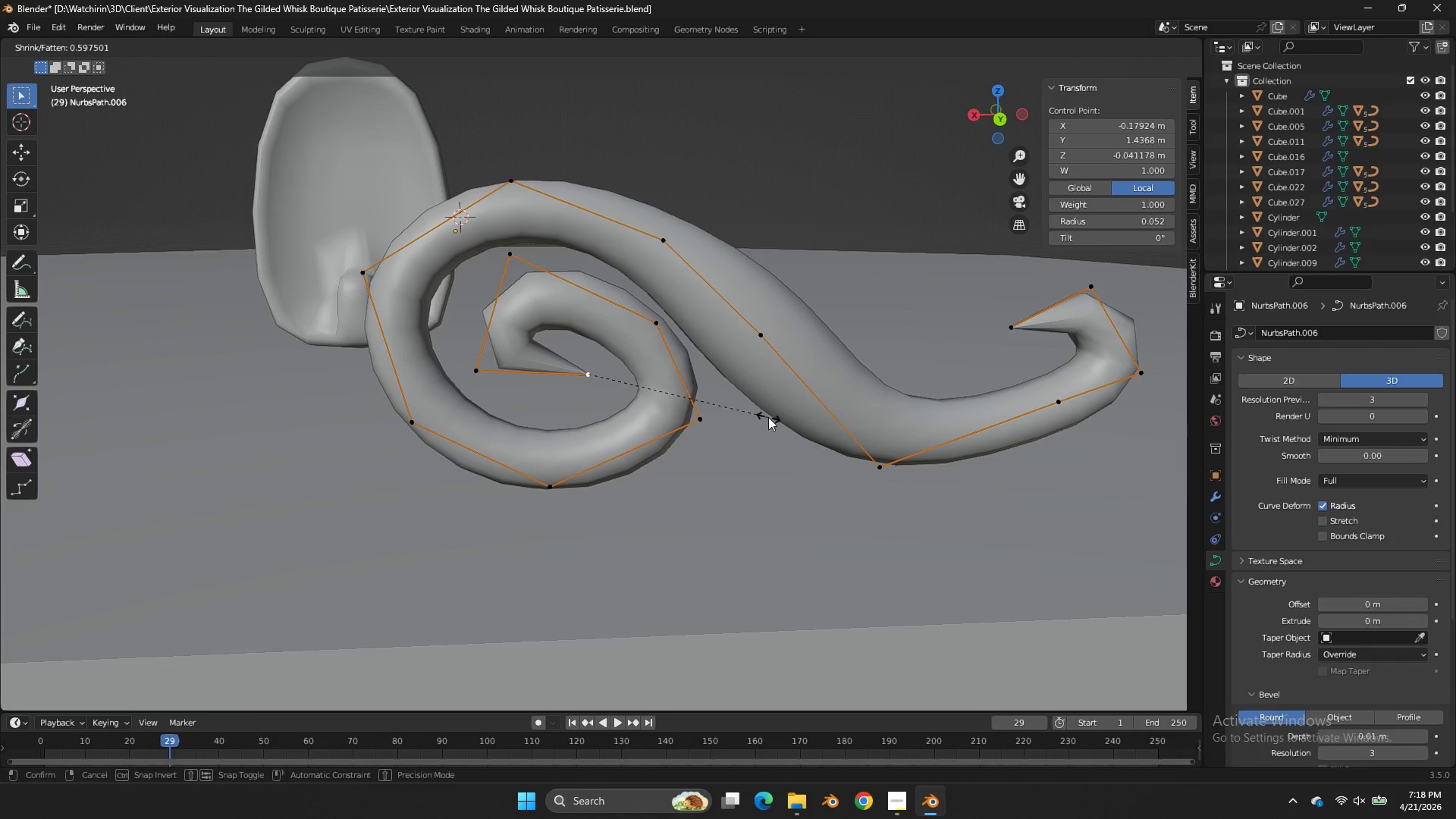 
left_click([768, 417])
 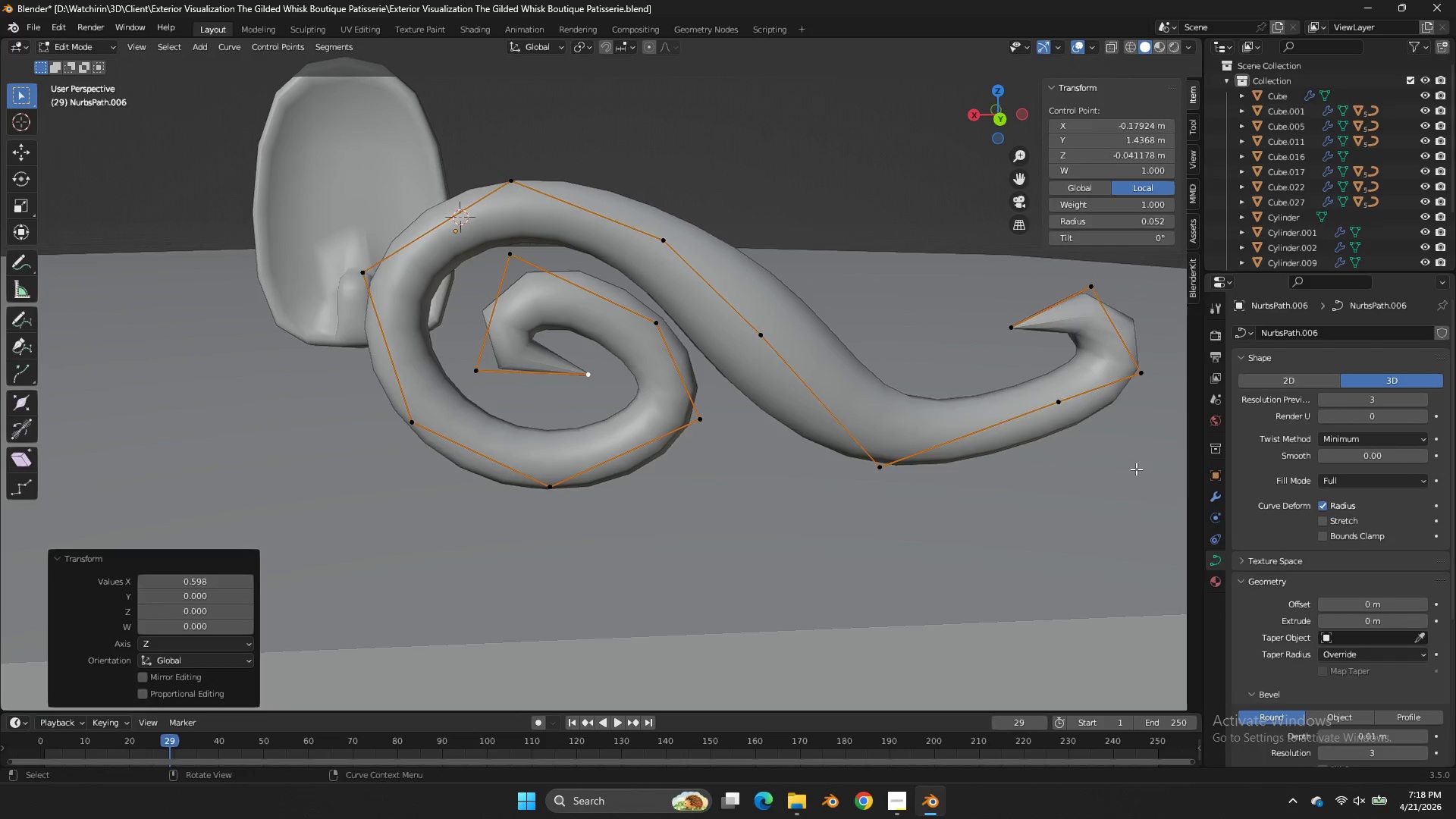 
key(Tab)
 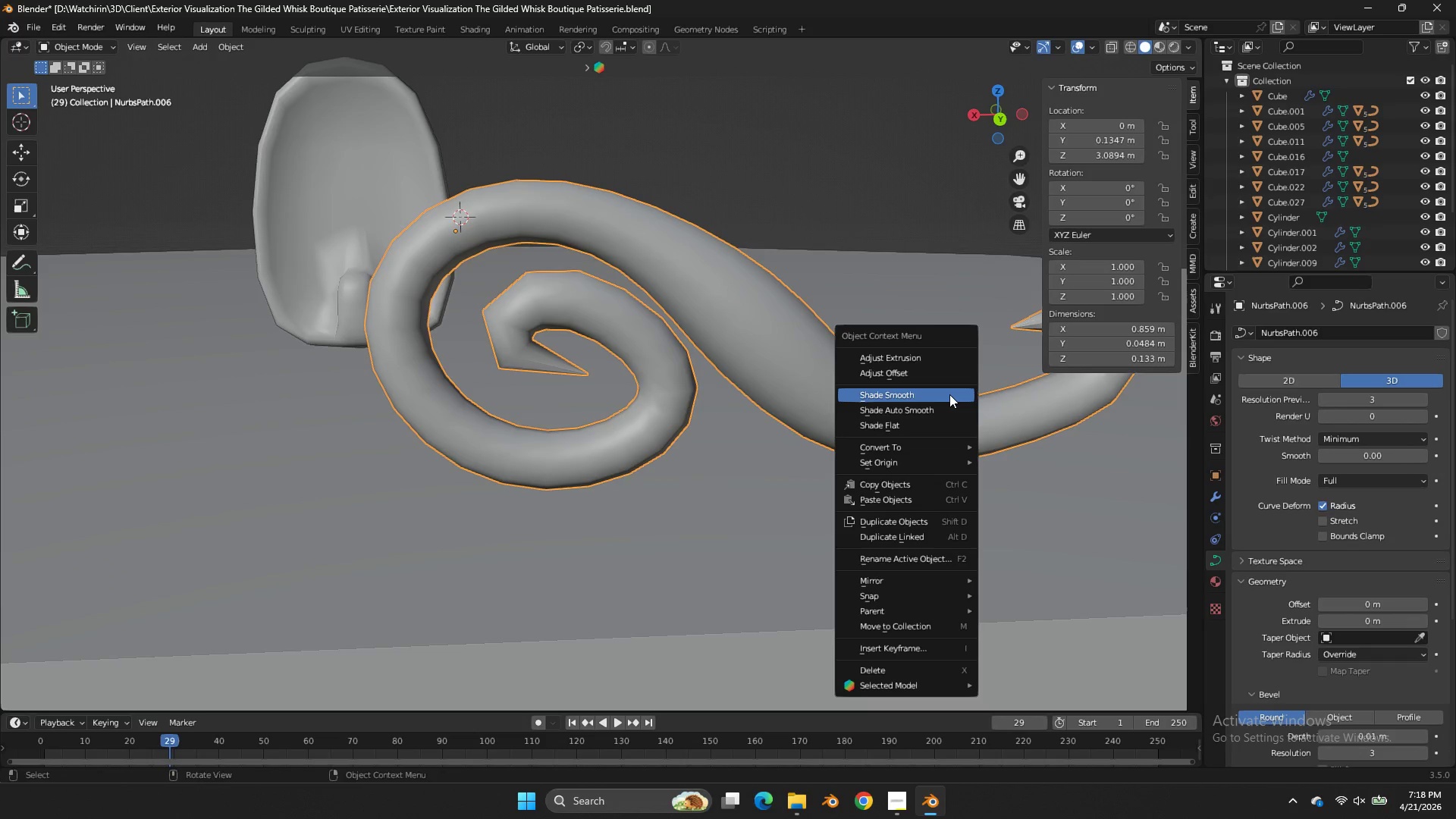 
right_click([949, 394])
 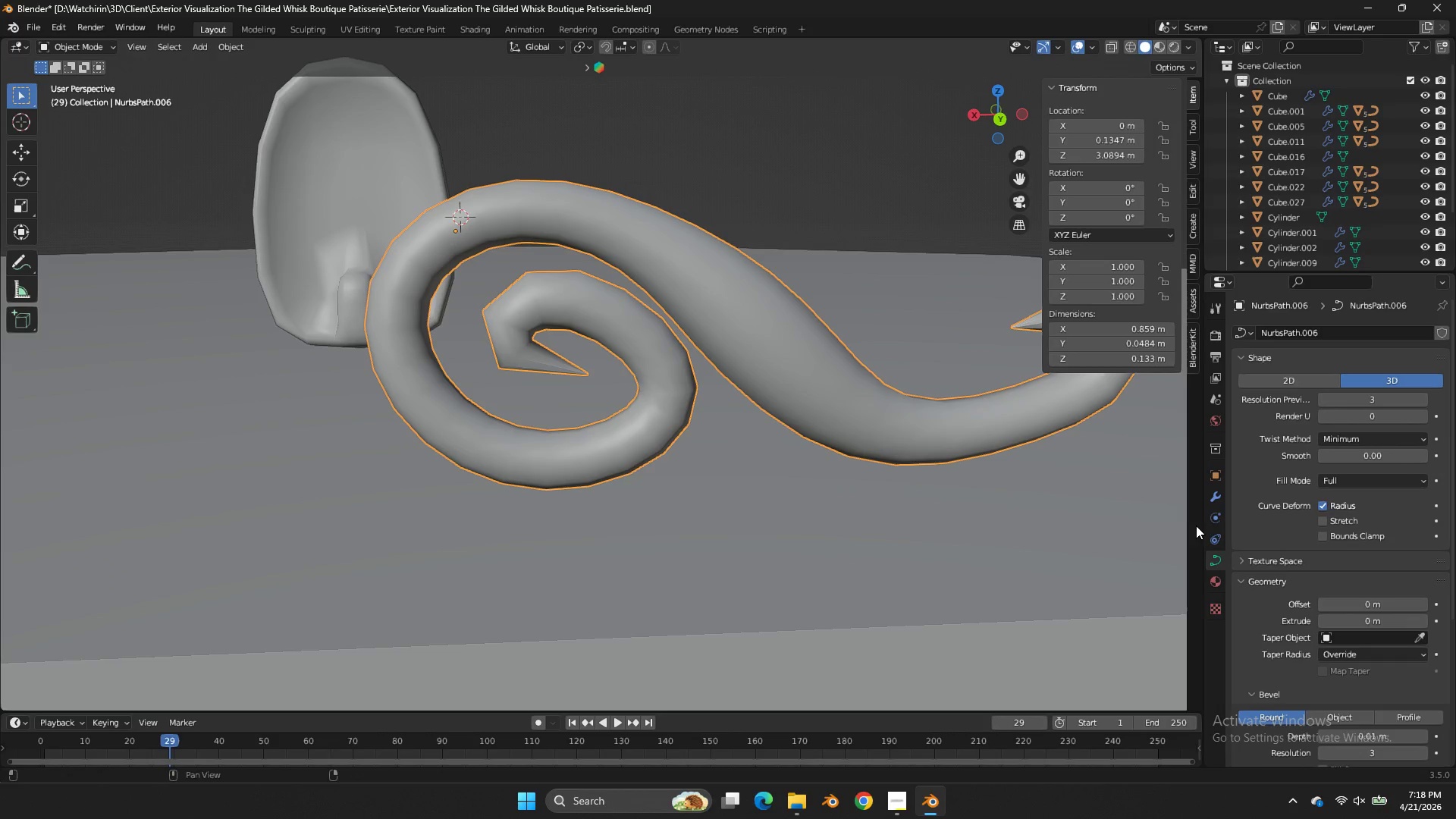 
left_click([1210, 503])
 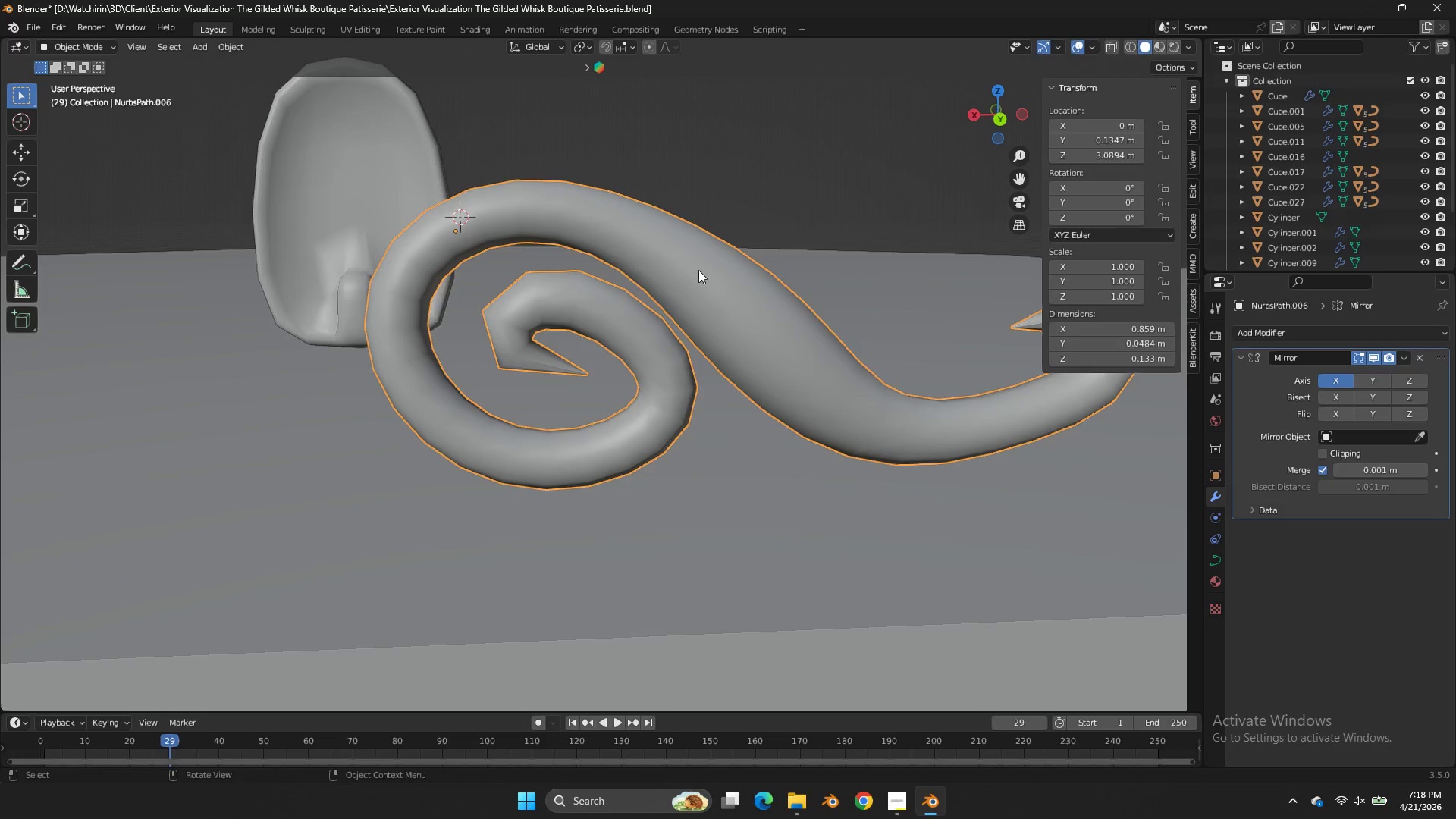 
scroll: coordinate [698, 270], scroll_direction: down, amount: 5.0
 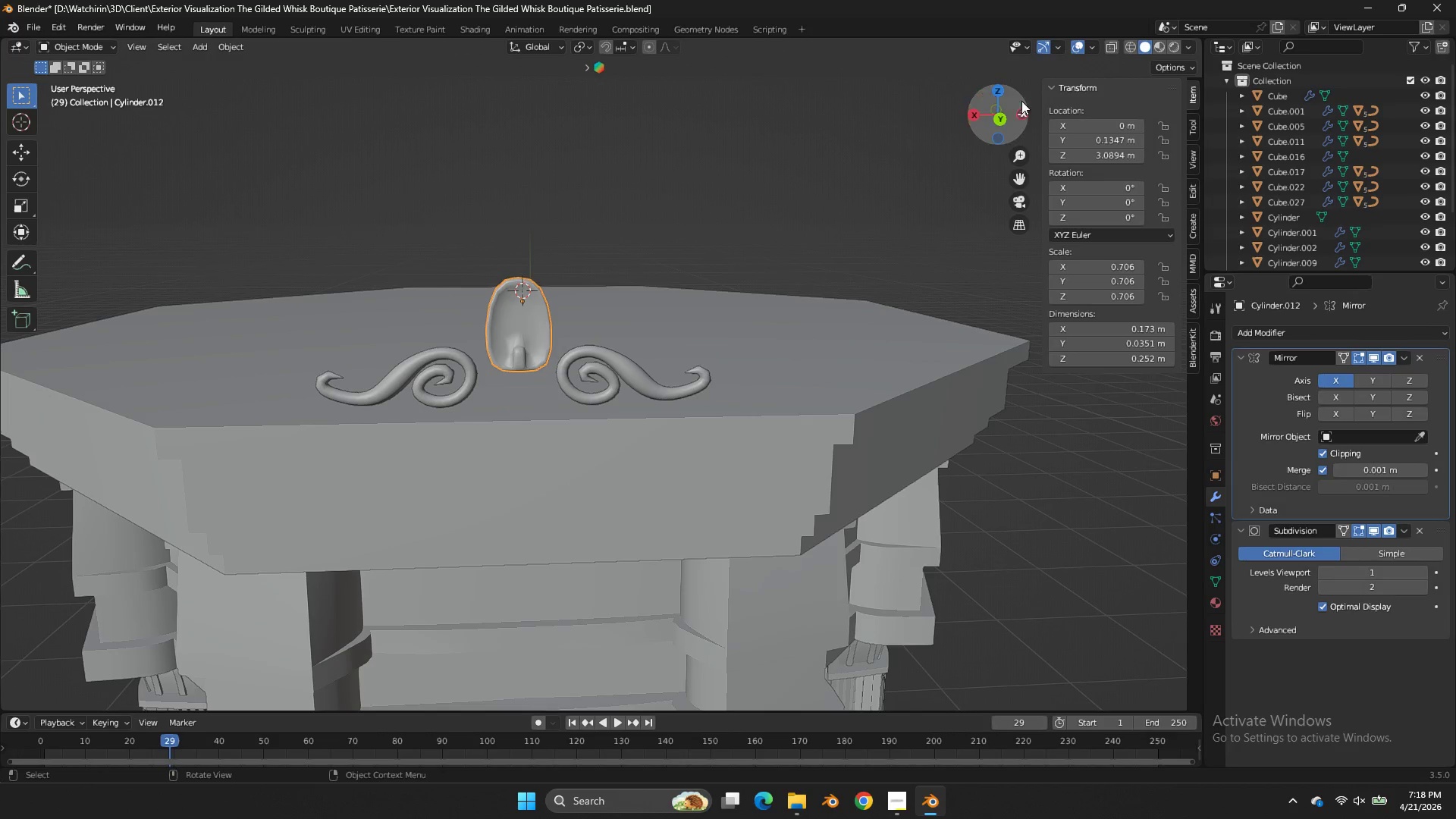 
left_click([1004, 87])
 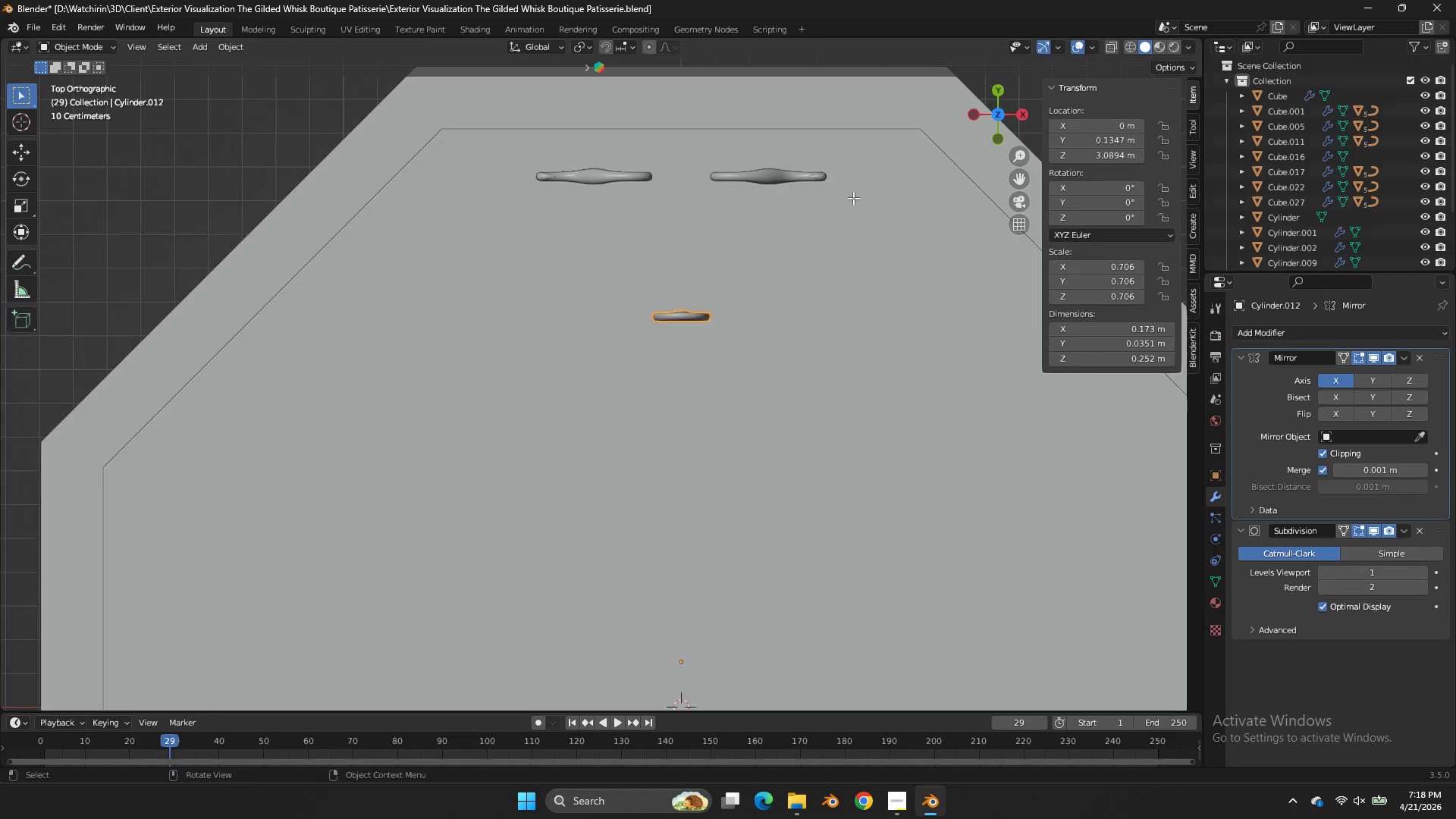 
key(Tab)
type(azgyxy)
 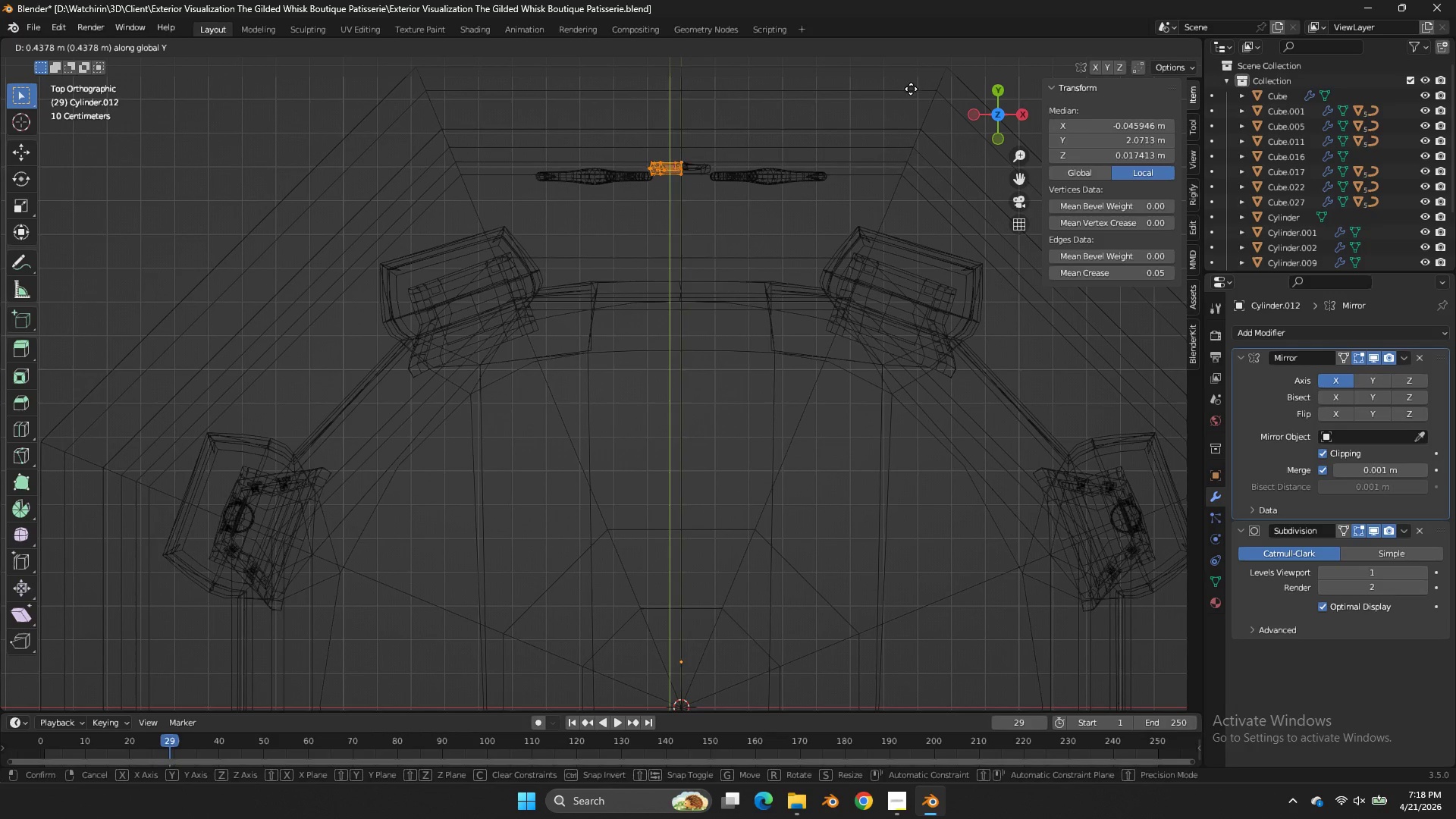 
hold_key(key=ShiftLeft, duration=1.08)
left_click([932, 154])
 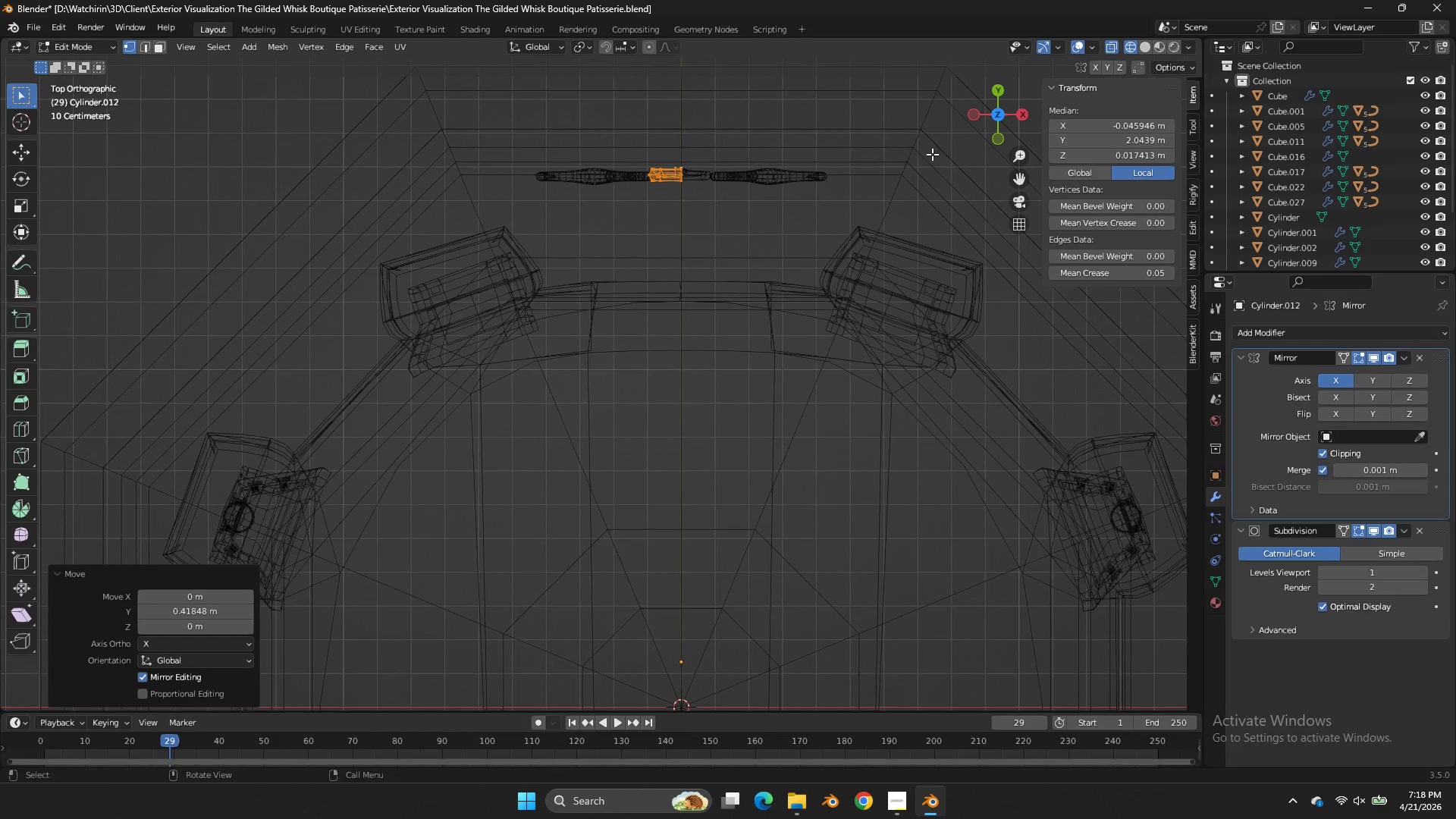 
type(sy)
 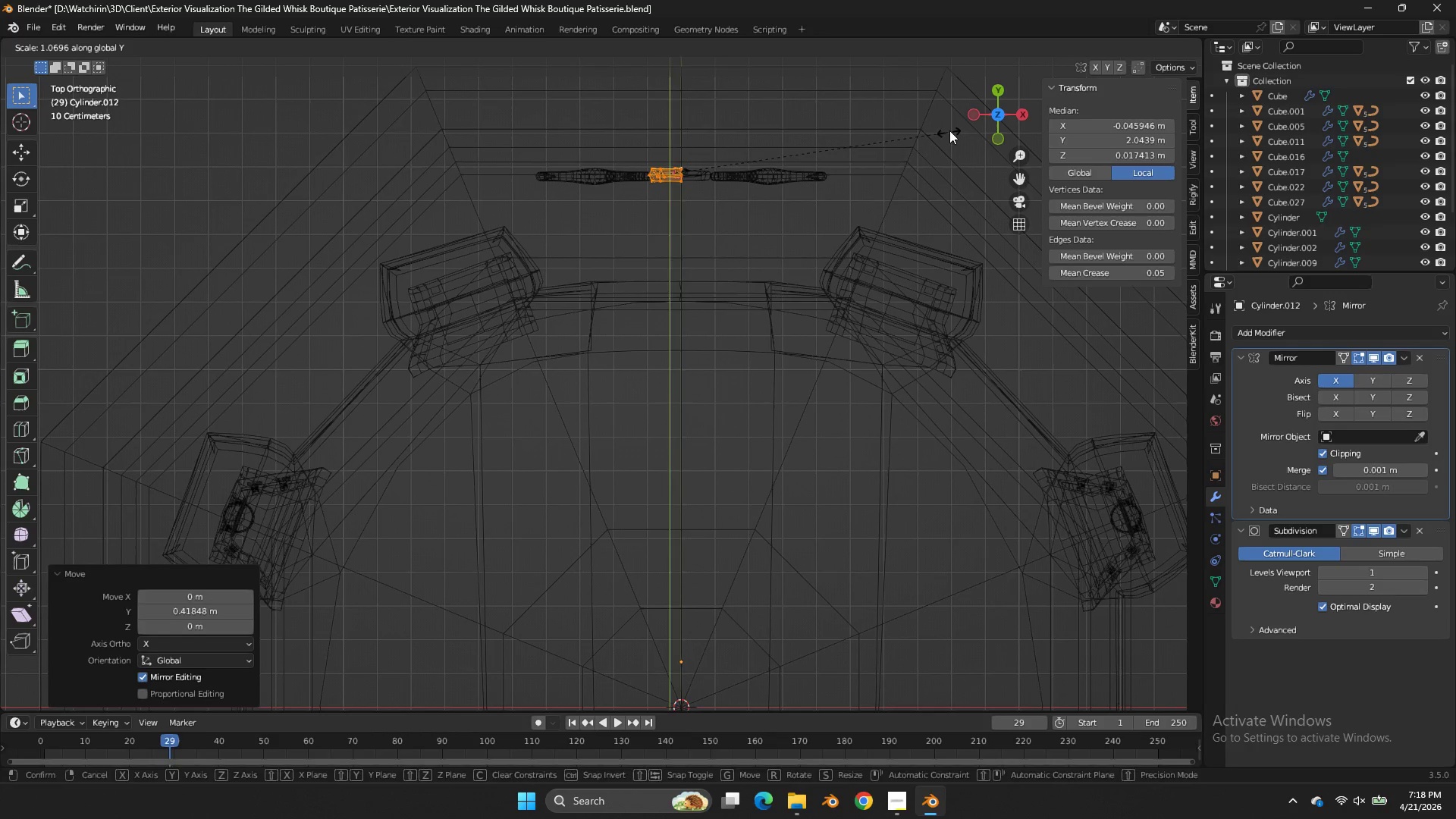 
left_click([950, 130])
 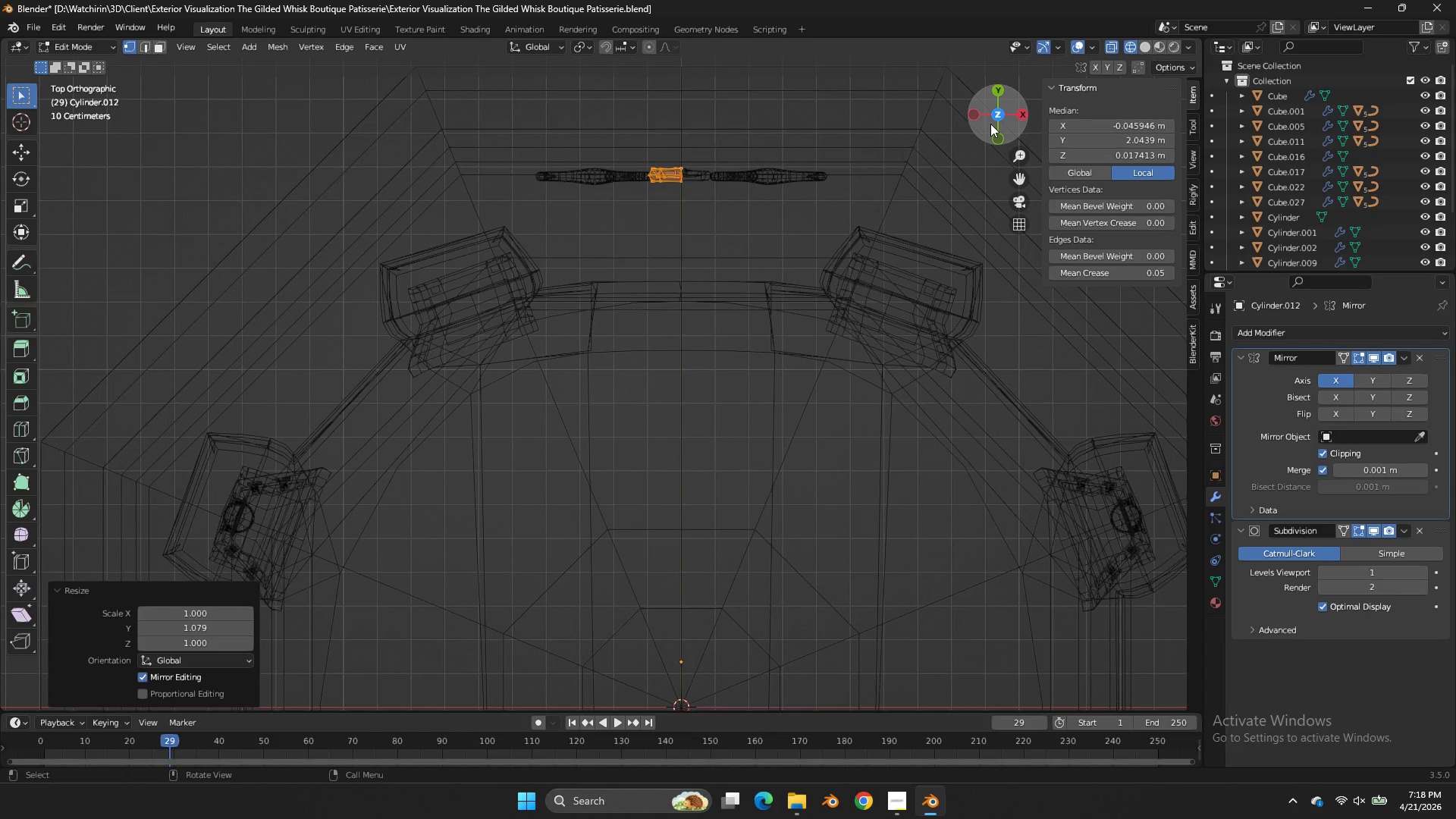 
key(Tab)
 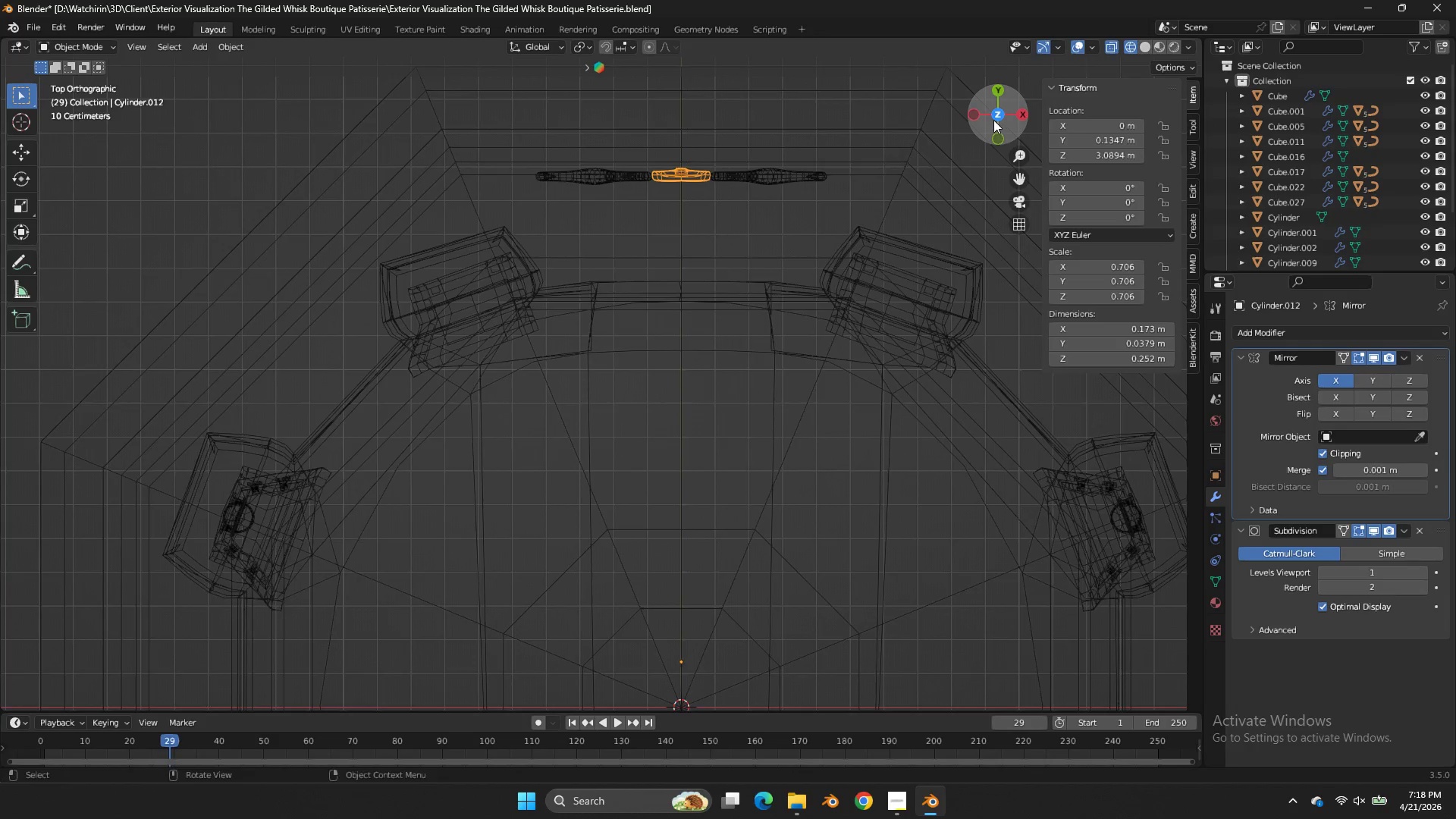 
left_click_drag(start_coordinate=[996, 121], to_coordinate=[682, 677])
 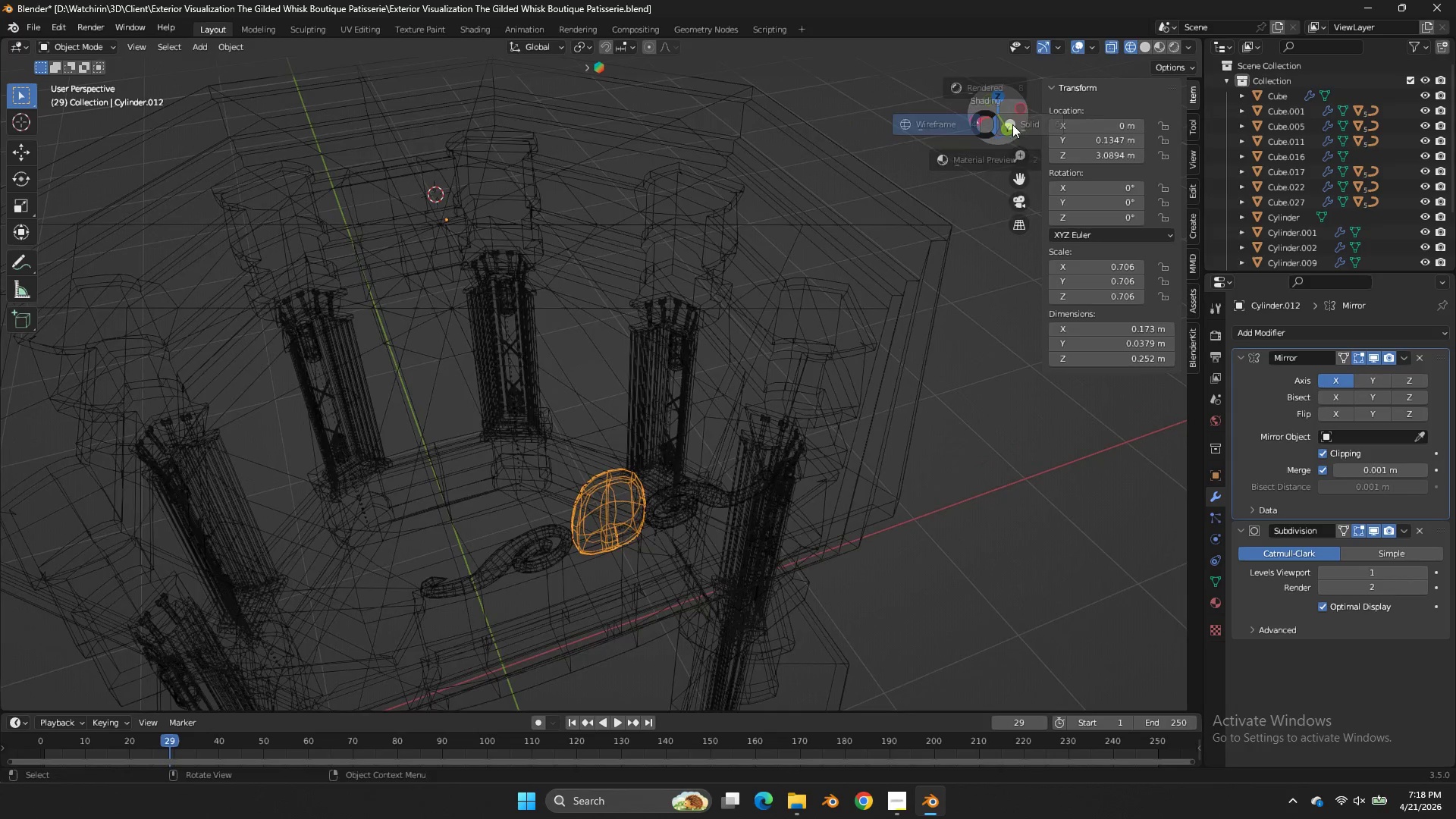 
key(Z)
 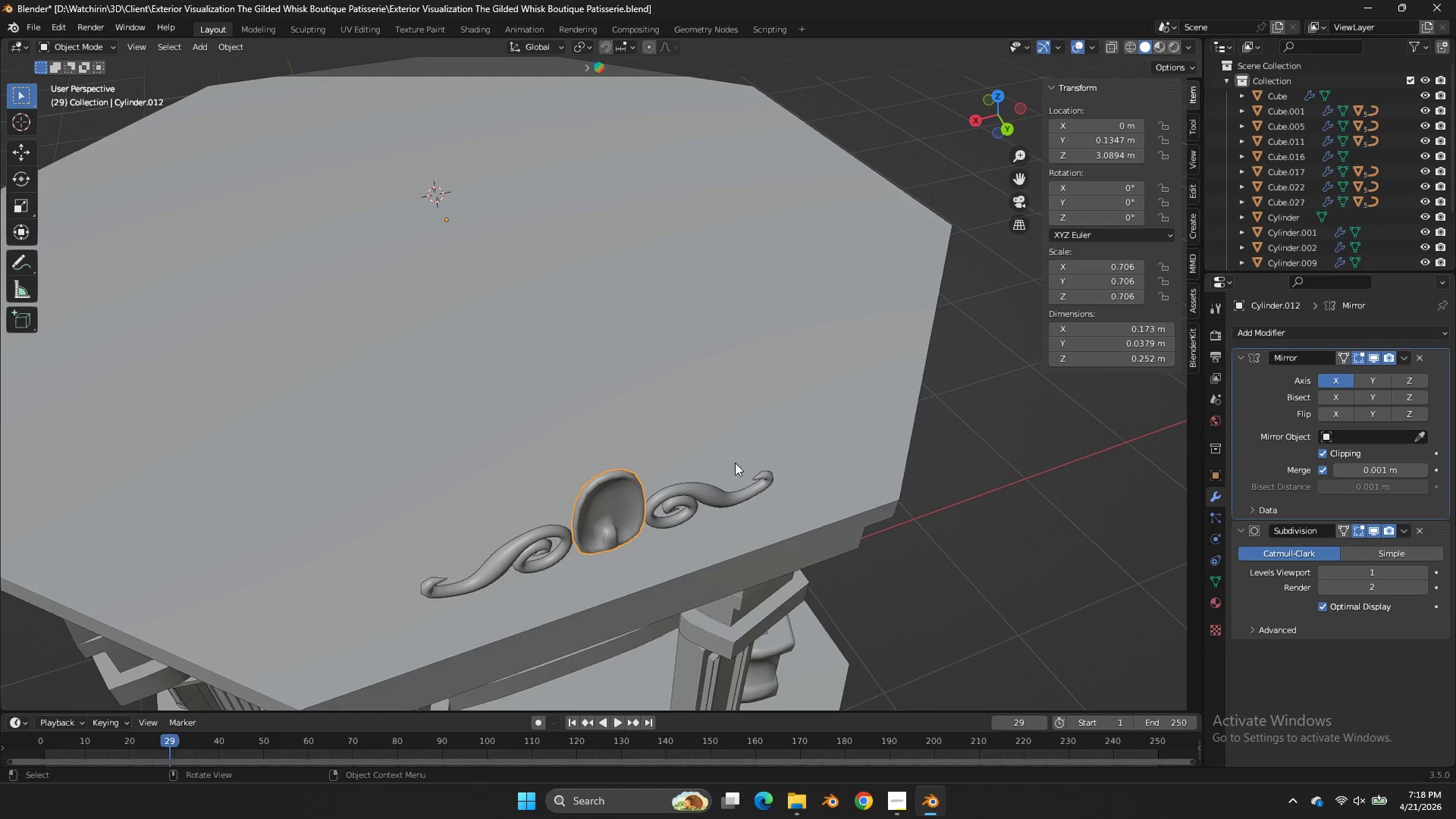 
left_click([713, 491])
 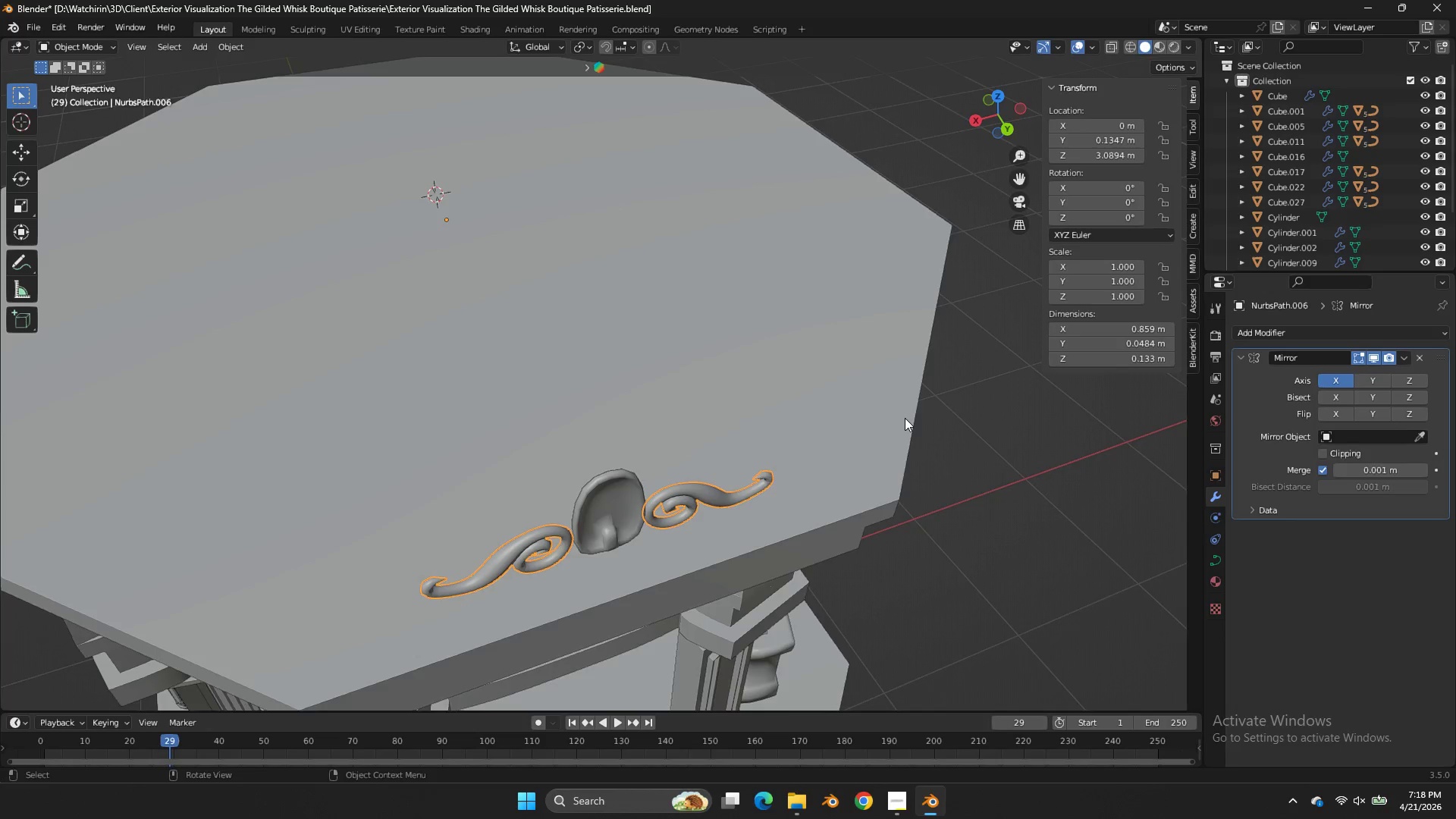 
scroll: coordinate [905, 418], scroll_direction: up, amount: 1.0
 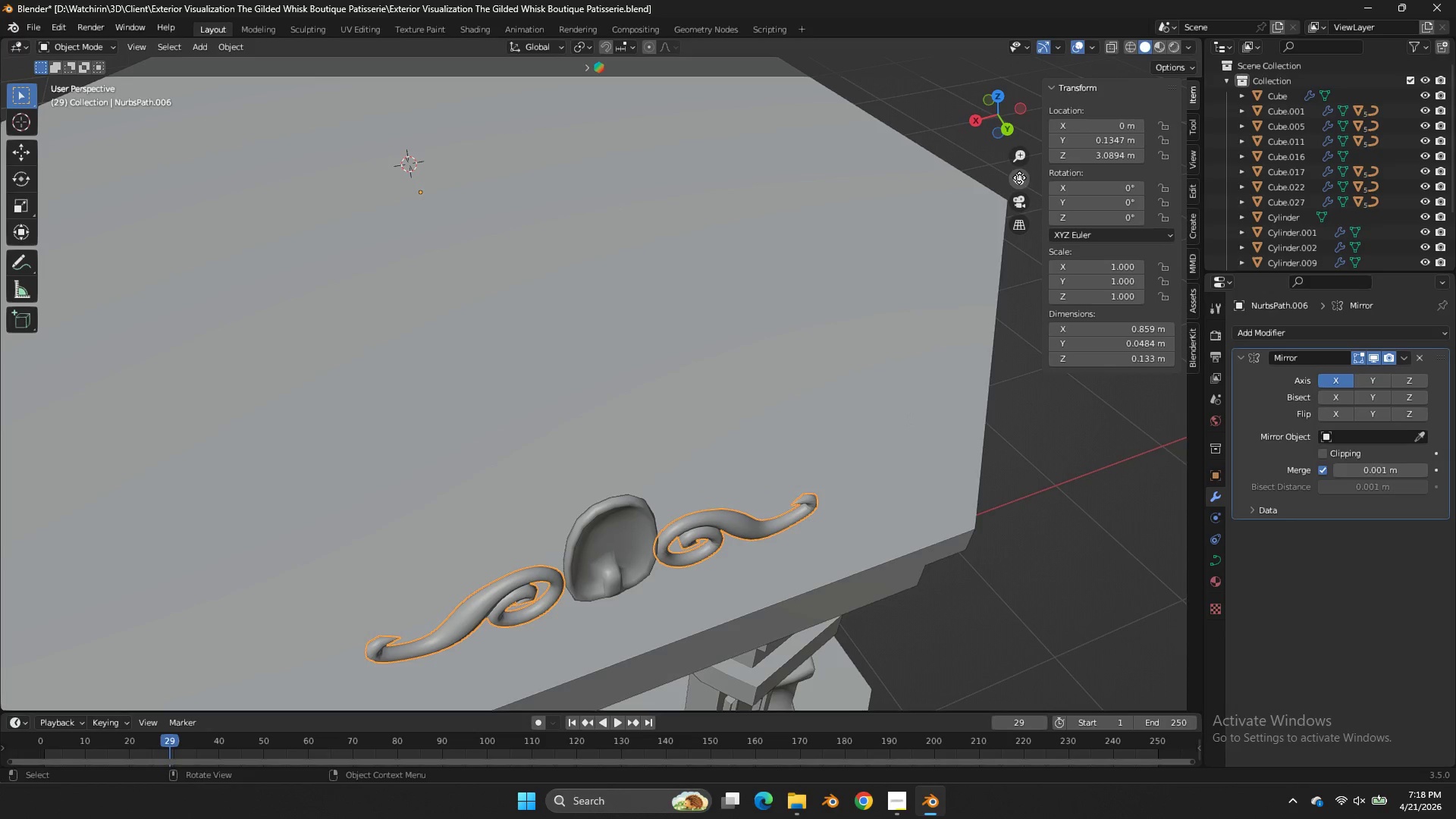 
left_click_drag(start_coordinate=[1020, 177], to_coordinate=[1020, 62])
 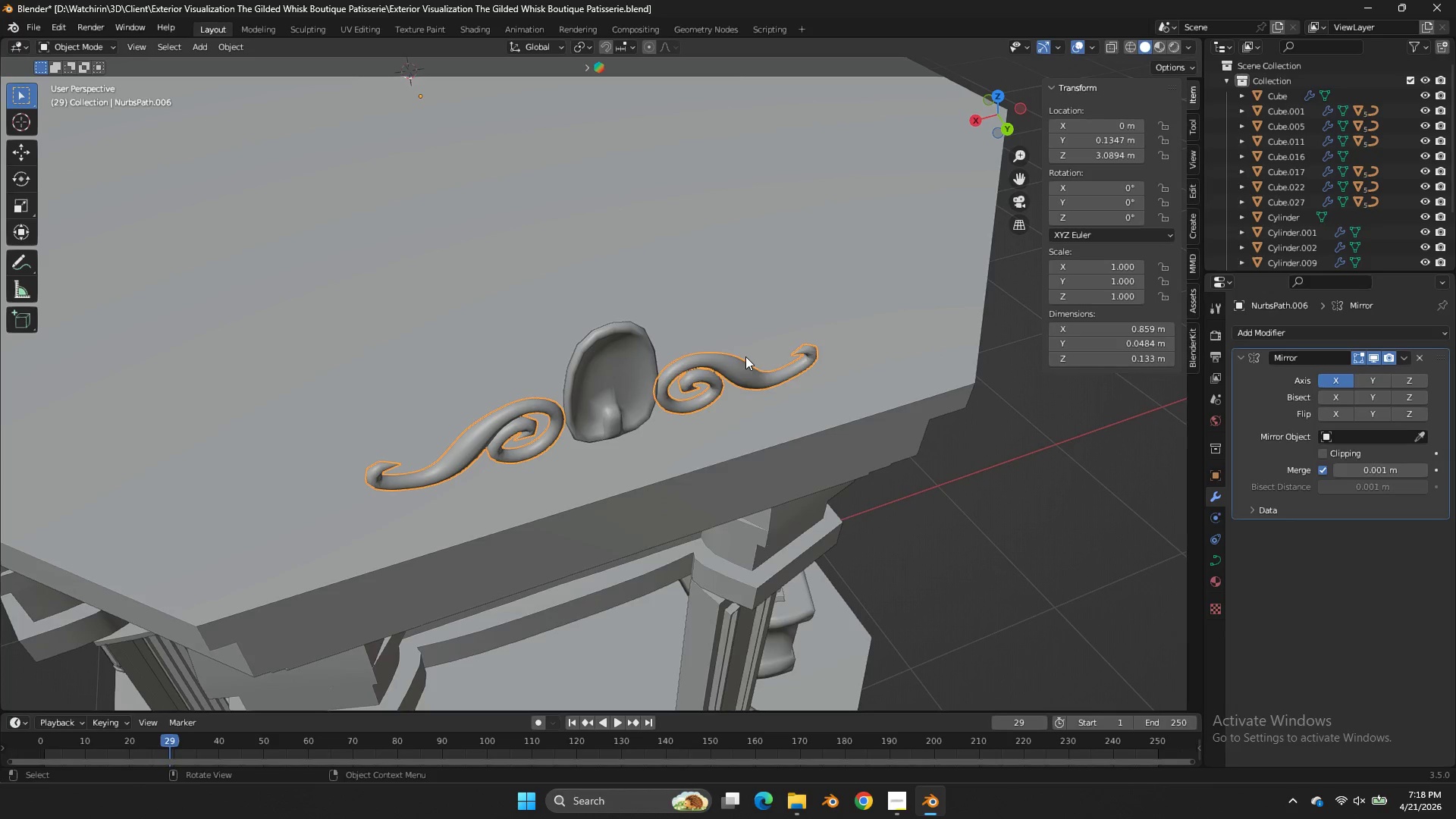 
right_click([745, 356])
 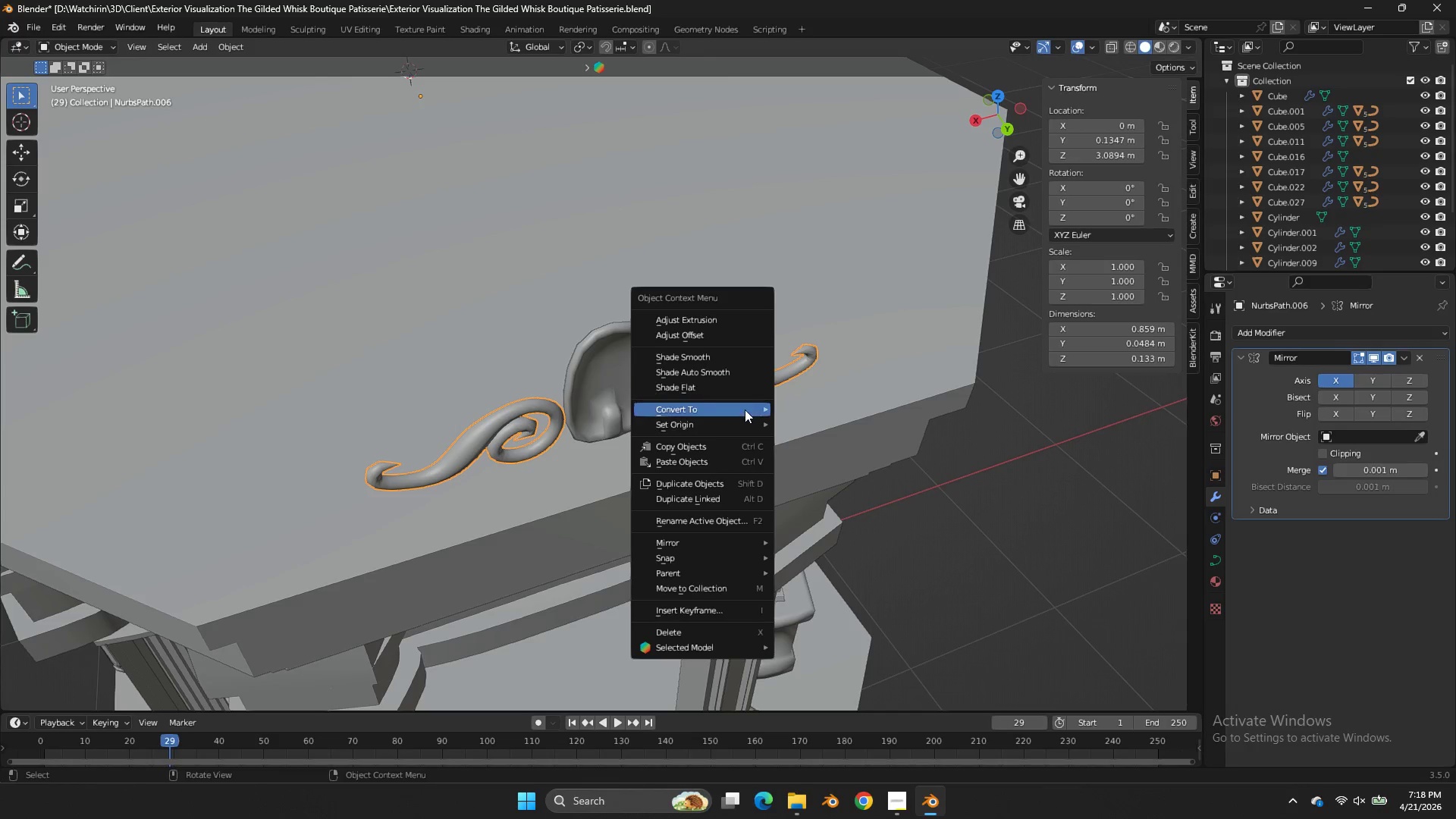 
left_click([745, 406])
 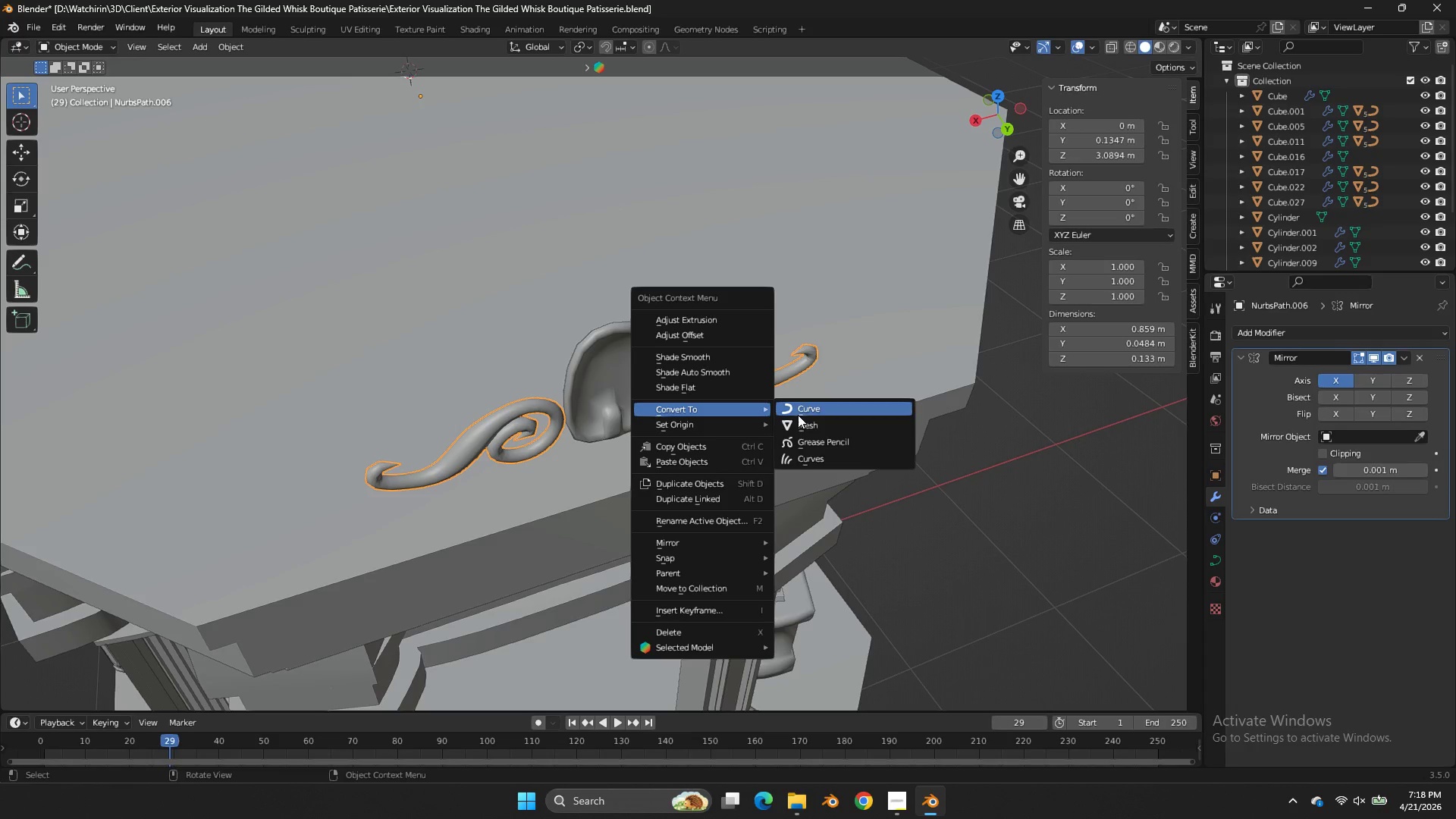 
left_click([808, 422])
 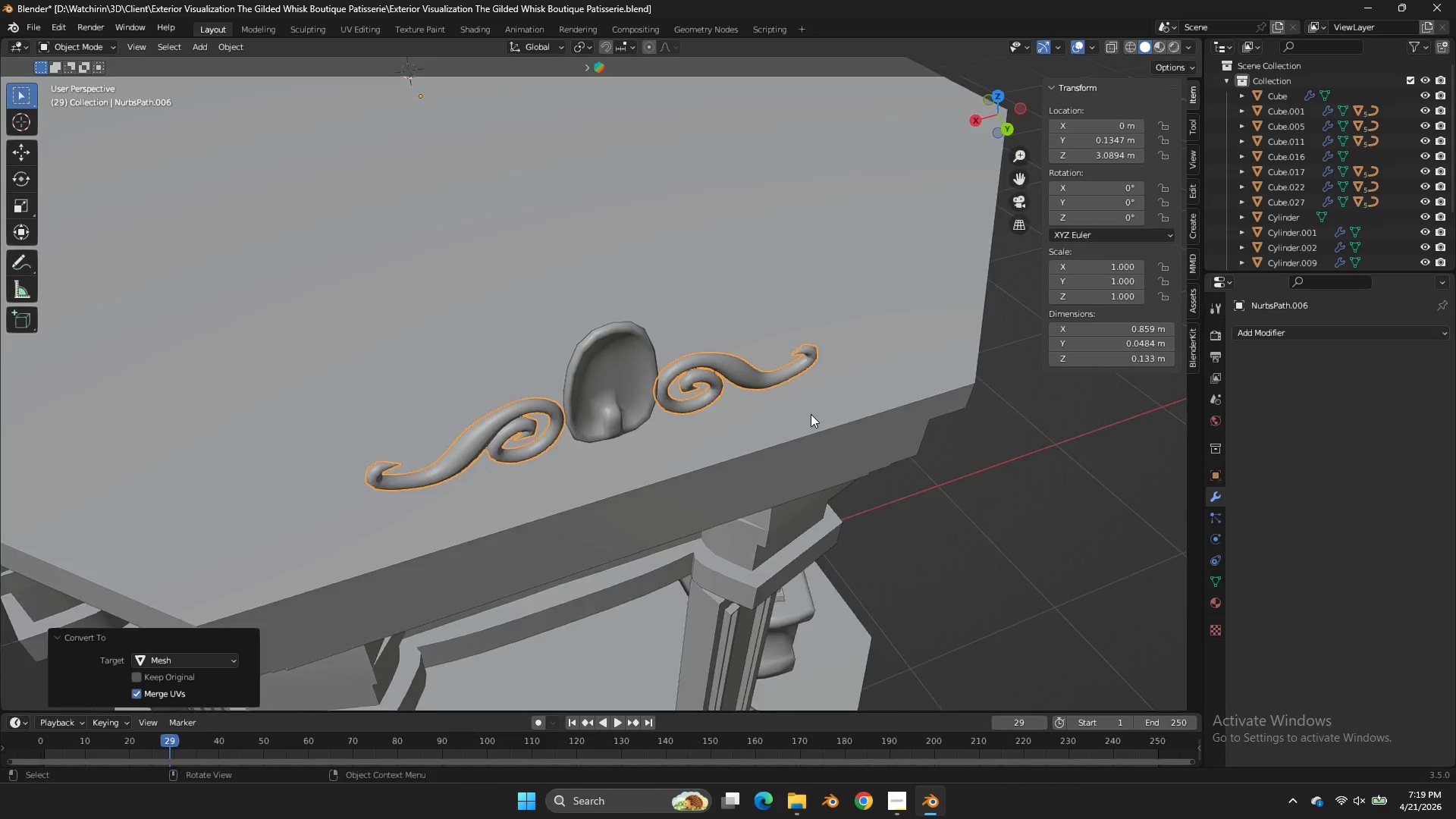 
scroll: coordinate [843, 356], scroll_direction: up, amount: 3.0
 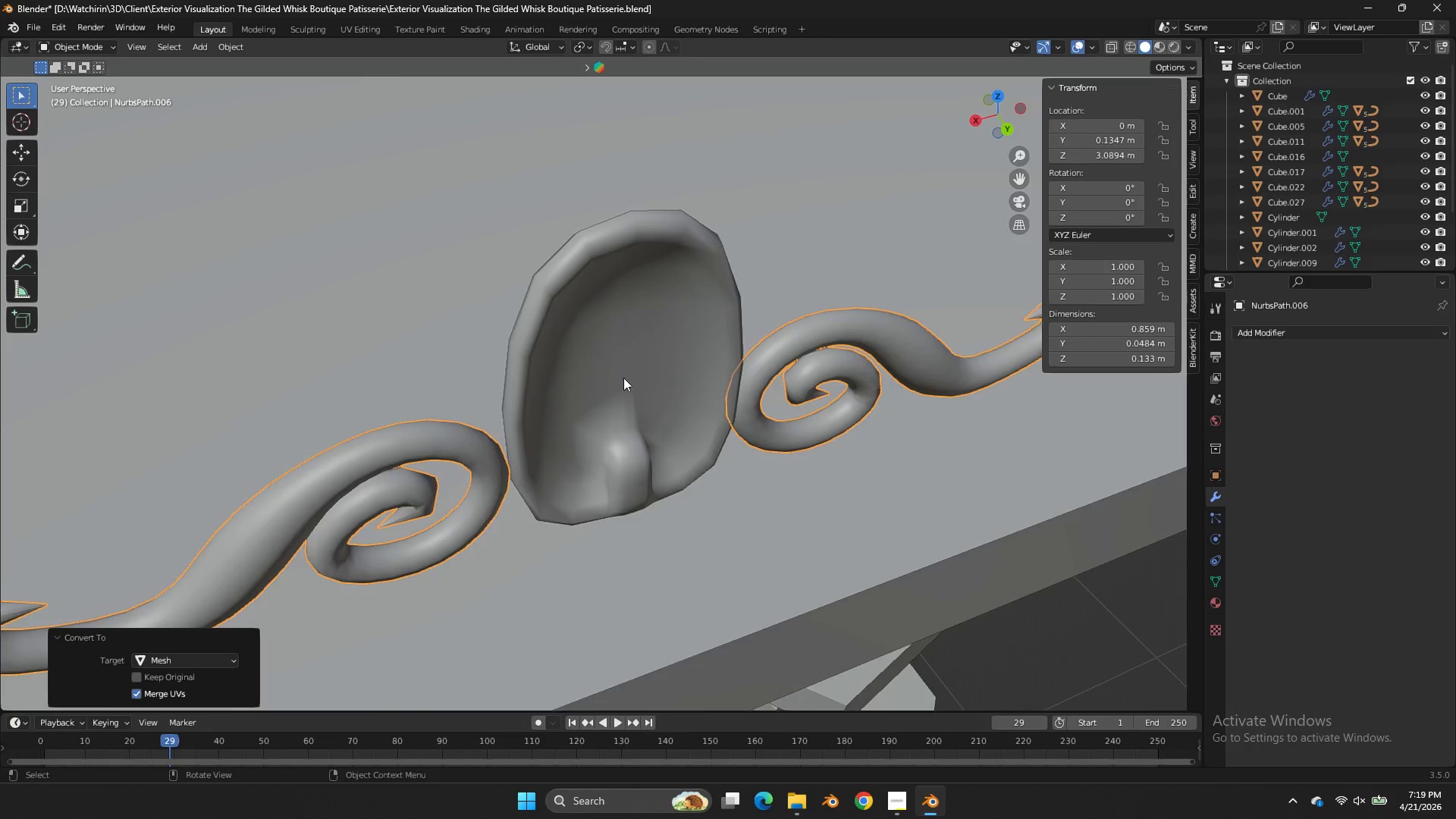 
key(Tab)
 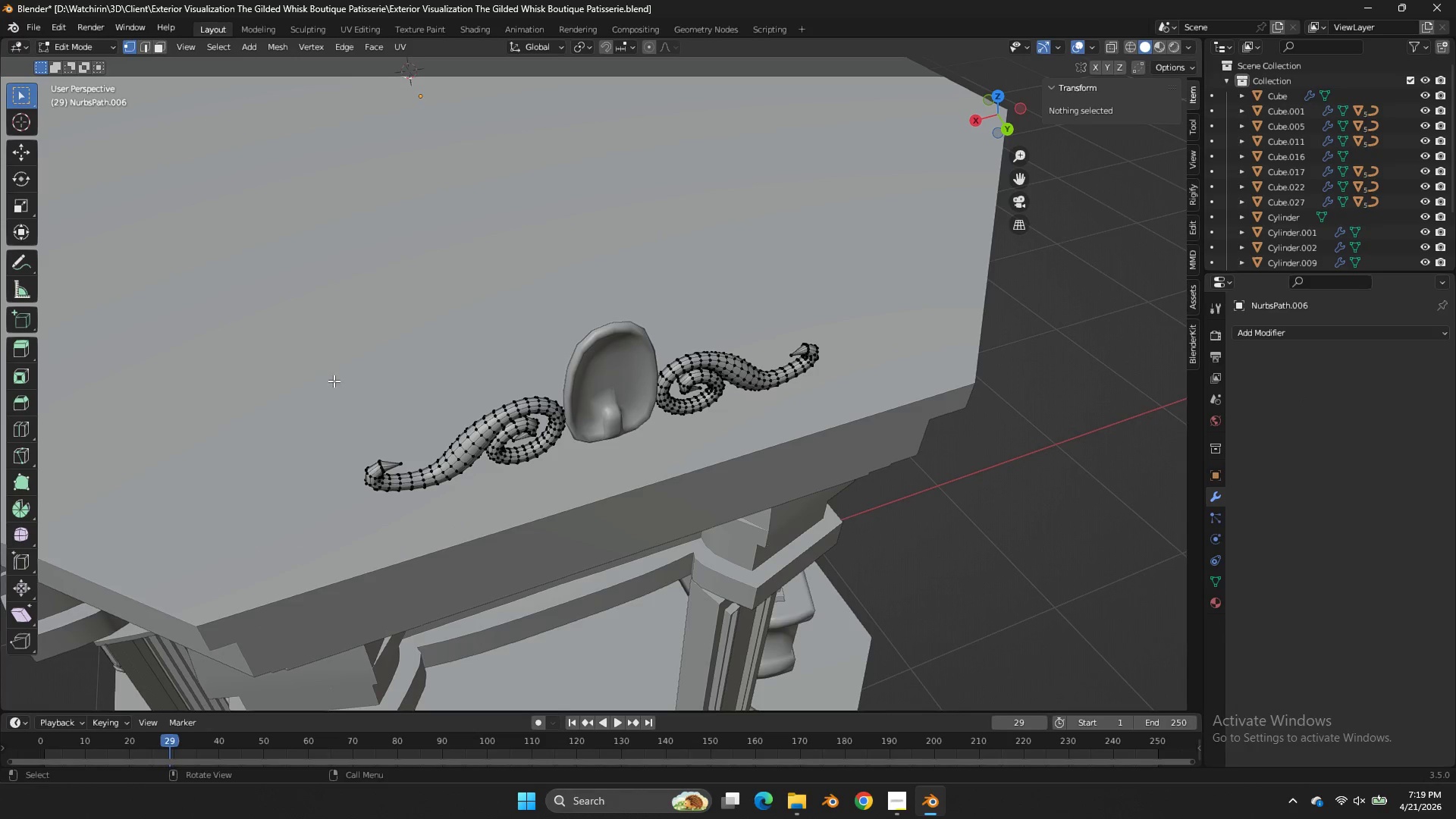 
scroll: coordinate [621, 385], scroll_direction: down, amount: 3.0
 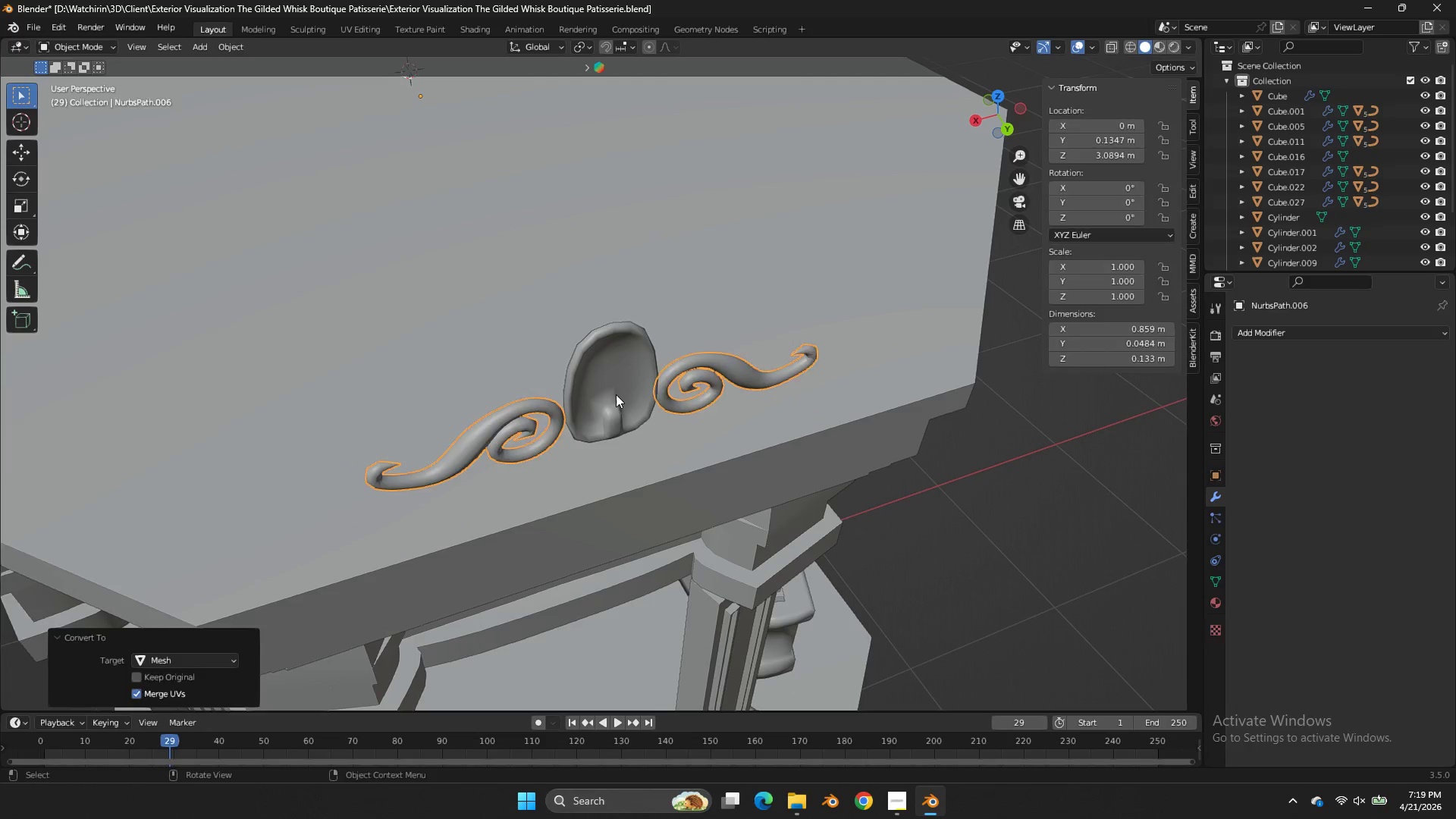 
type(zx)
 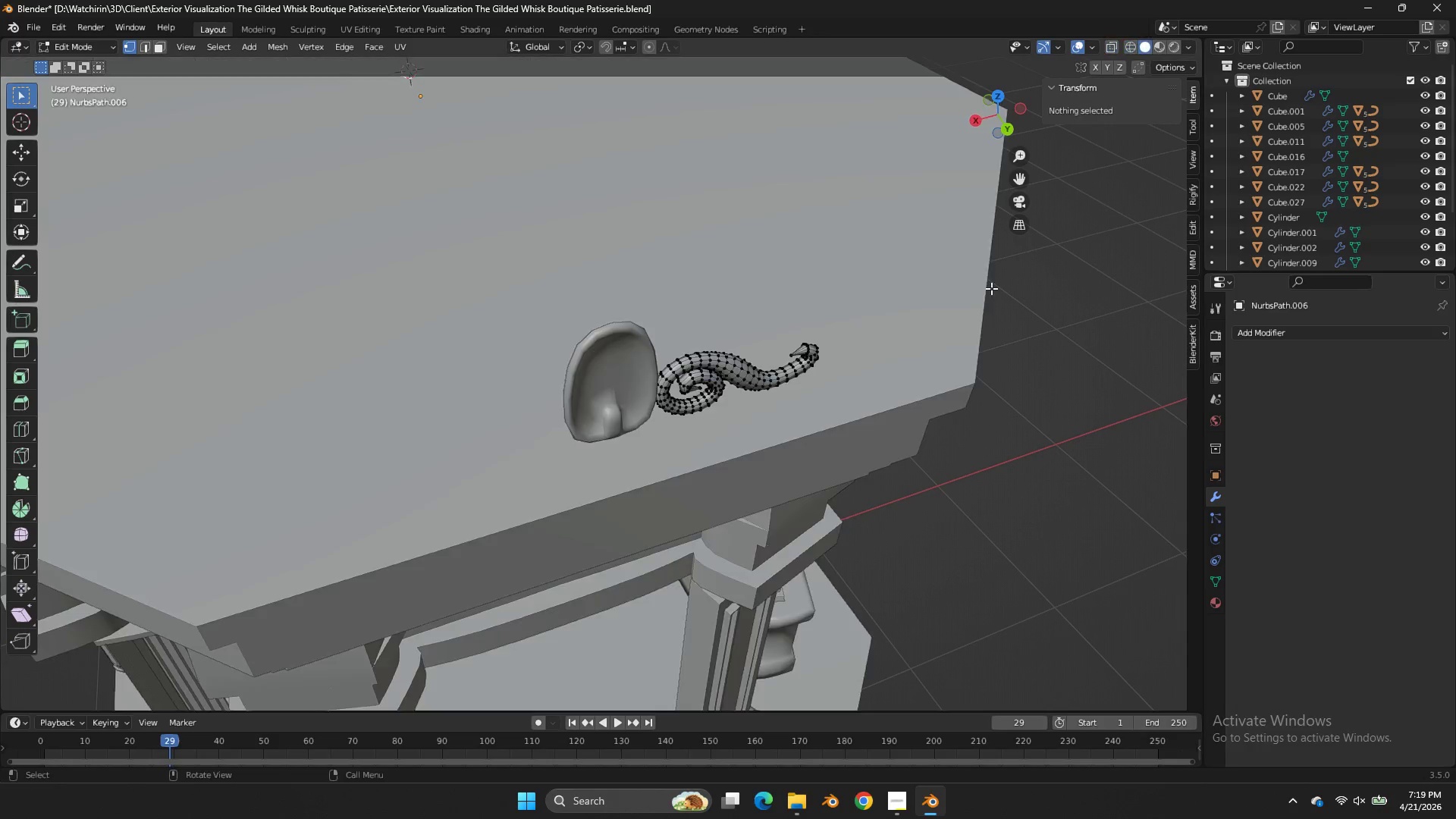 
left_click_drag(start_coordinate=[598, 340], to_coordinate=[154, 606])
 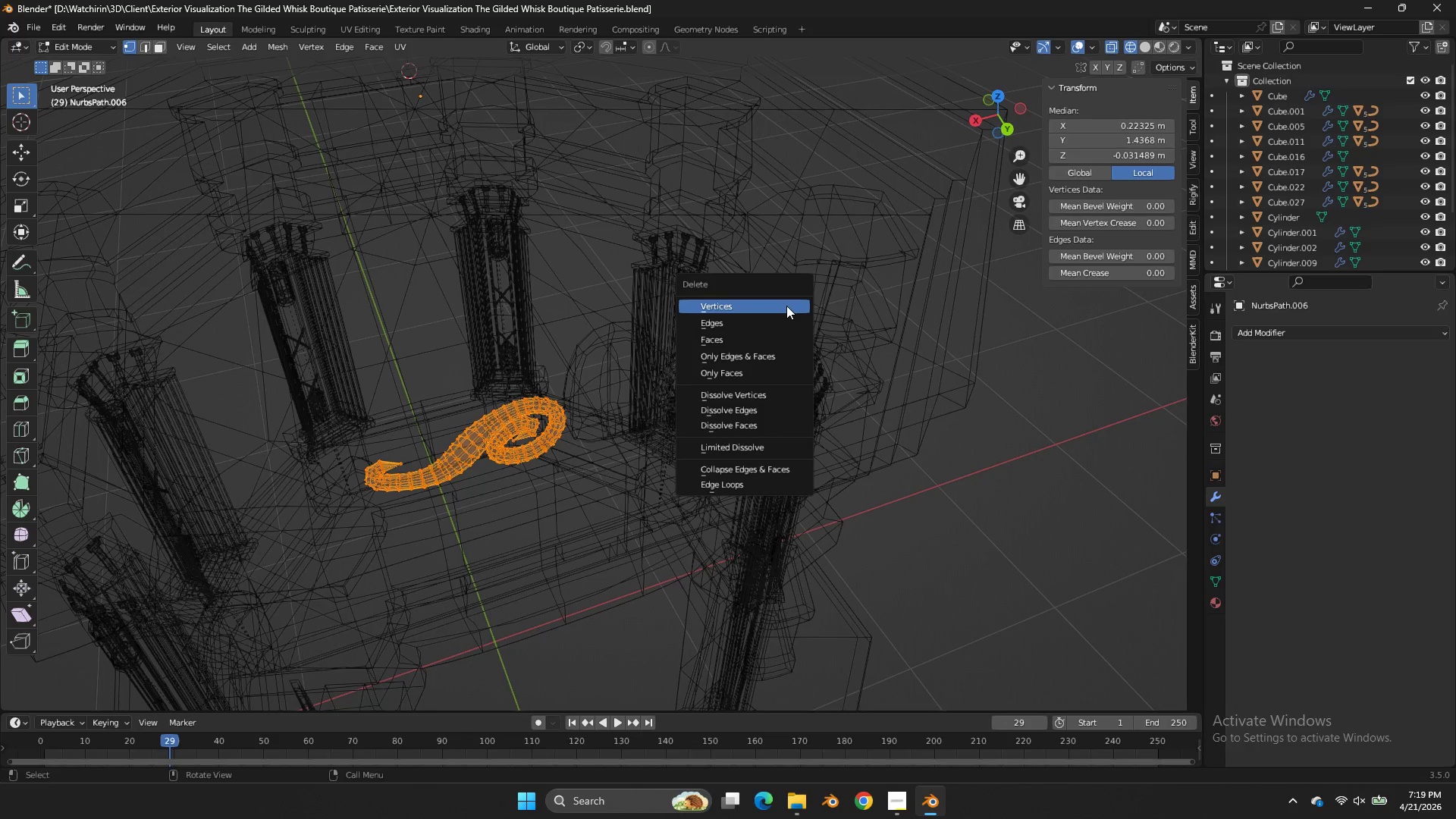 
left_click([786, 306])
 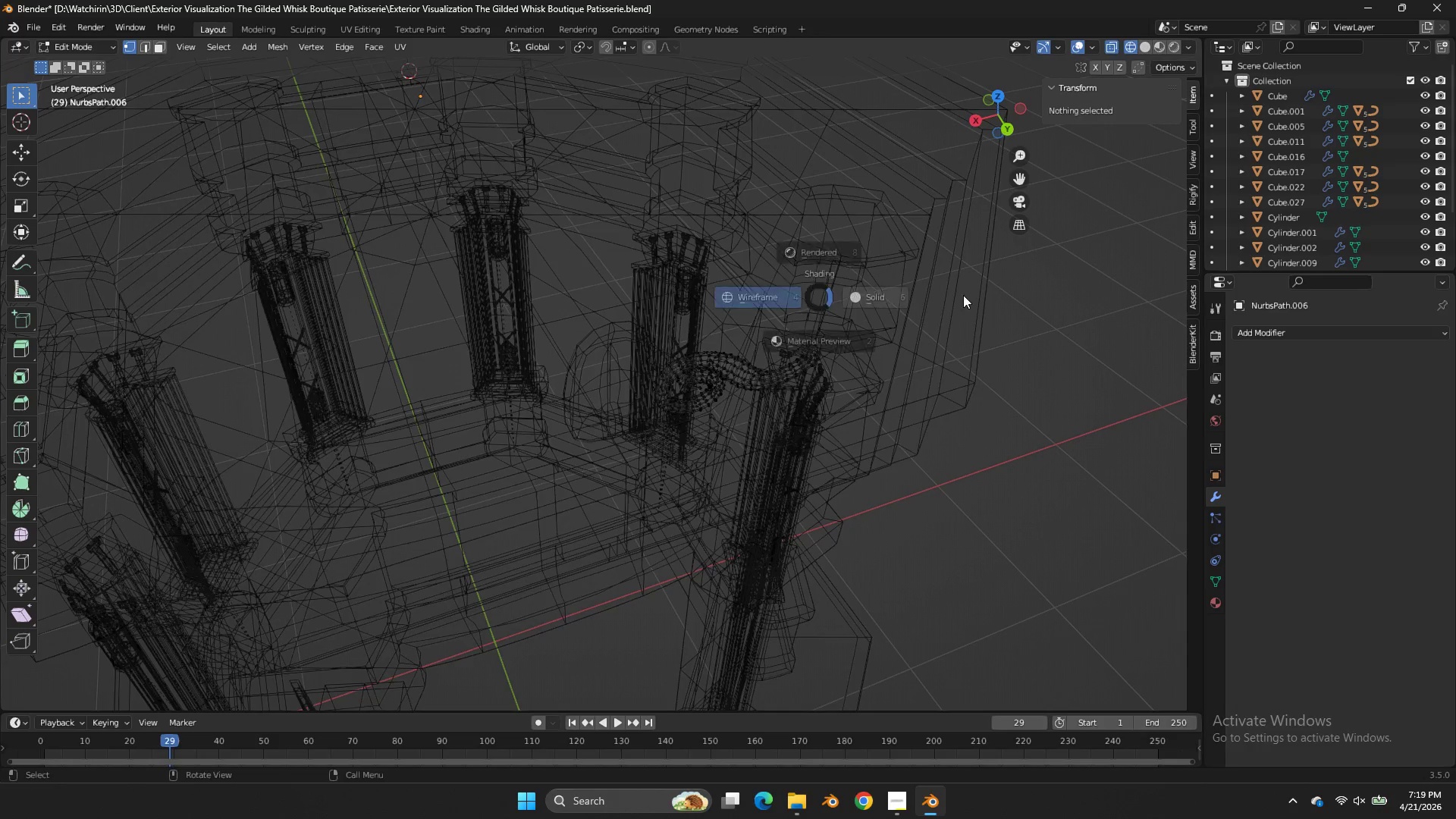 
key(Z)
 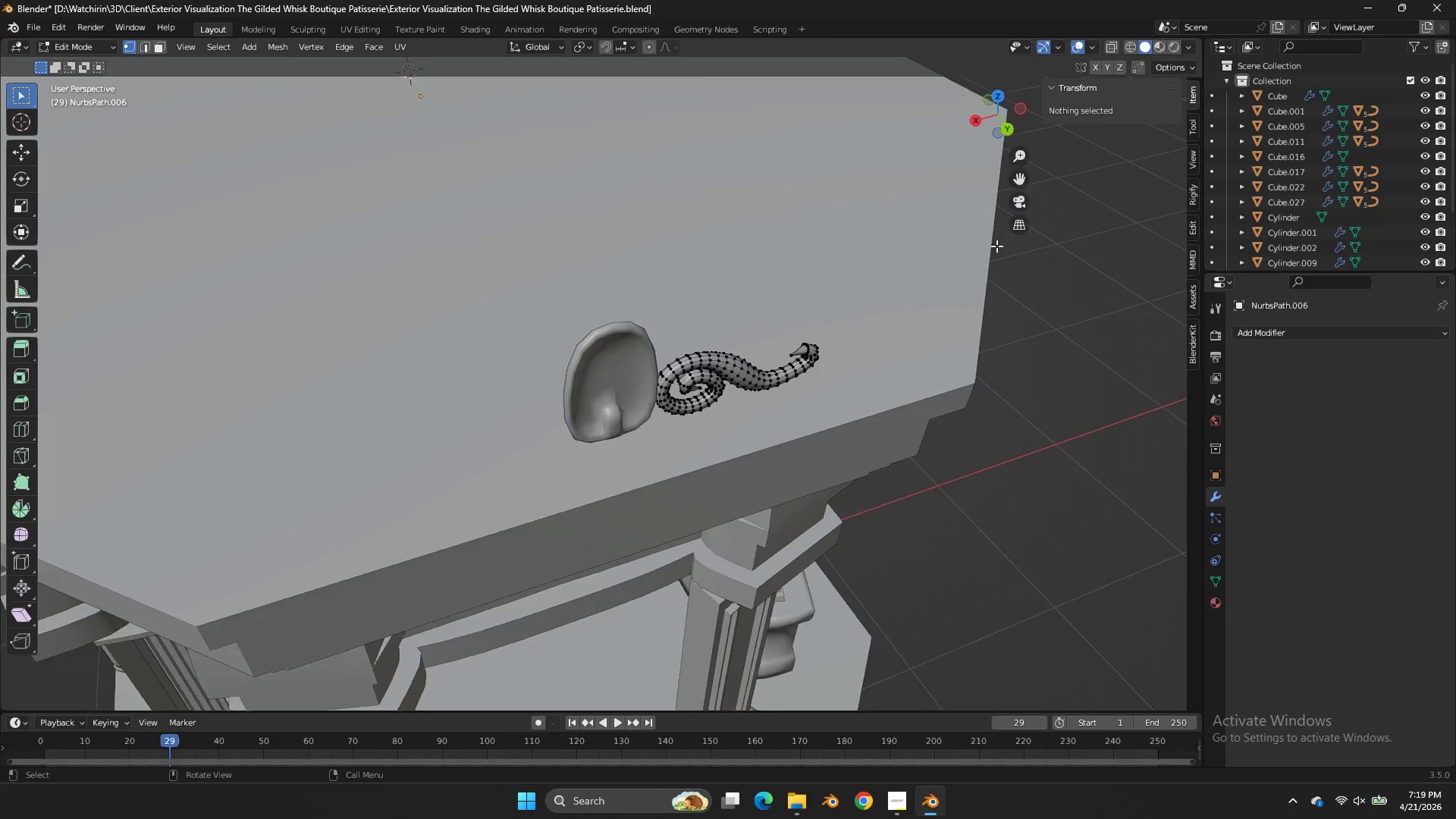 
key(Tab)
 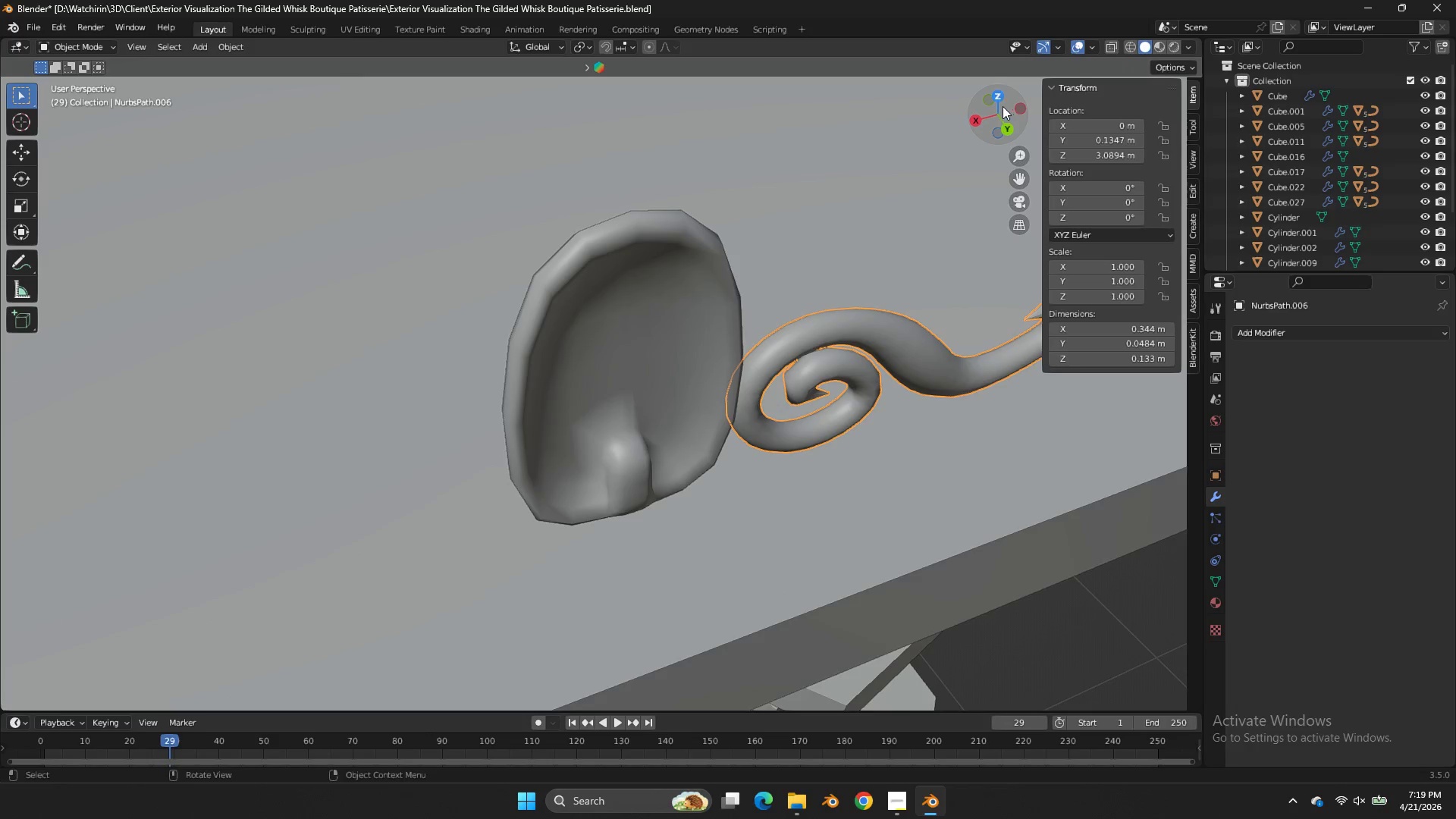 
left_click_drag(start_coordinate=[1005, 106], to_coordinate=[956, 86])
 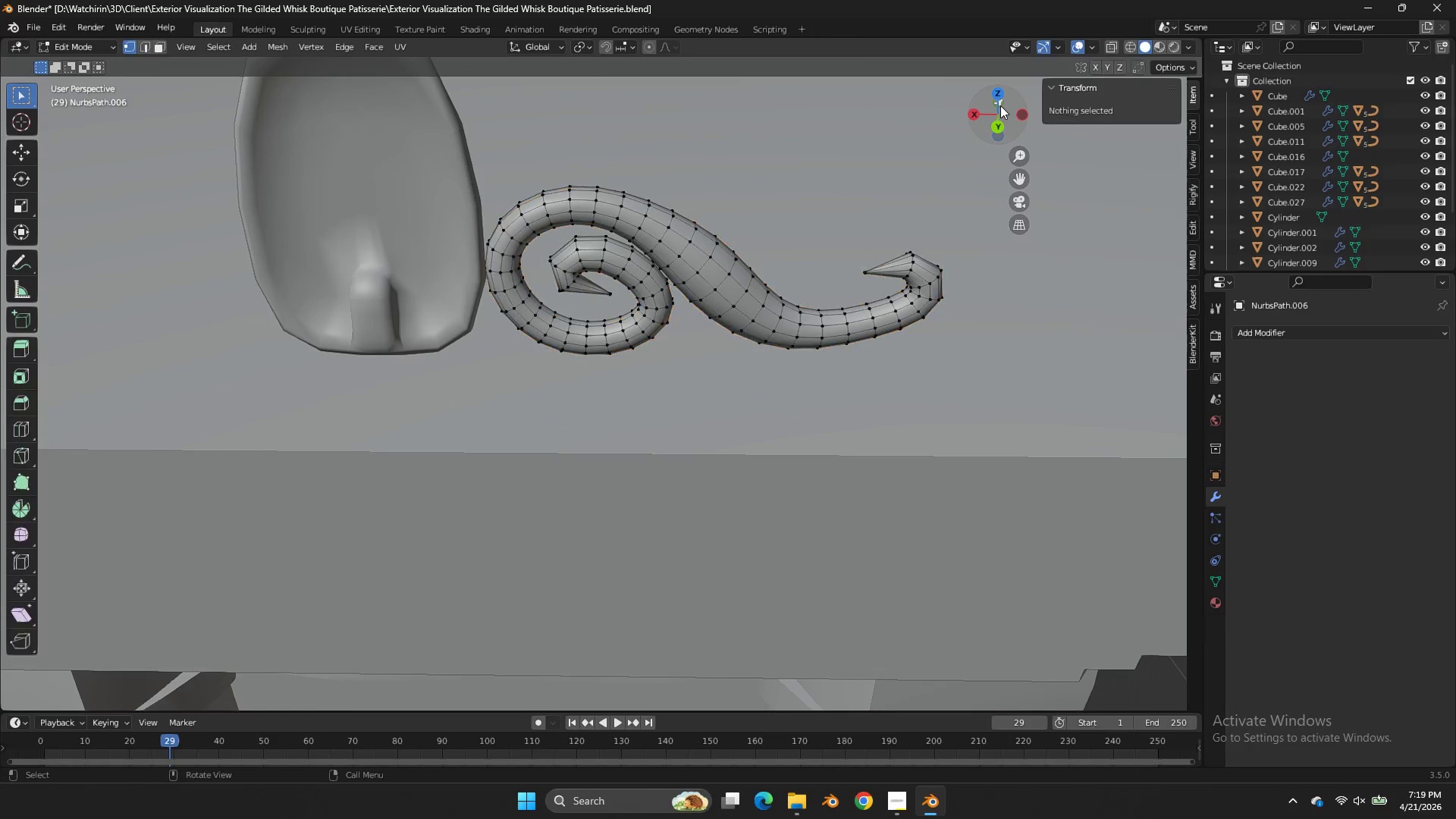 
scroll: coordinate [997, 202], scroll_direction: up, amount: 3.0
 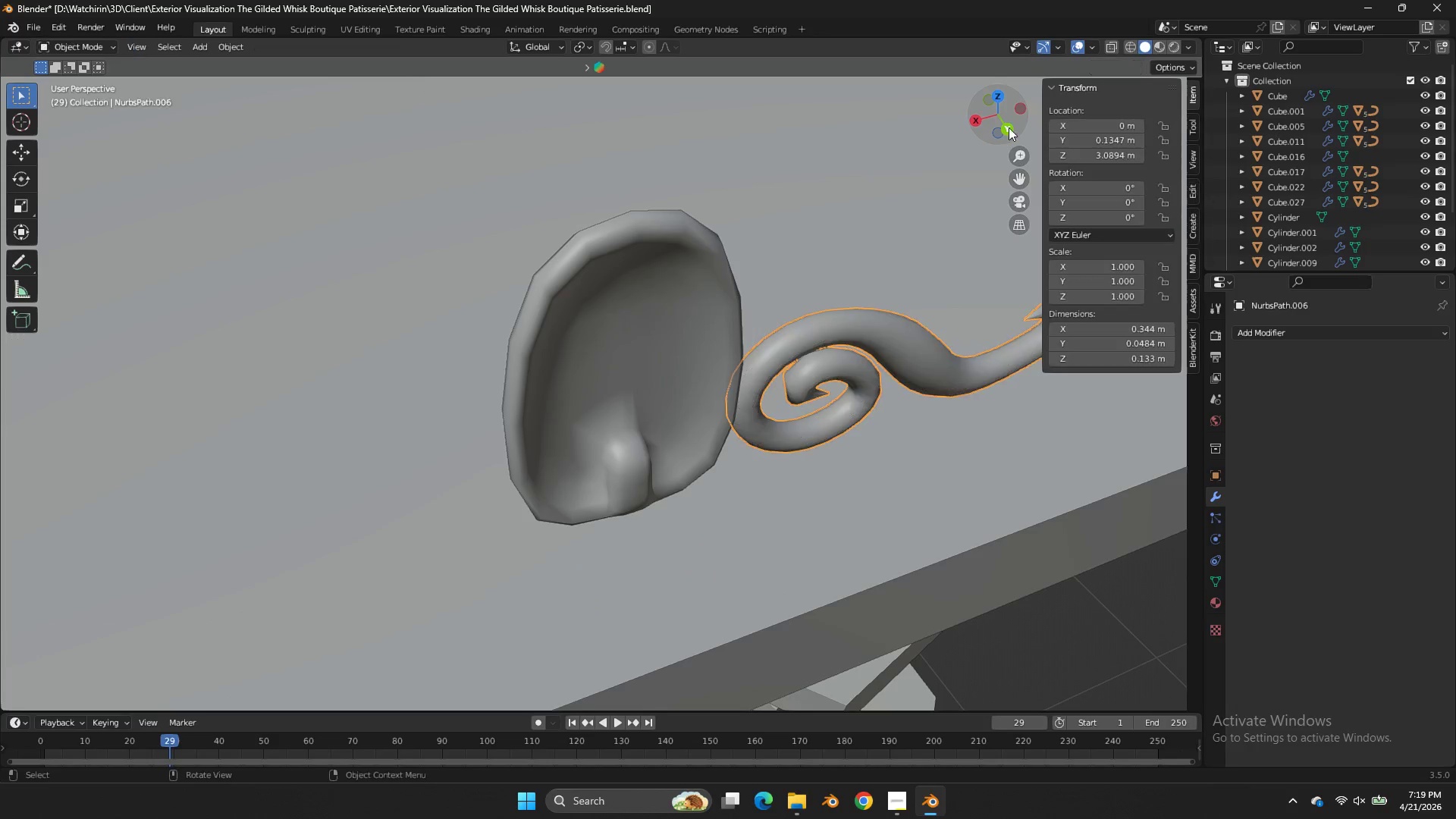 
key(Tab)
 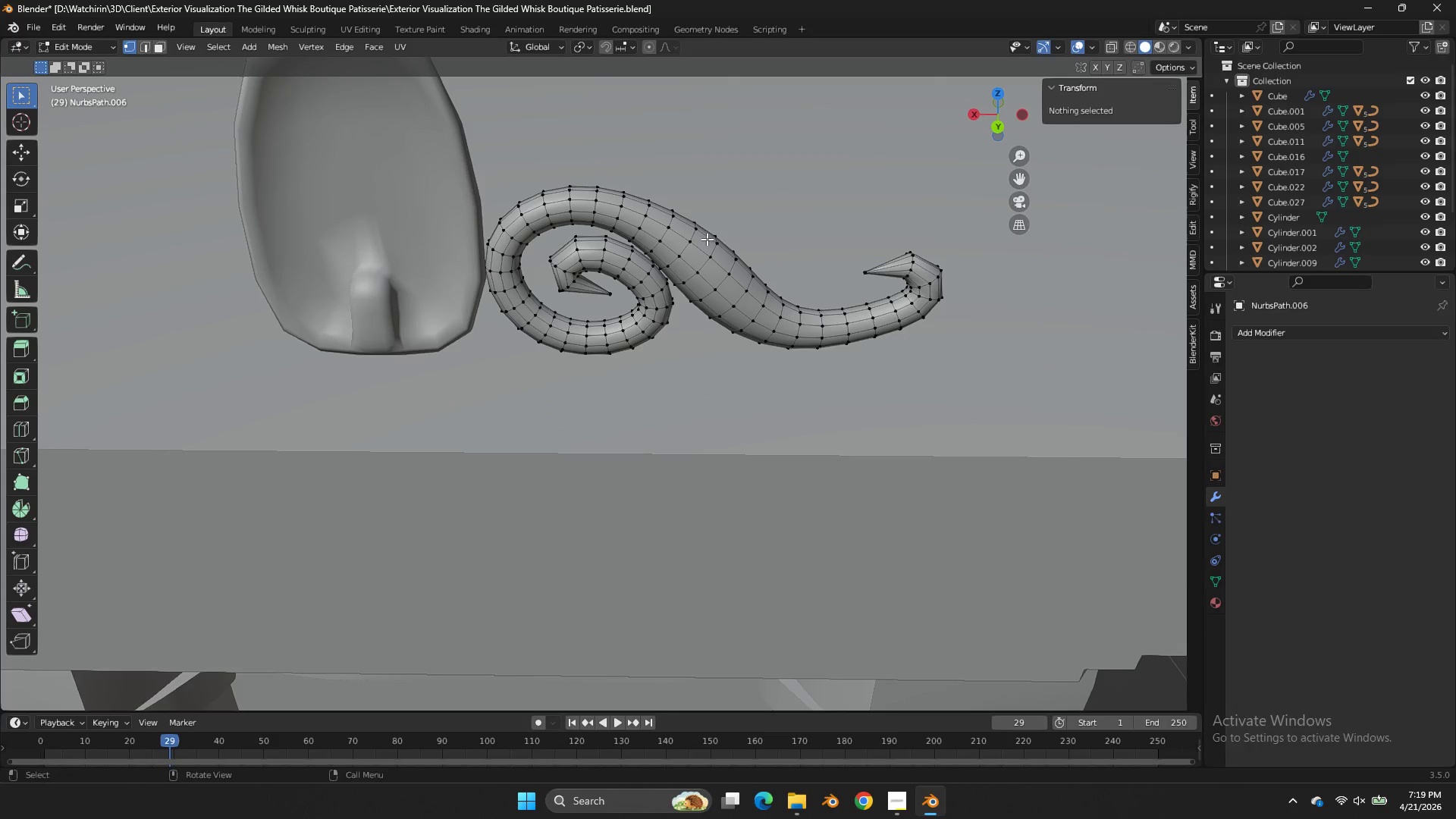 
hold_key(key=AltLeft, duration=2.36)
left_click([704, 250])
 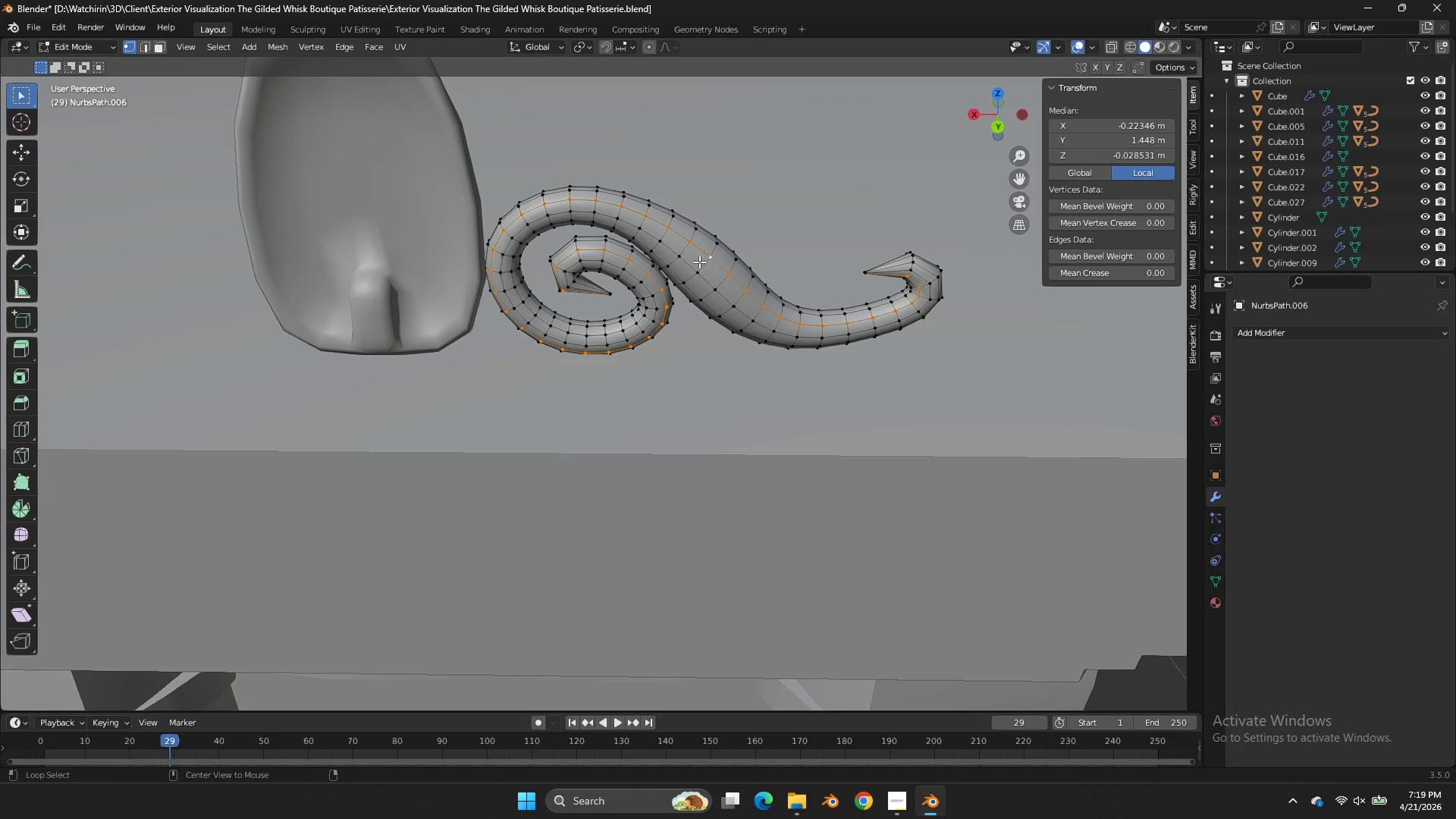 
hold_key(key=ShiftLeft, duration=1.53)
left_click([677, 276])
 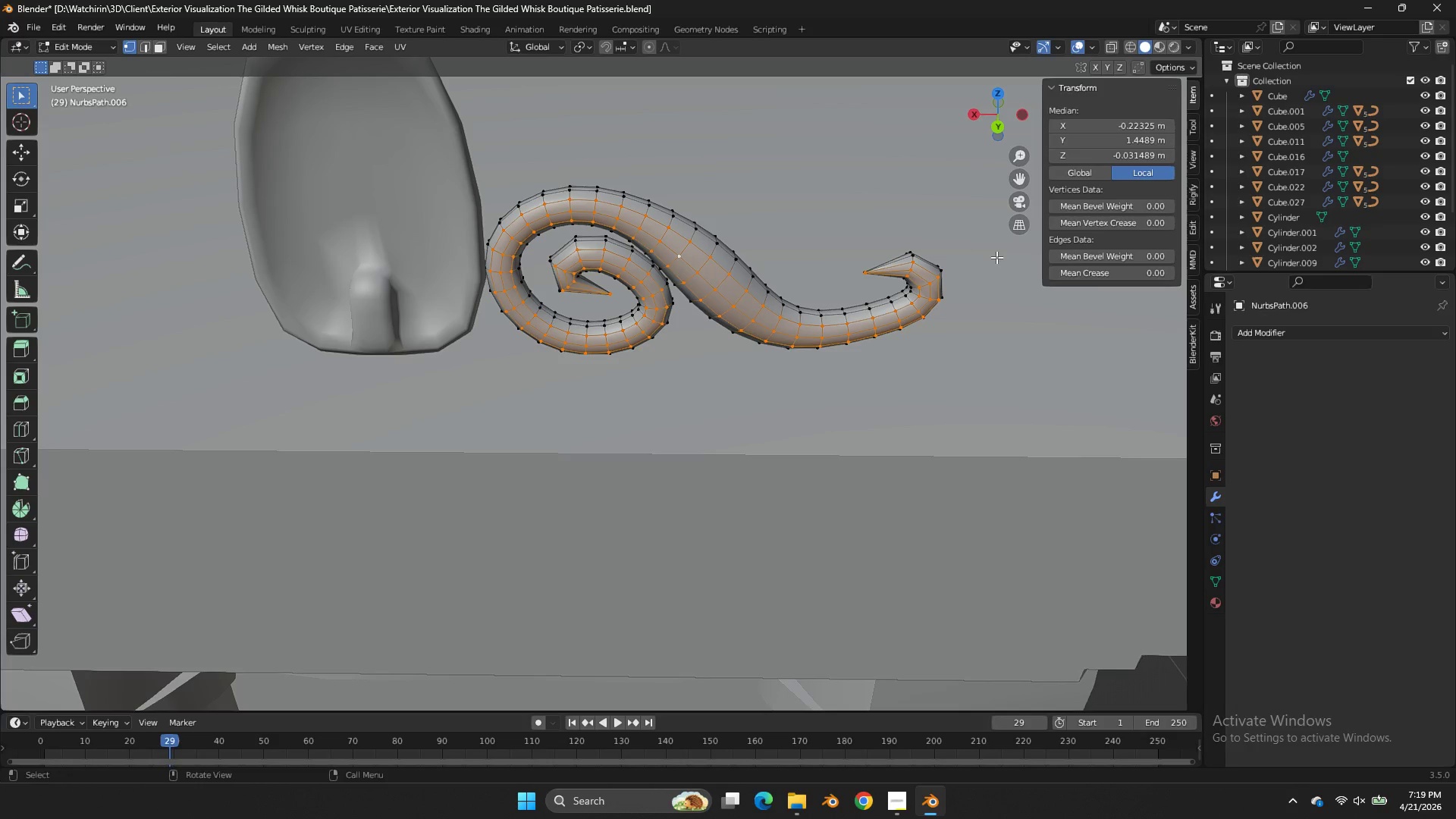 
key(E)
 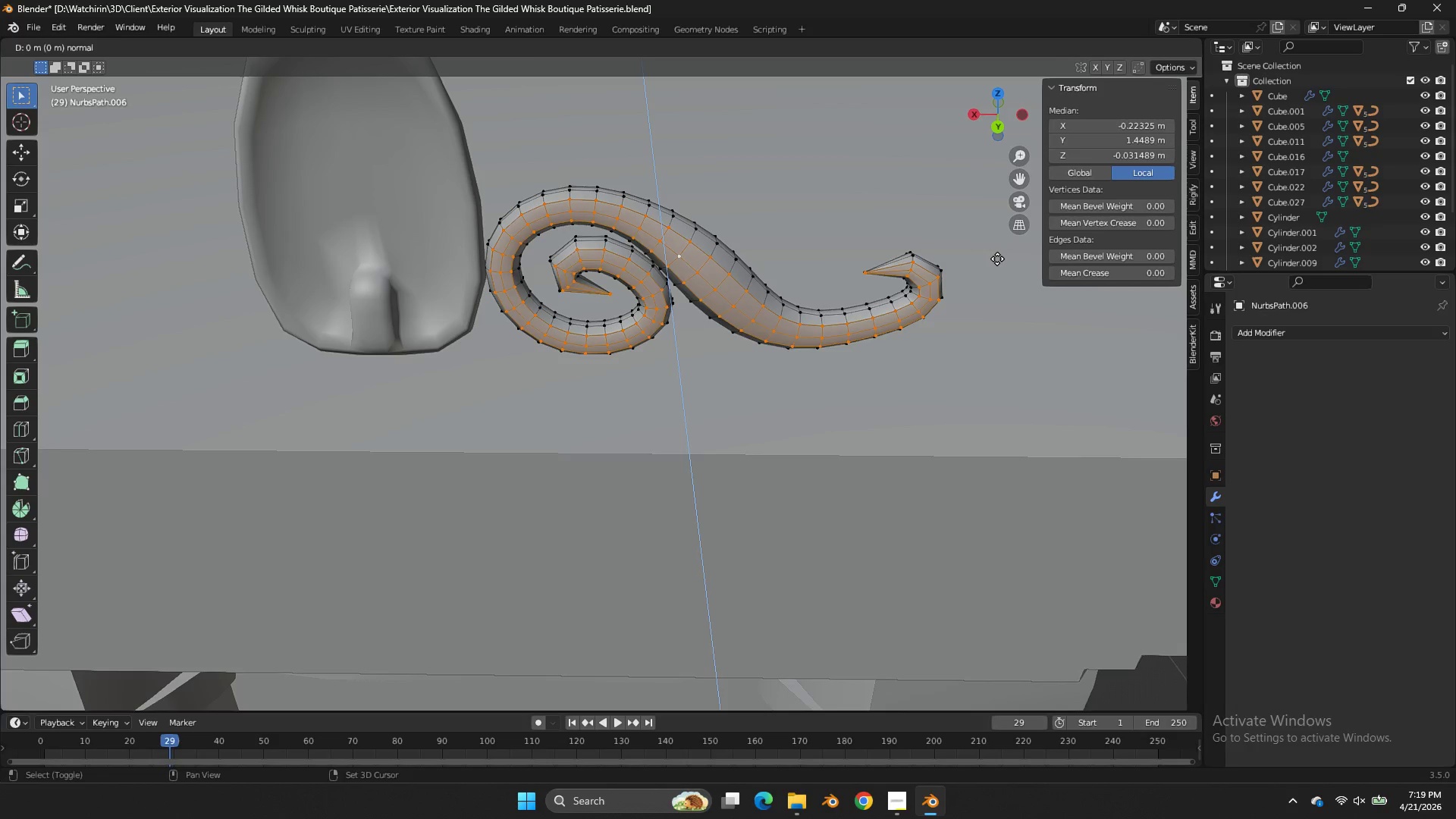 
hold_key(key=ShiftLeft, duration=1.47)
right_click([1021, 166])
 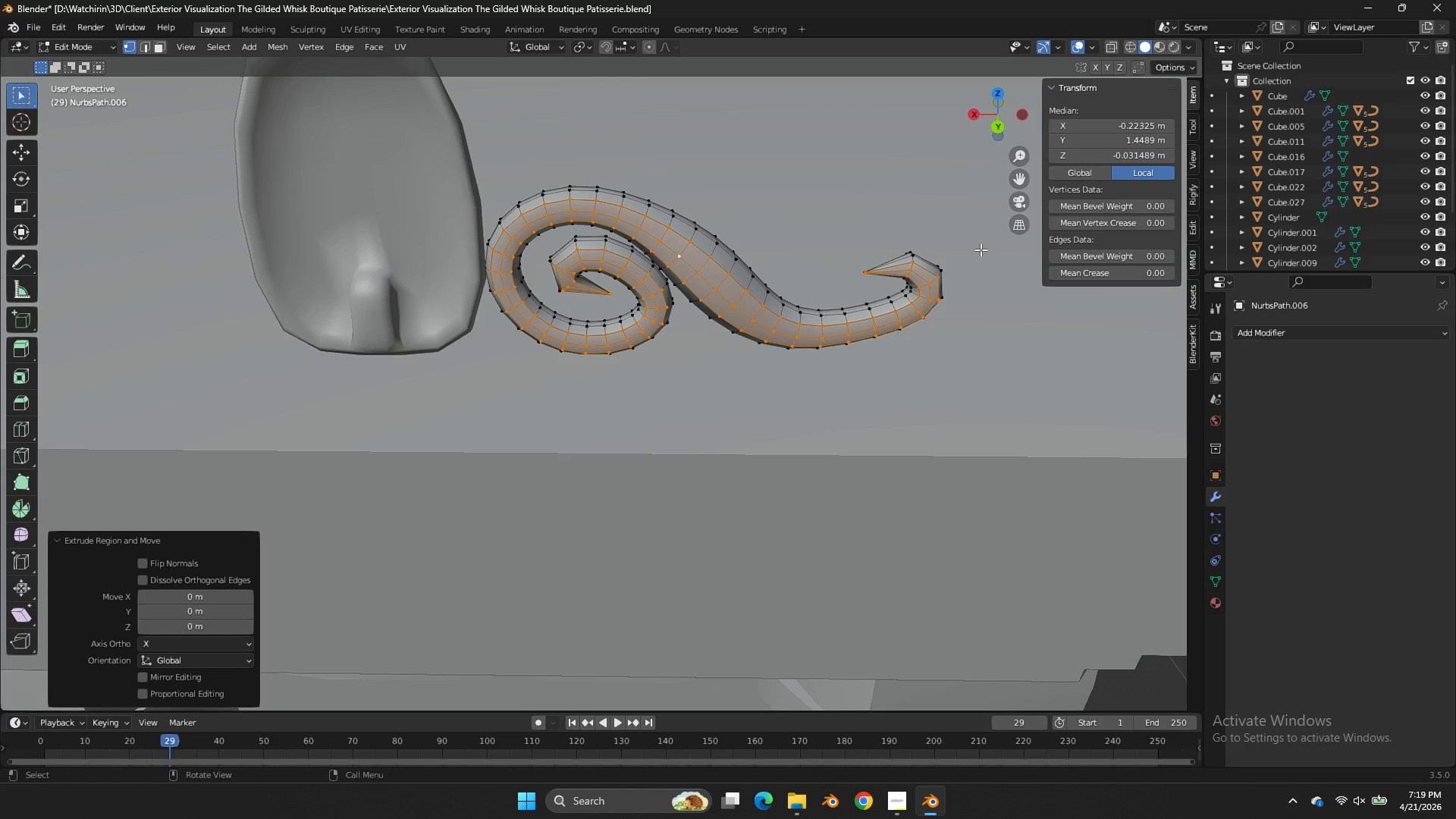 
key(Control+ControlLeft)
 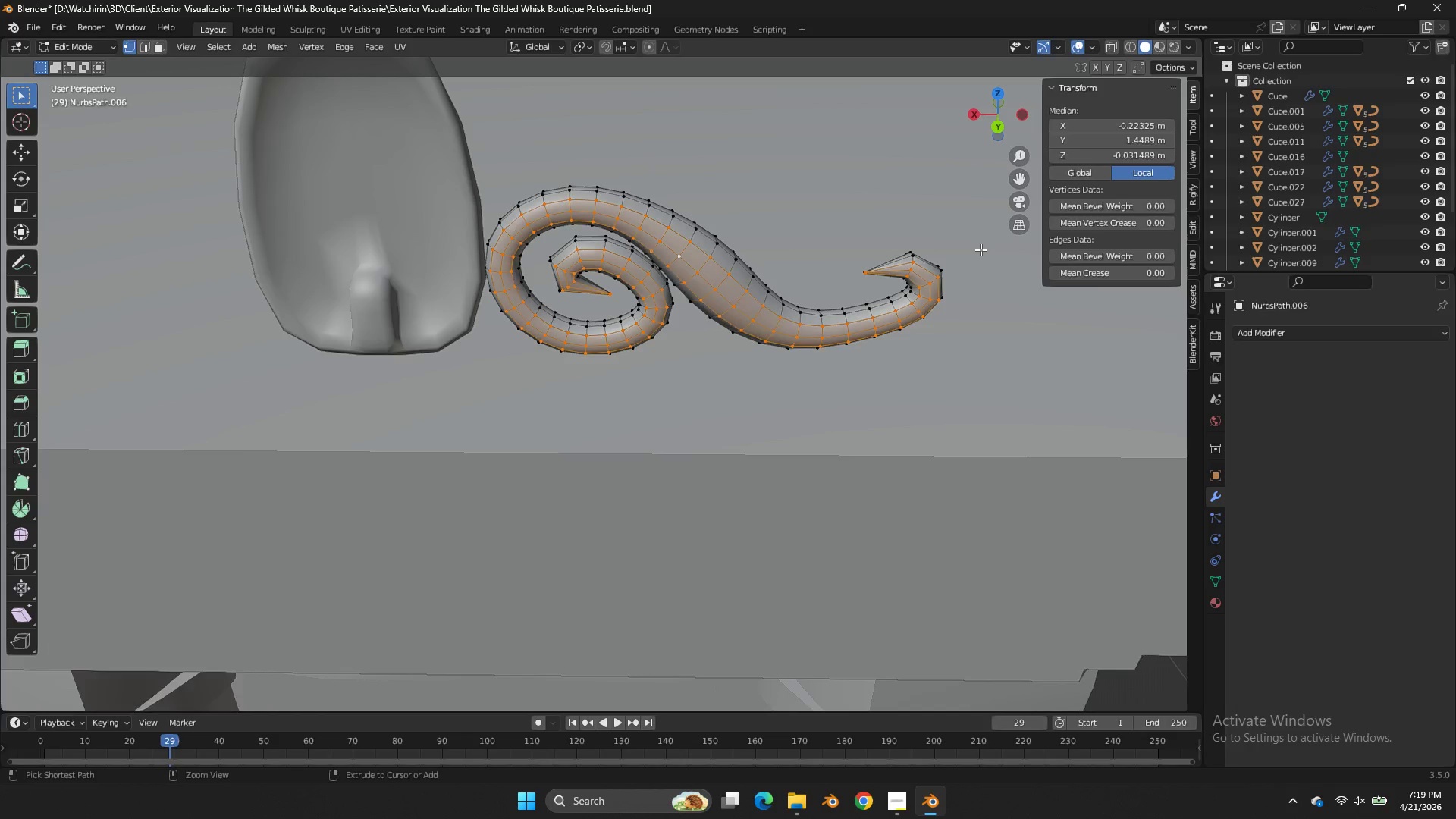 
key(Control+Z)
 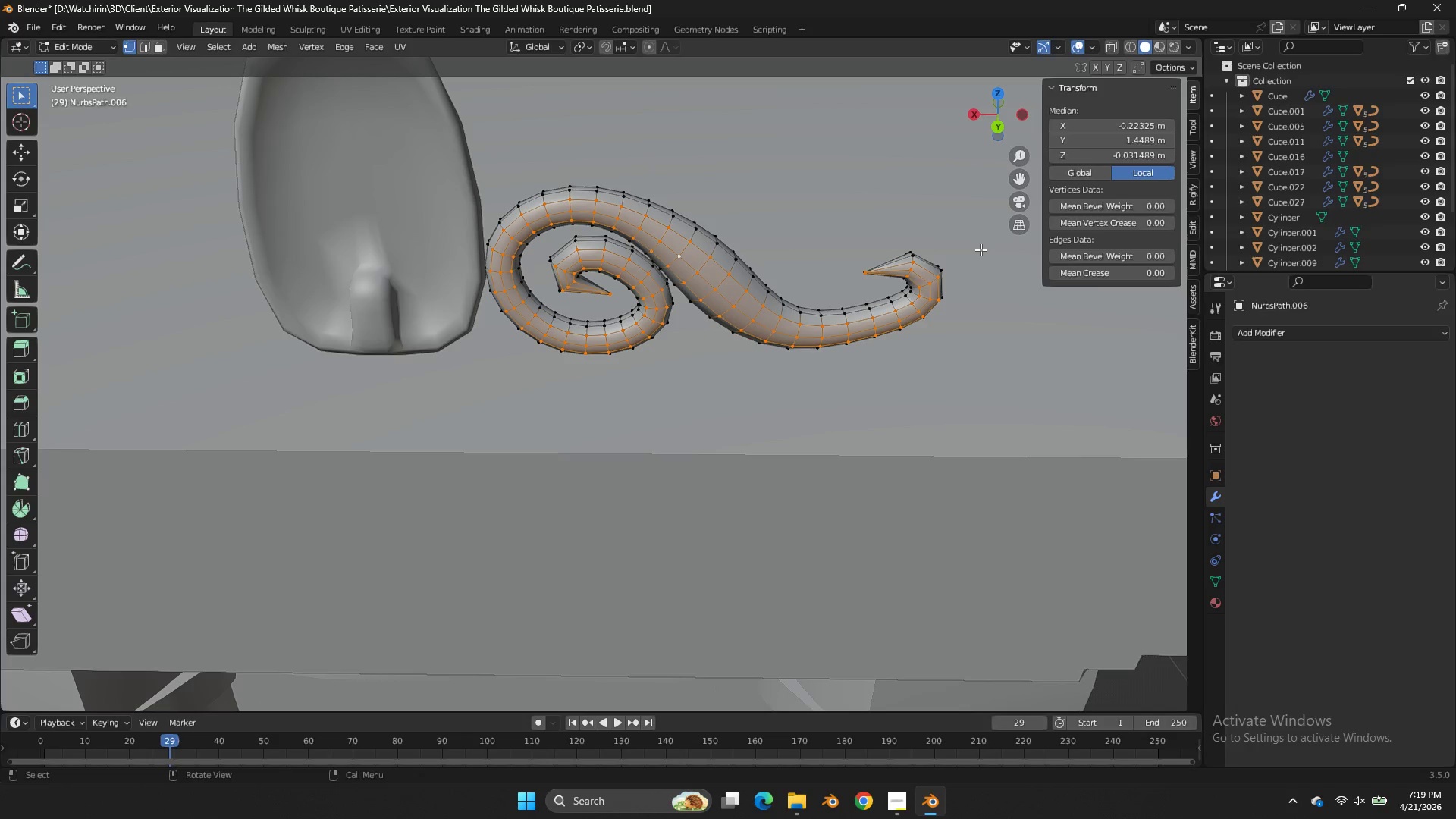 
key(Alt+AltLeft)
 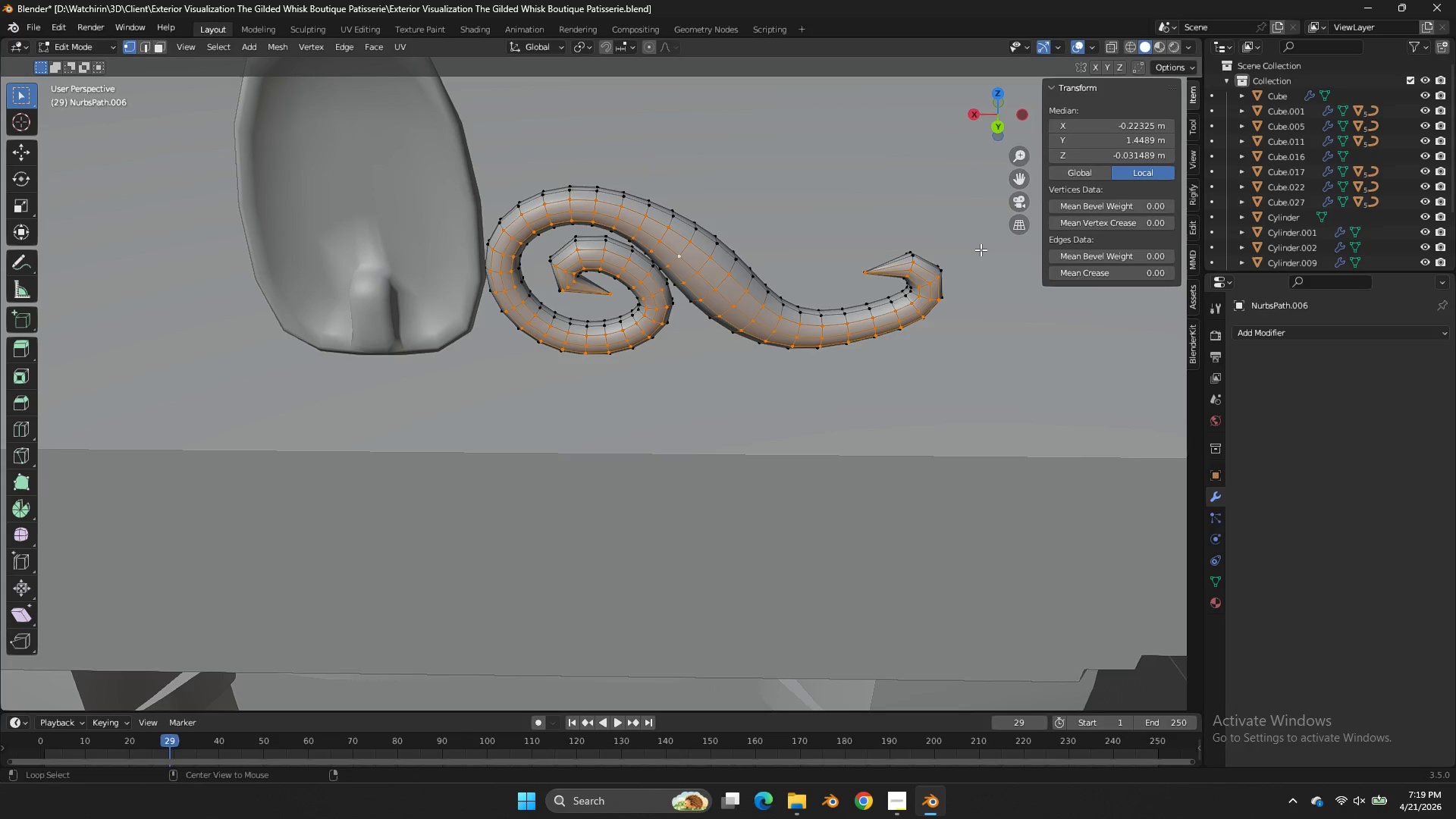 
key(Alt+E)
 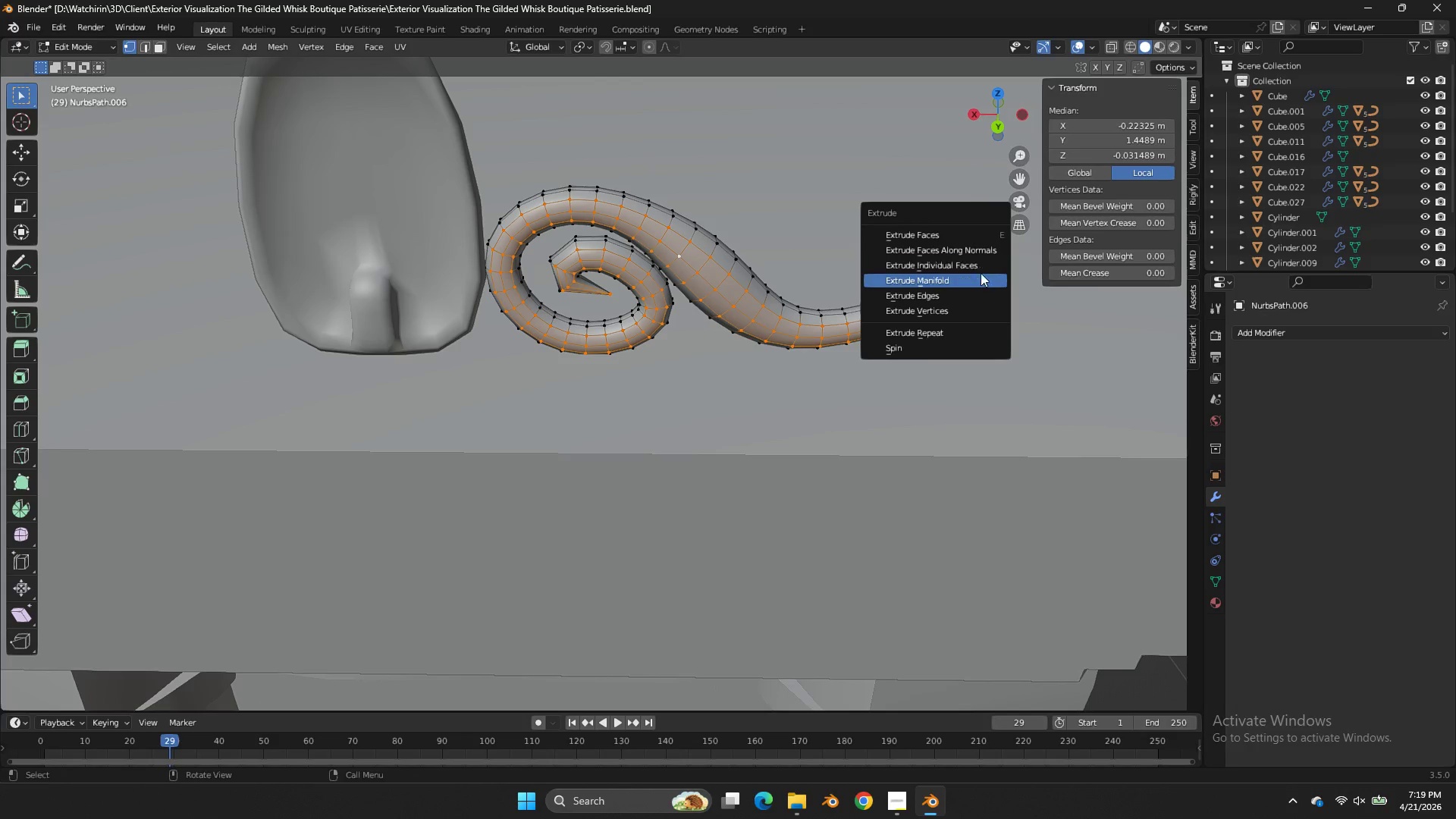 
left_click([984, 282])
 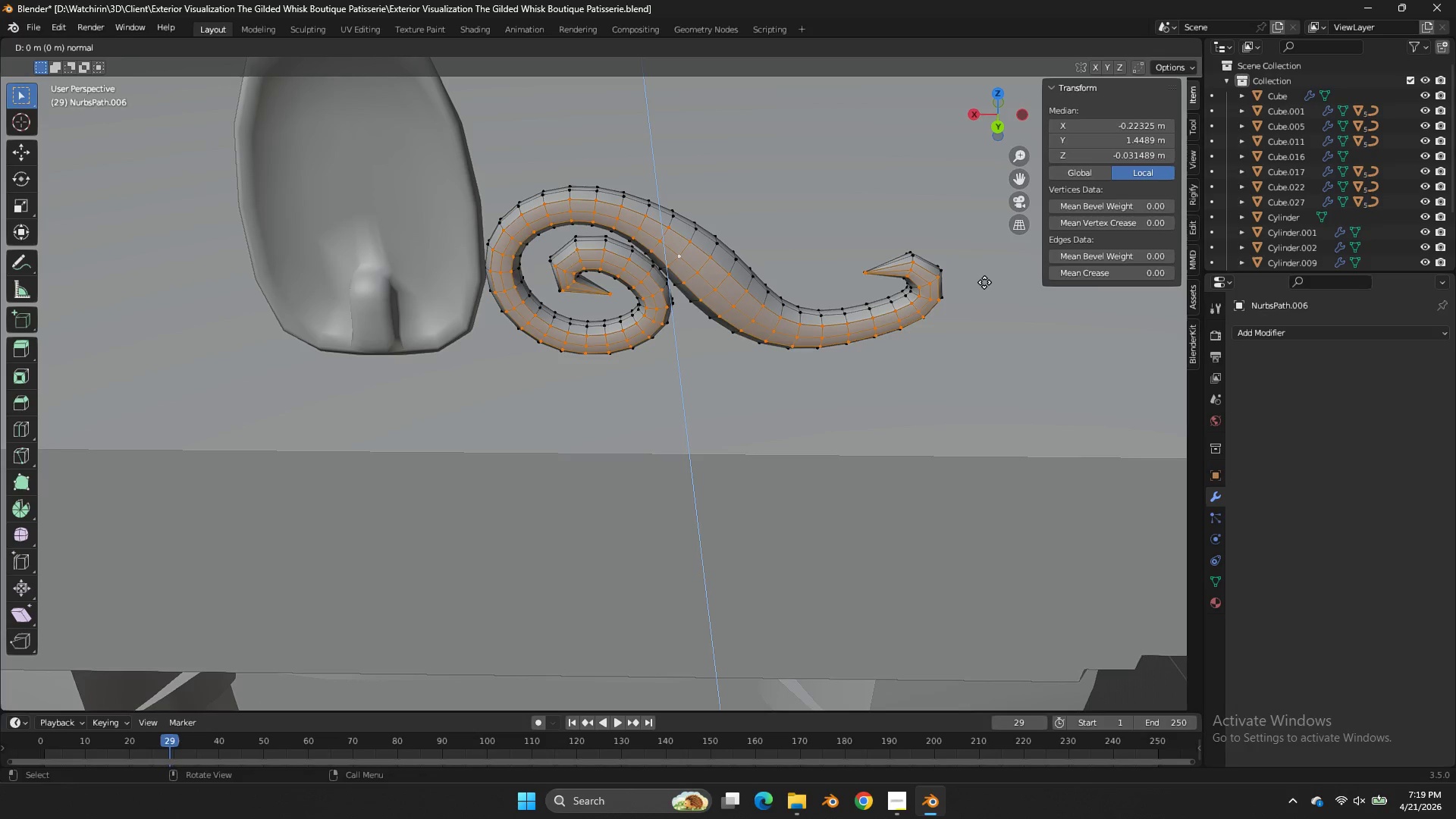 
hold_key(key=ShiftLeft, duration=2.23)
 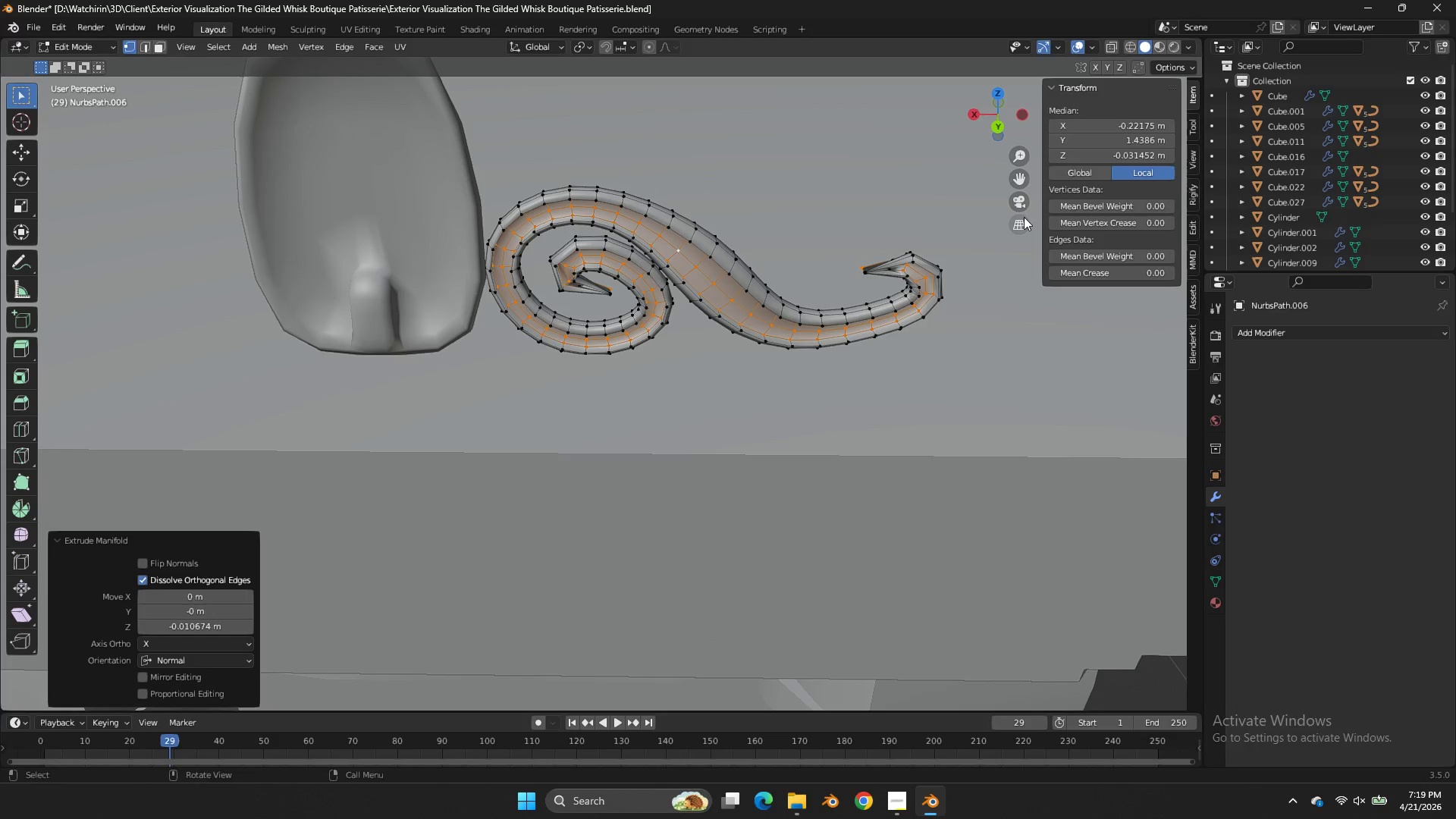 
key(Control+ControlLeft)
 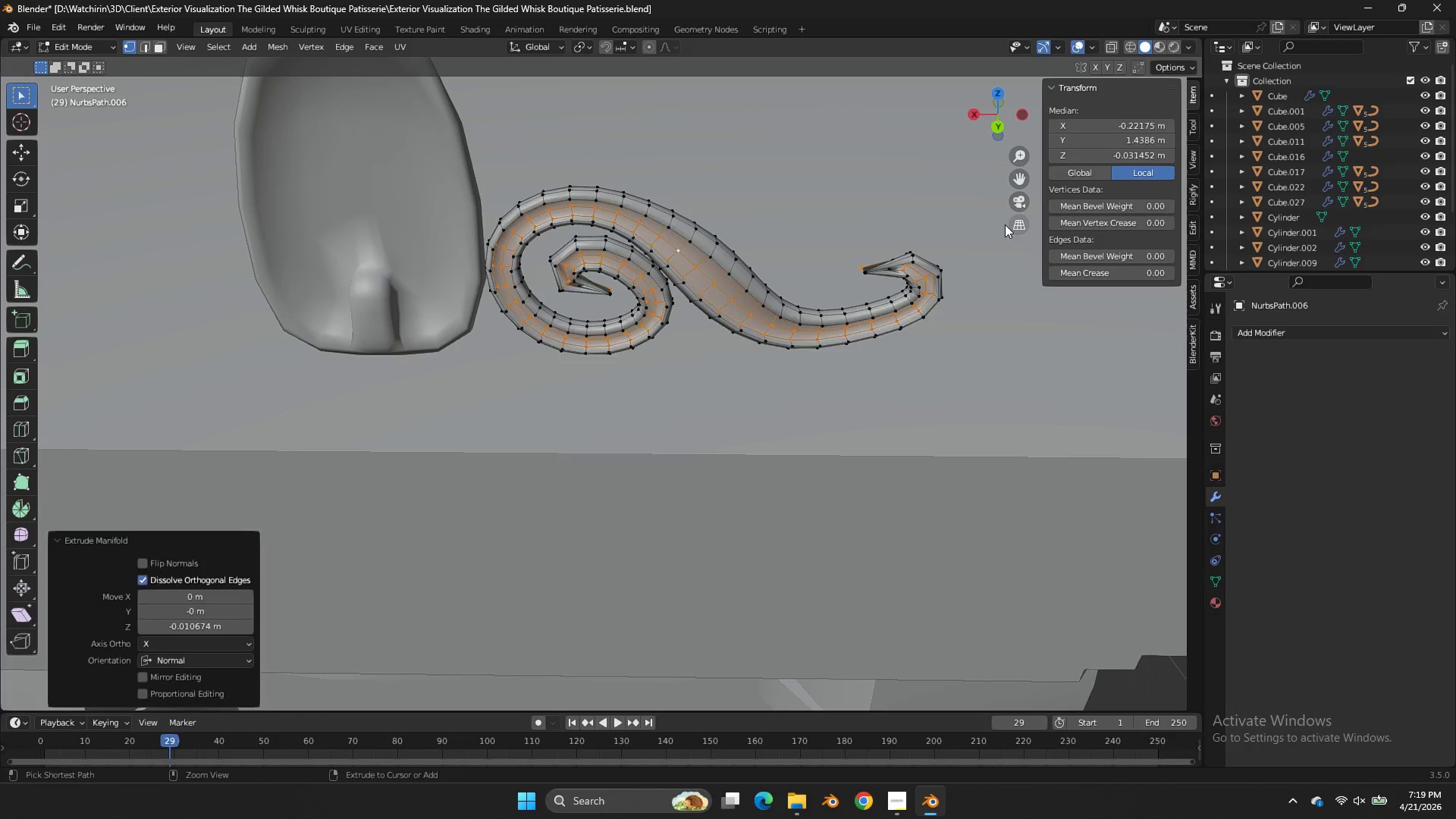 
key(Control+Z)
 